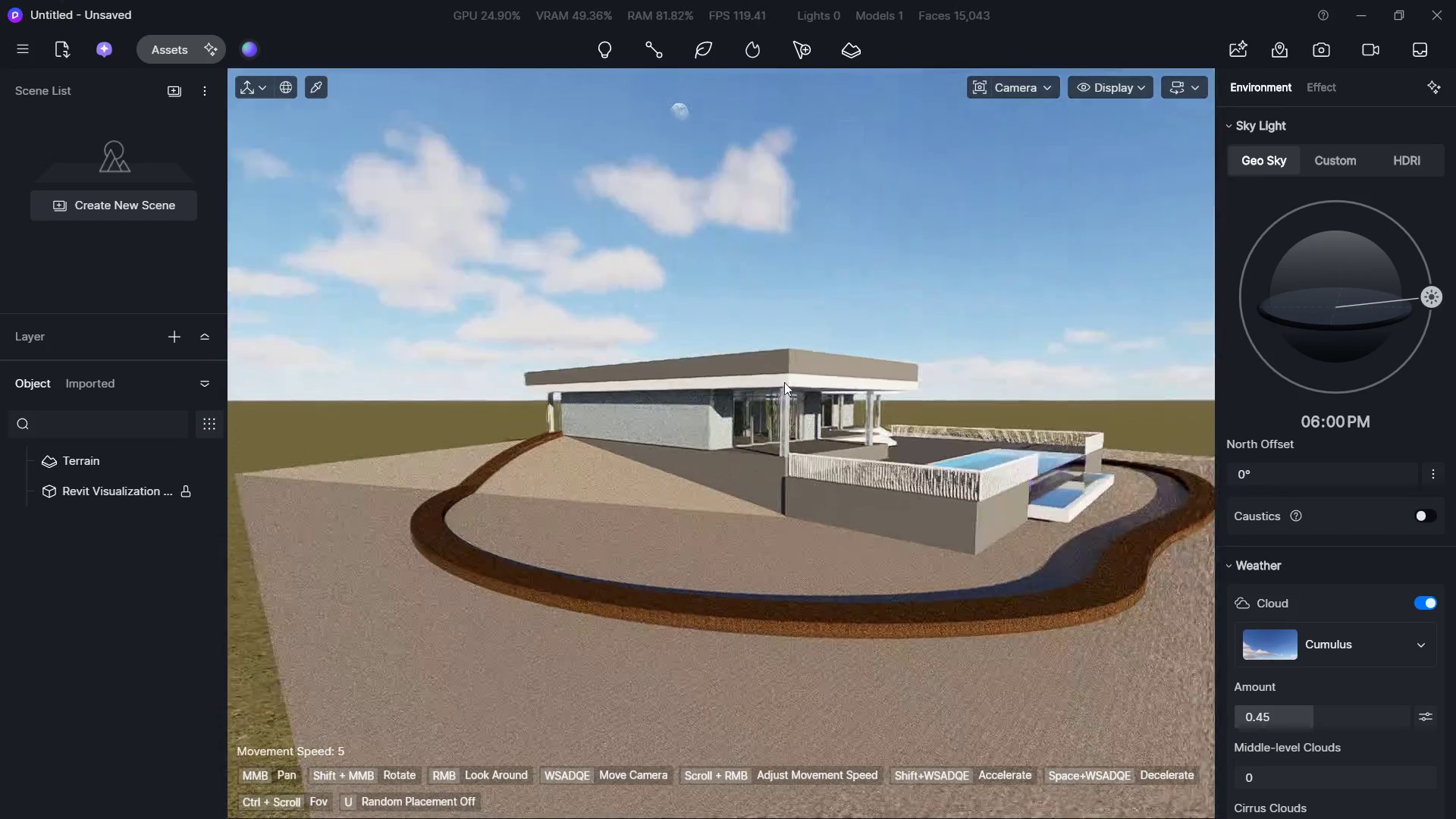 
hold_key(key=A, duration=1.53)
 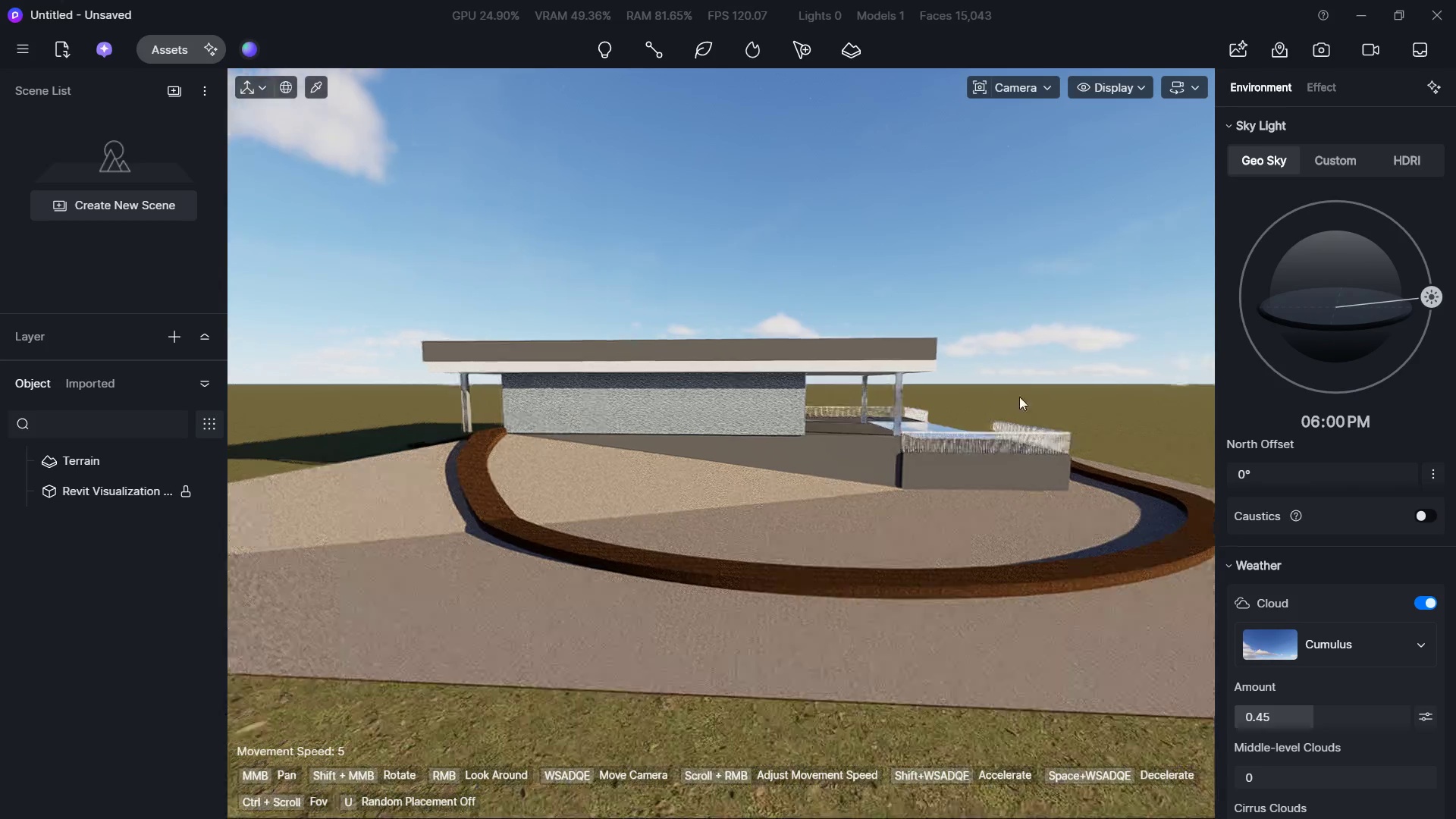 
hold_key(key=A, duration=1.51)
 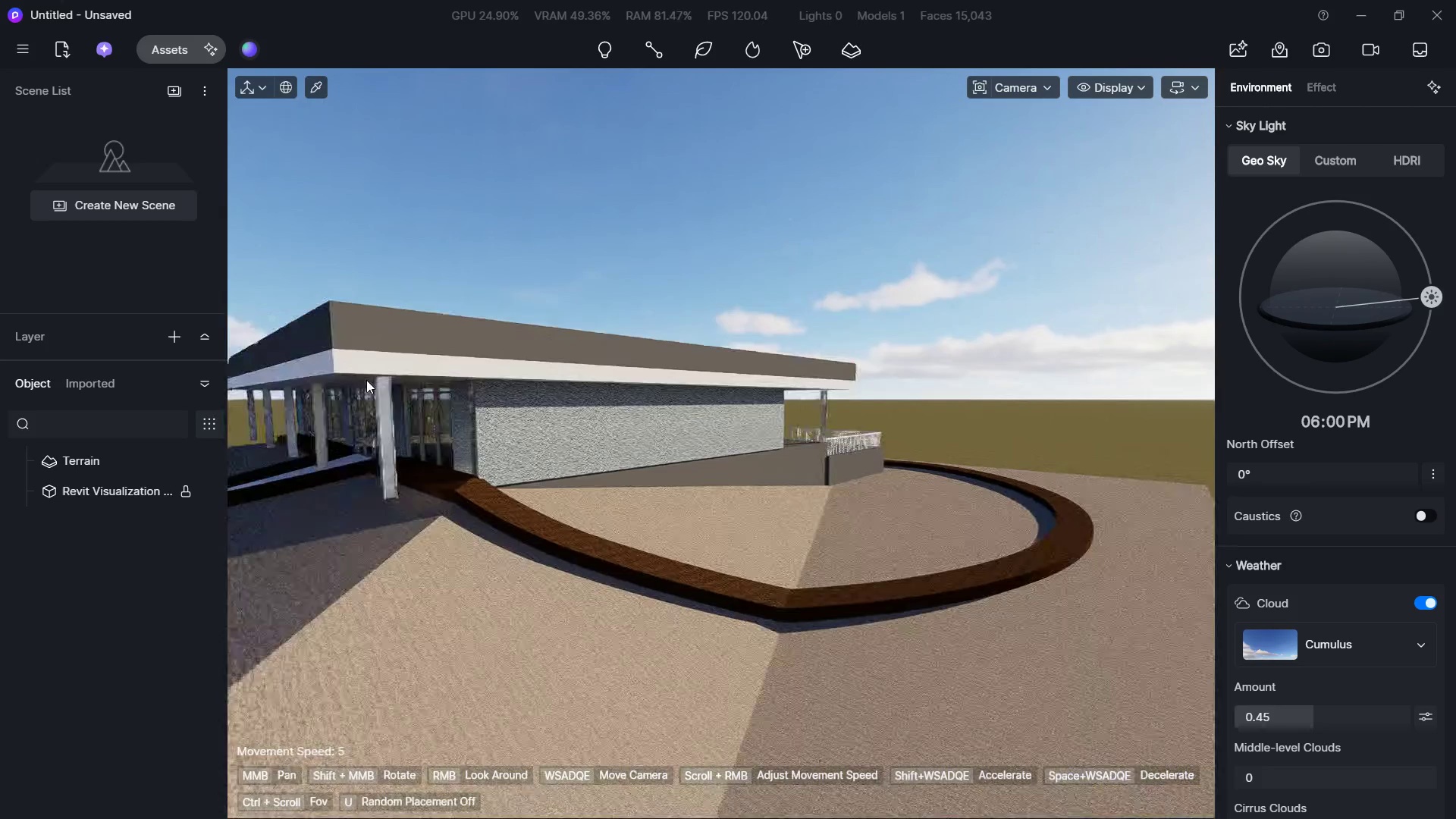 
hold_key(key=A, duration=2.56)
 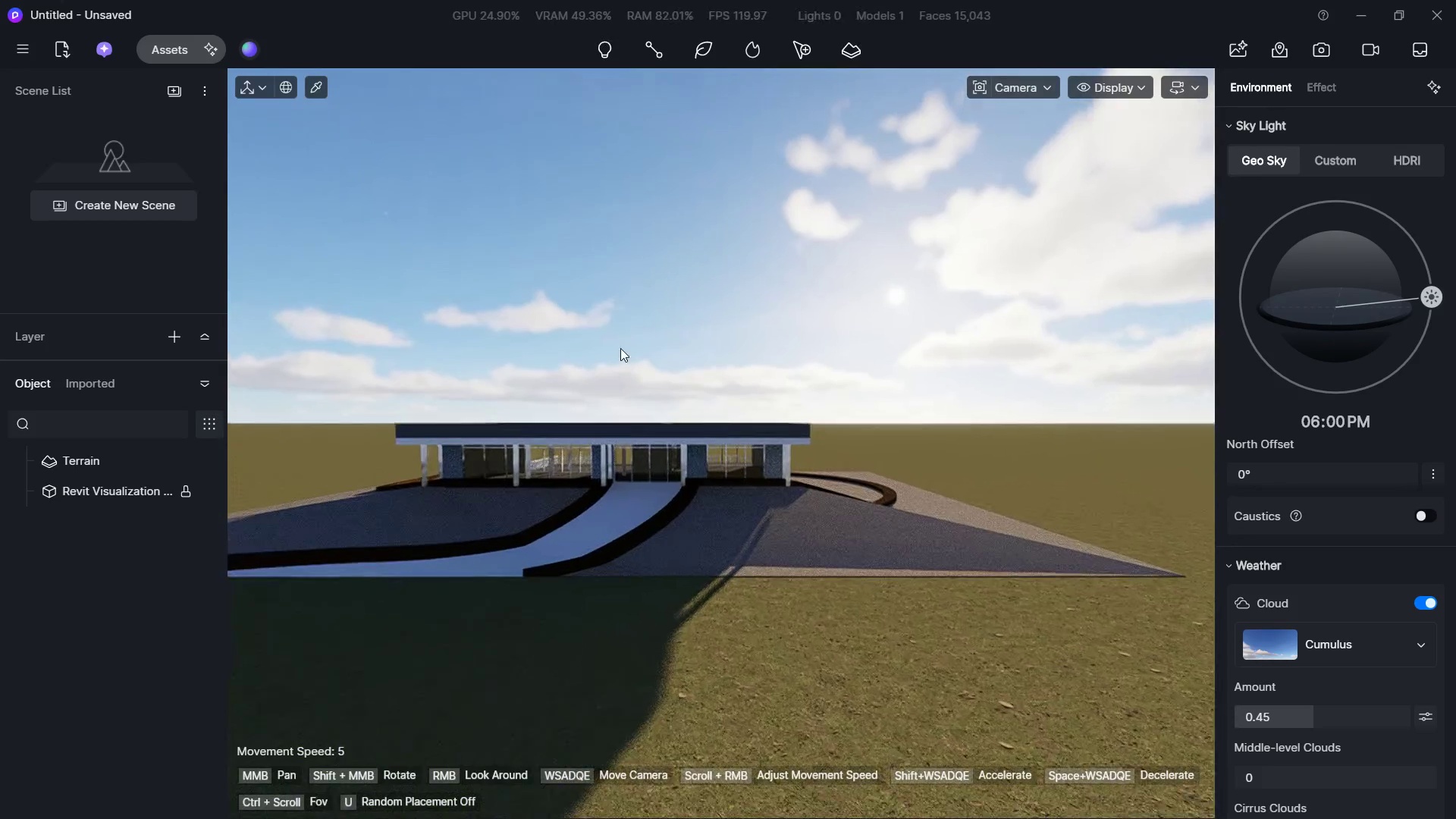 
hold_key(key=S, duration=1.5)
 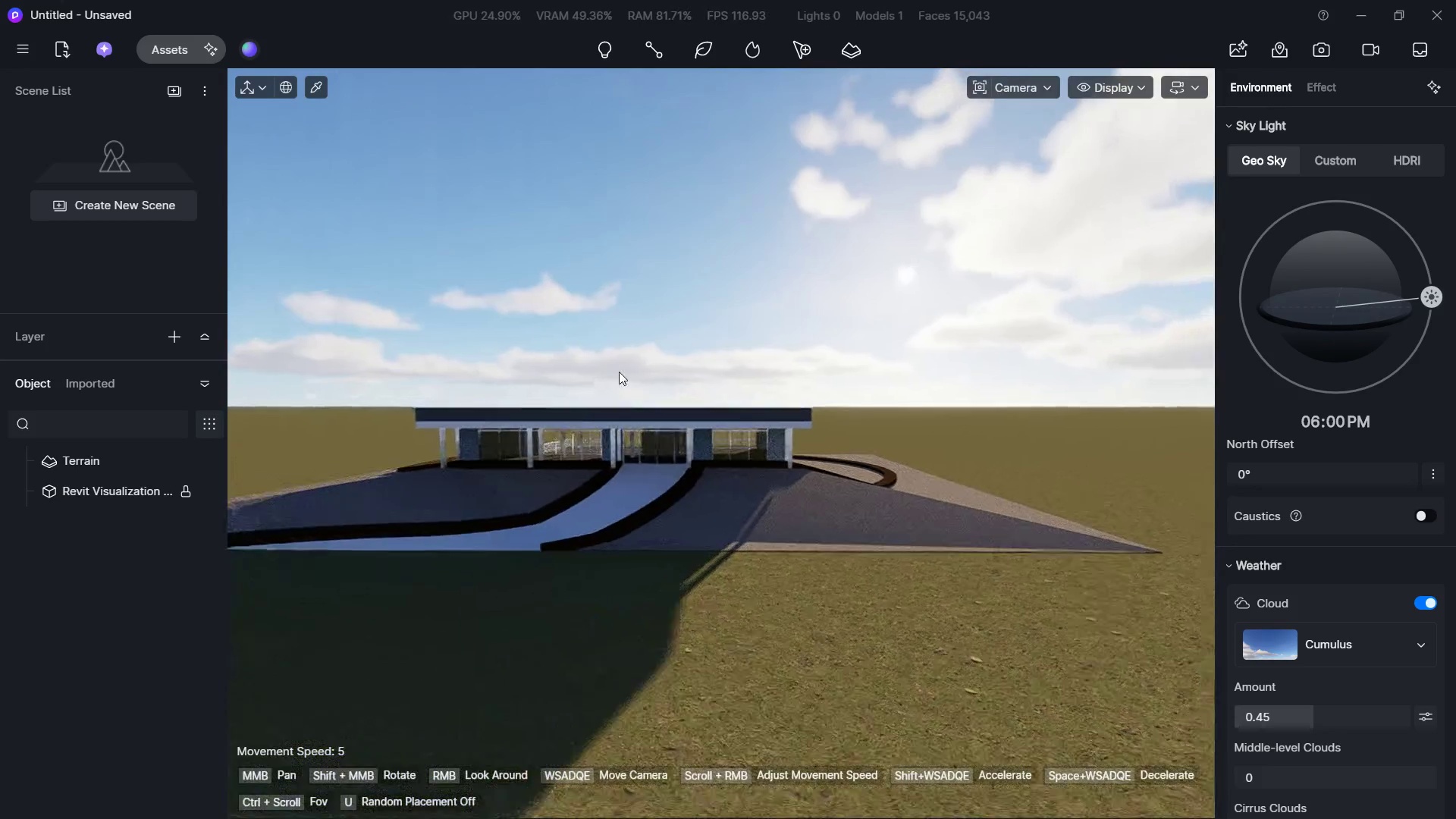 
hold_key(key=S, duration=0.53)
 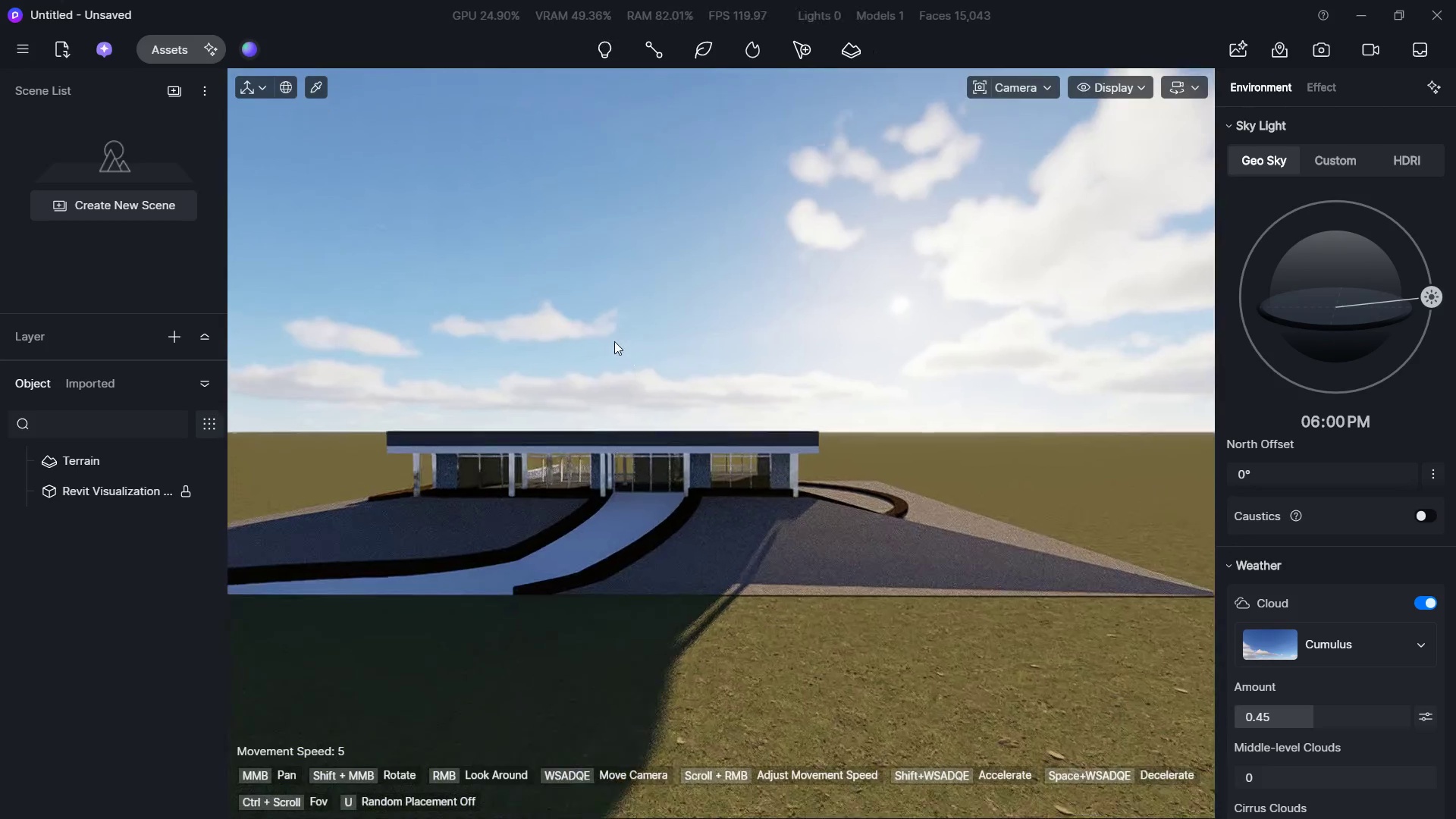 
hold_key(key=W, duration=1.75)
 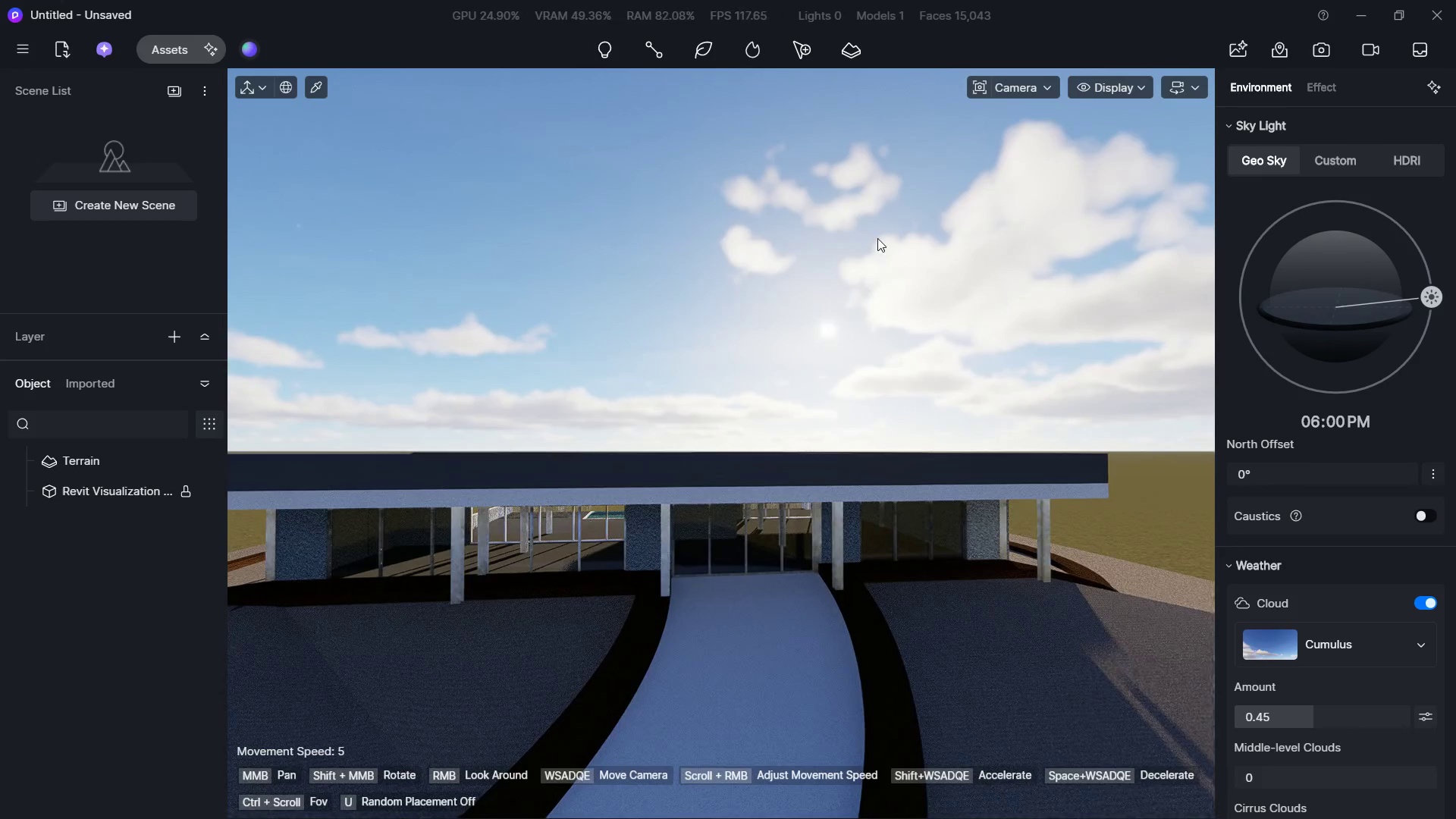 
hold_key(key=A, duration=0.66)
 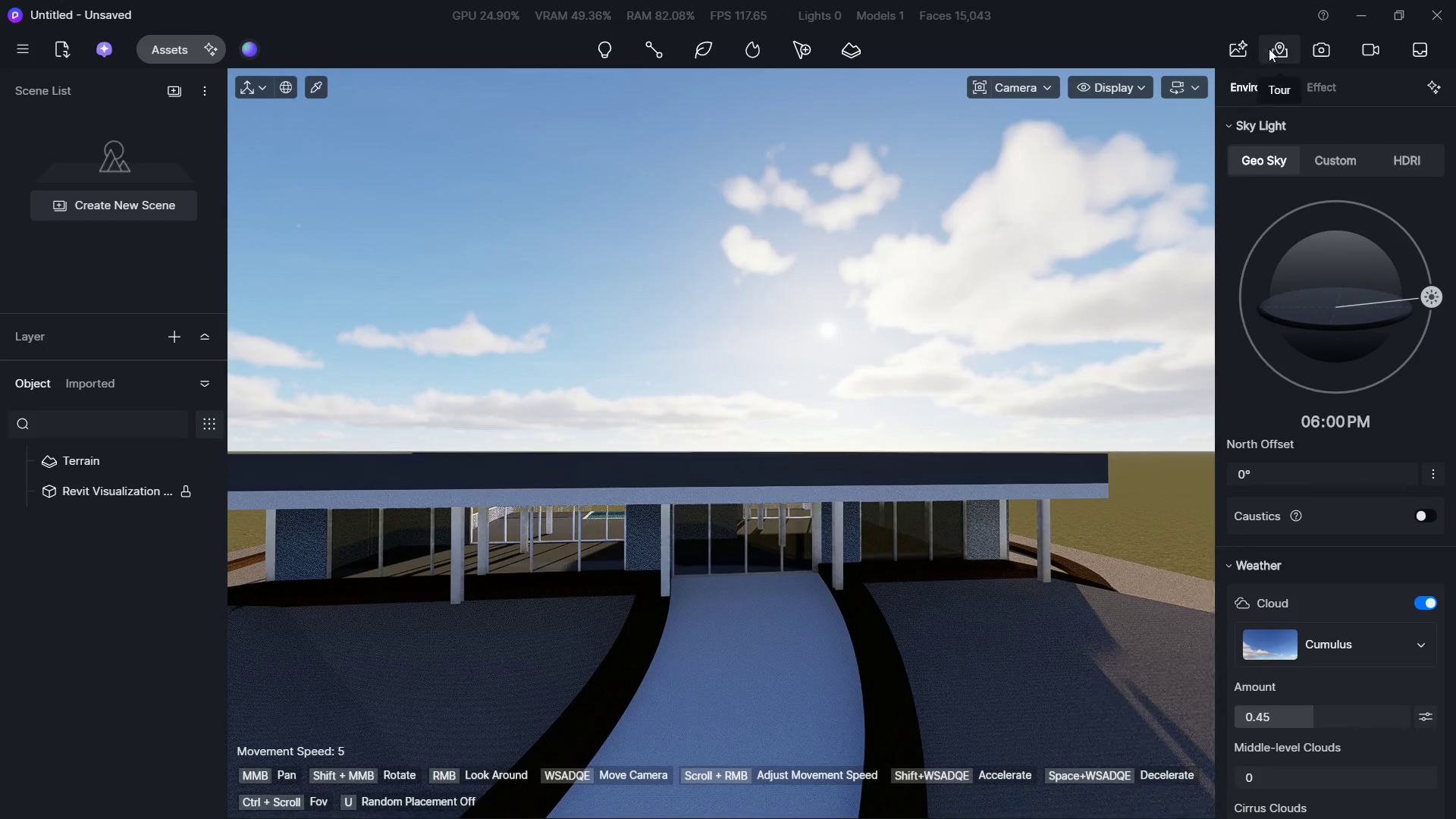 
left_click([1326, 81])
 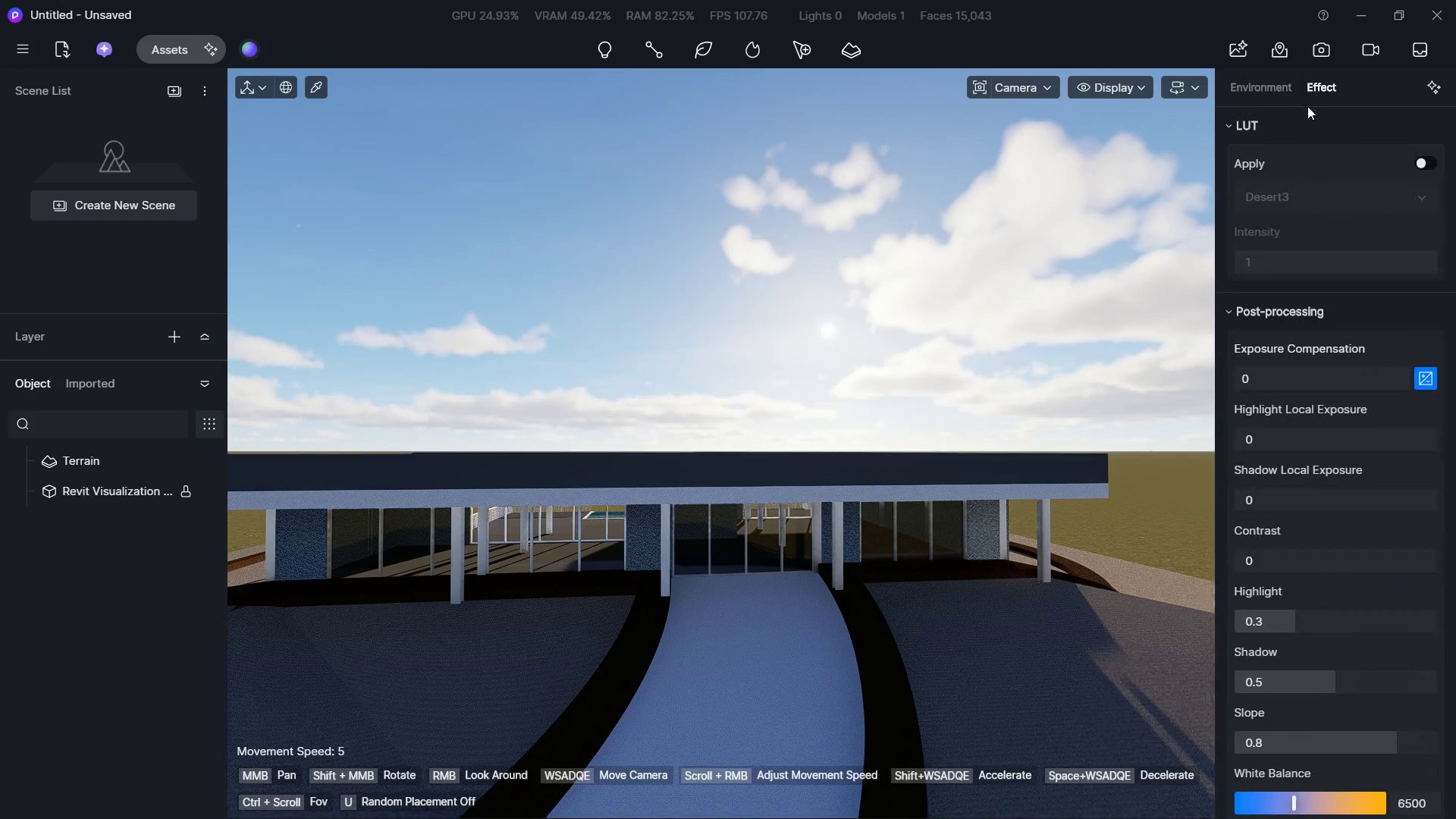 
left_click([1264, 81])
 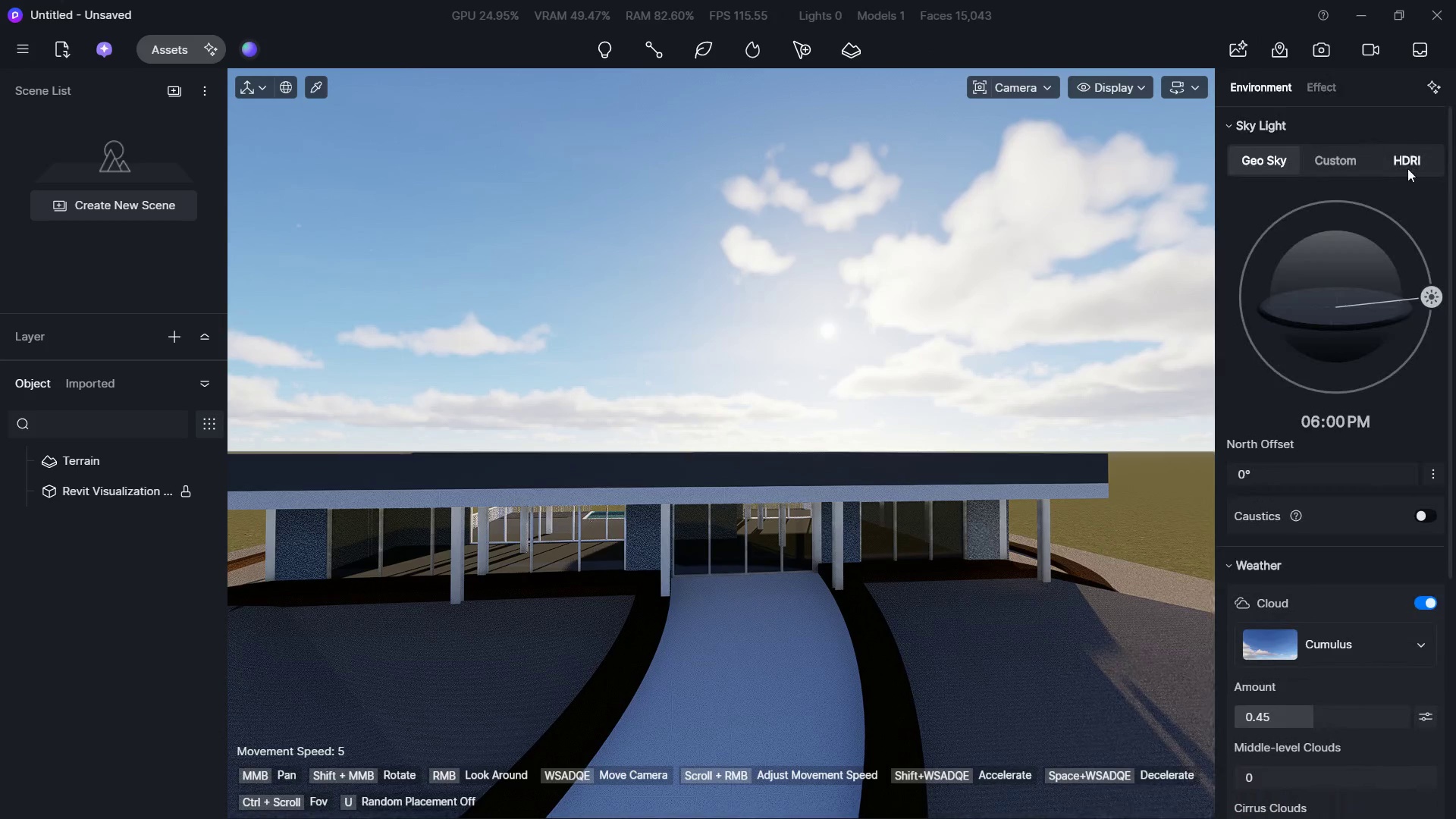 
left_click([1413, 169])
 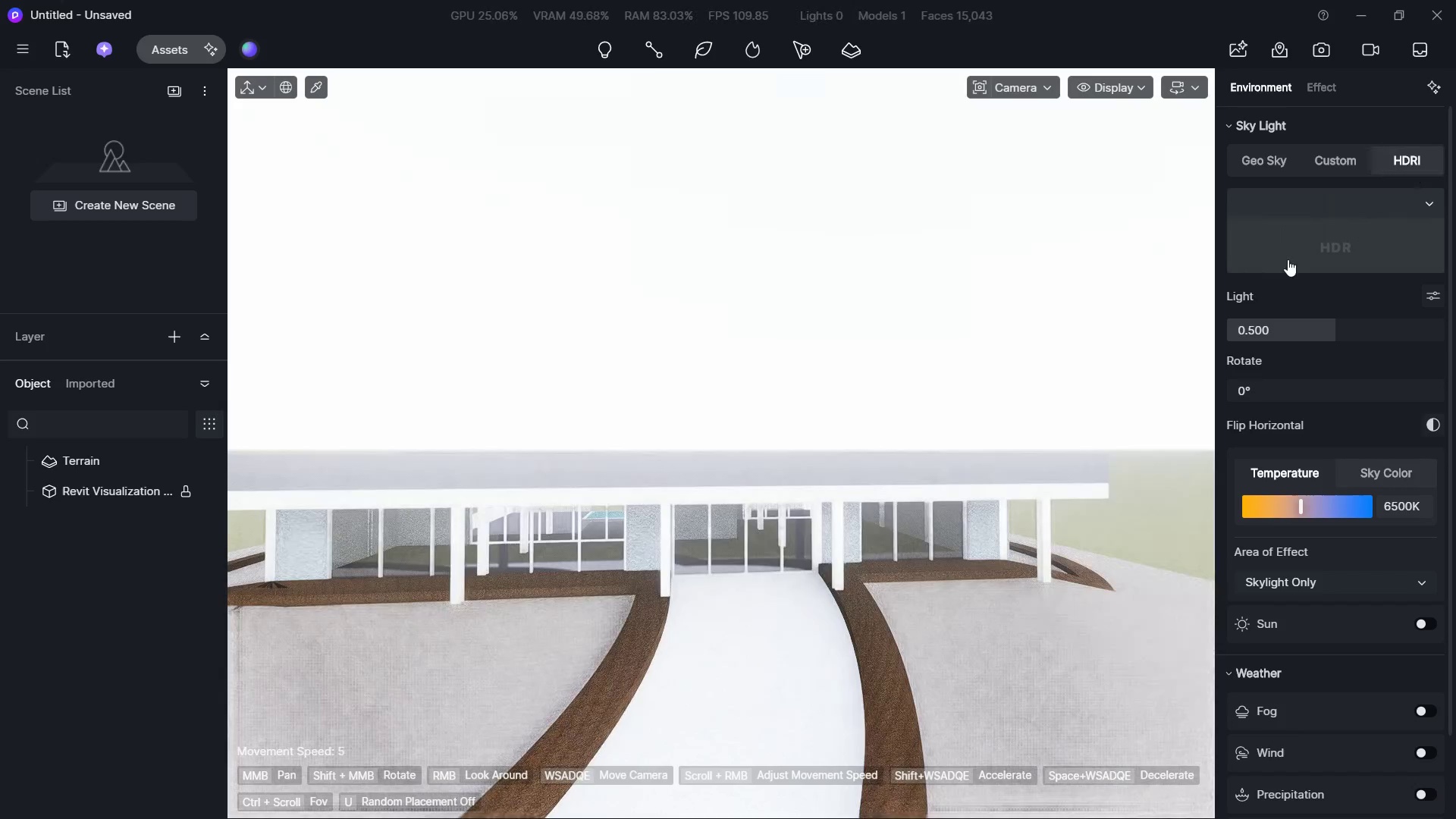 
left_click([1291, 250])
 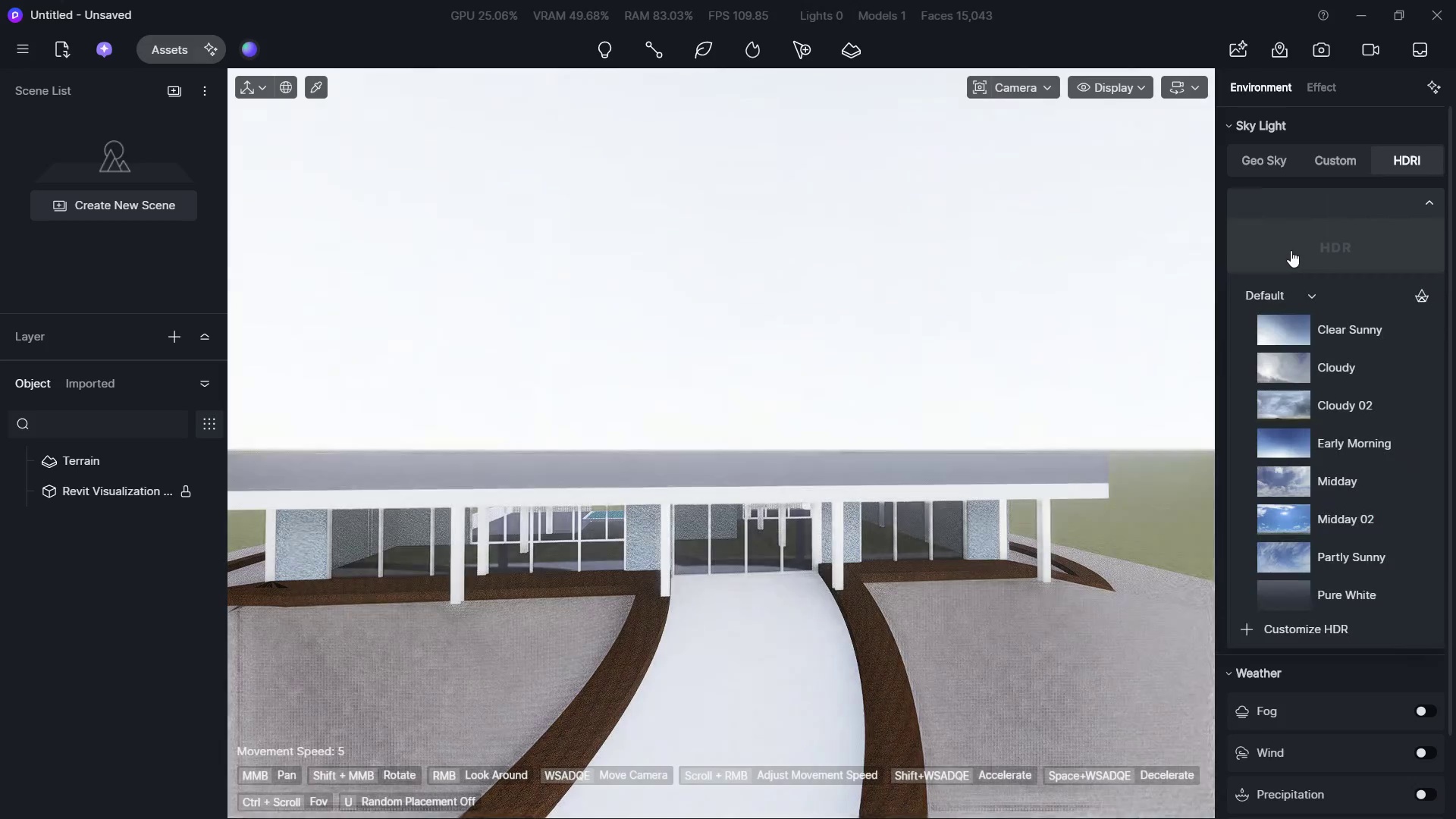 
scroll: coordinate [1291, 269], scroll_direction: down, amount: 2.0
 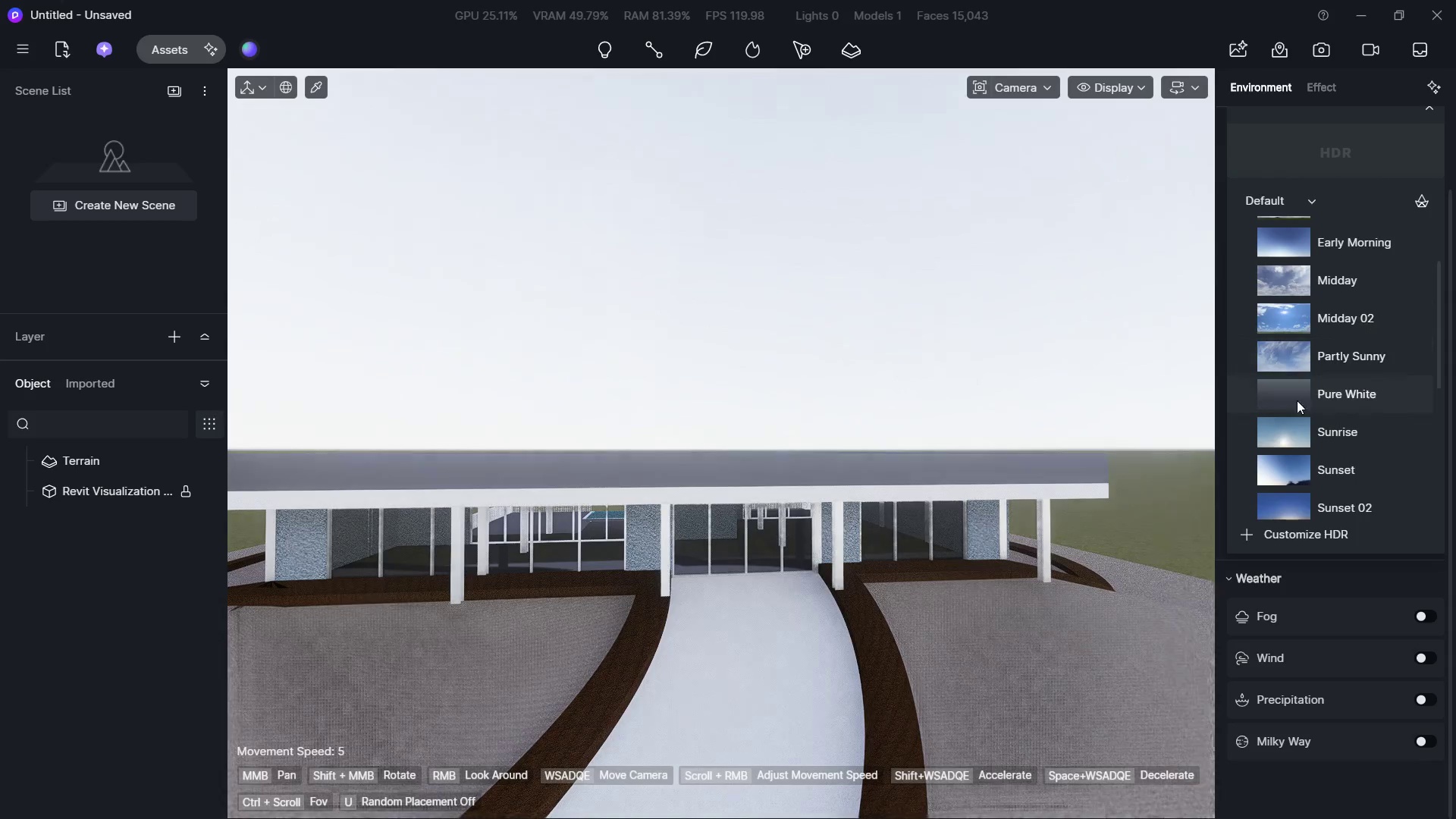 
left_click([1297, 404])
 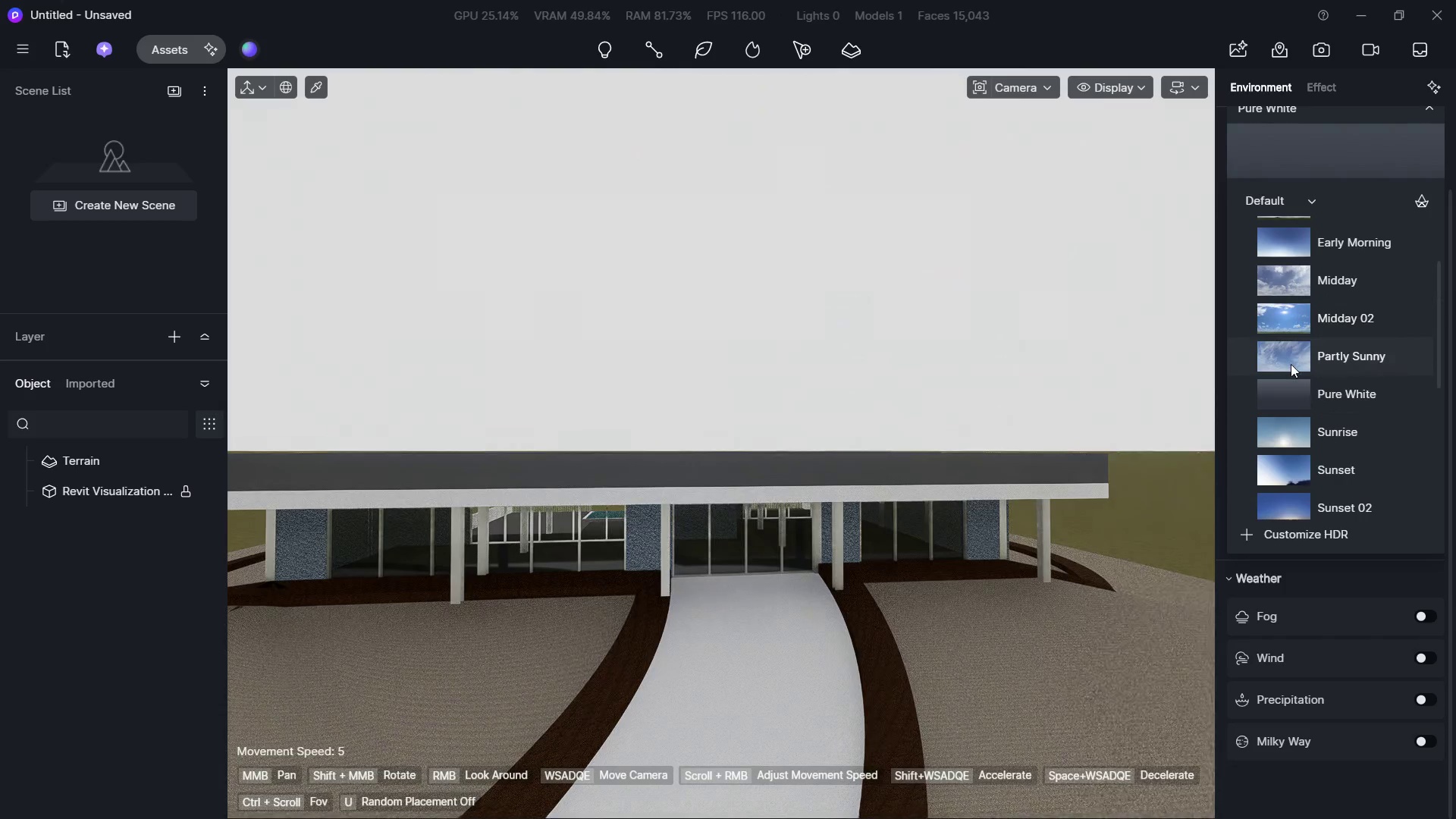 
left_click([1291, 363])
 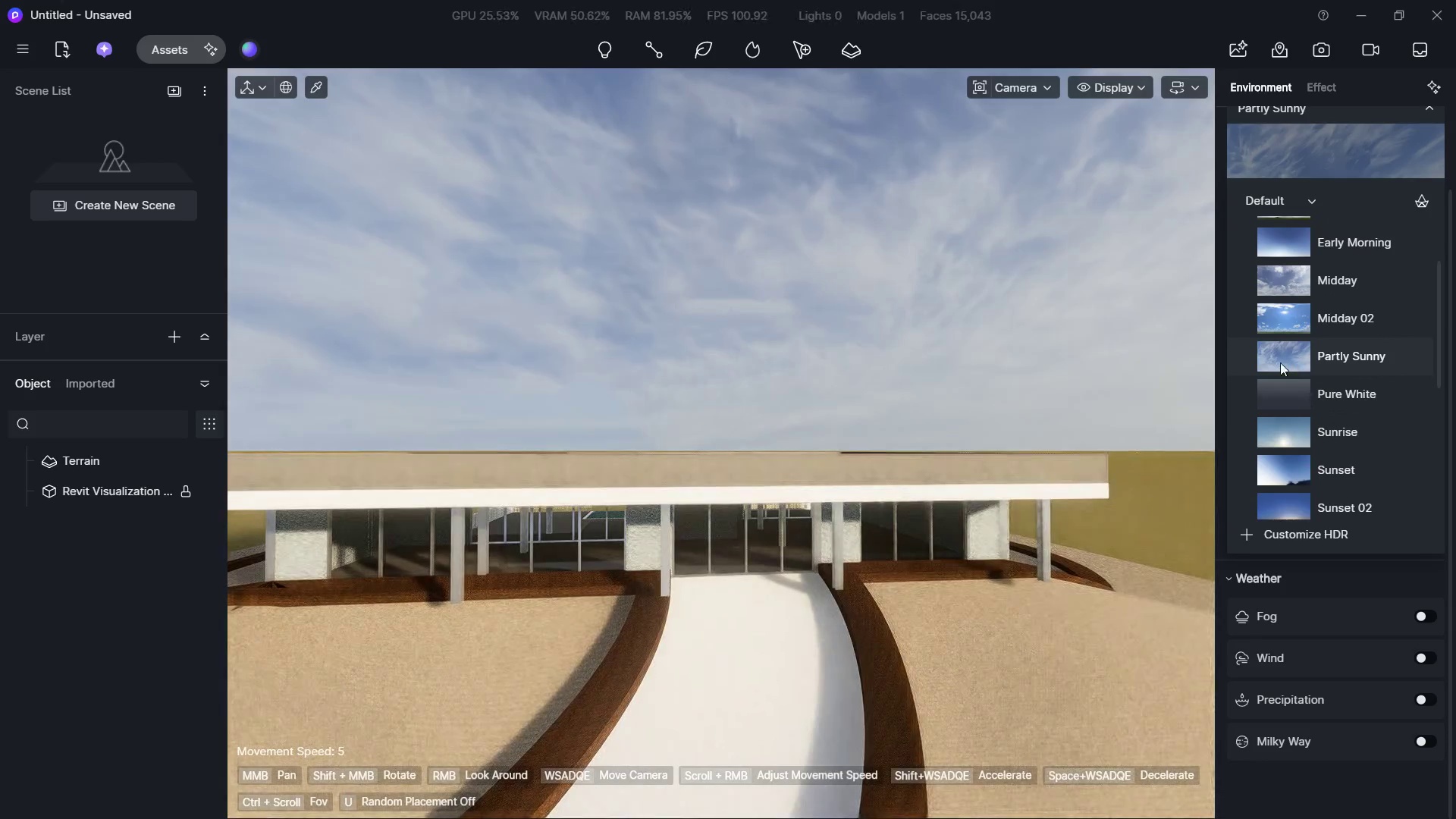 
hold_key(key=S, duration=0.75)
 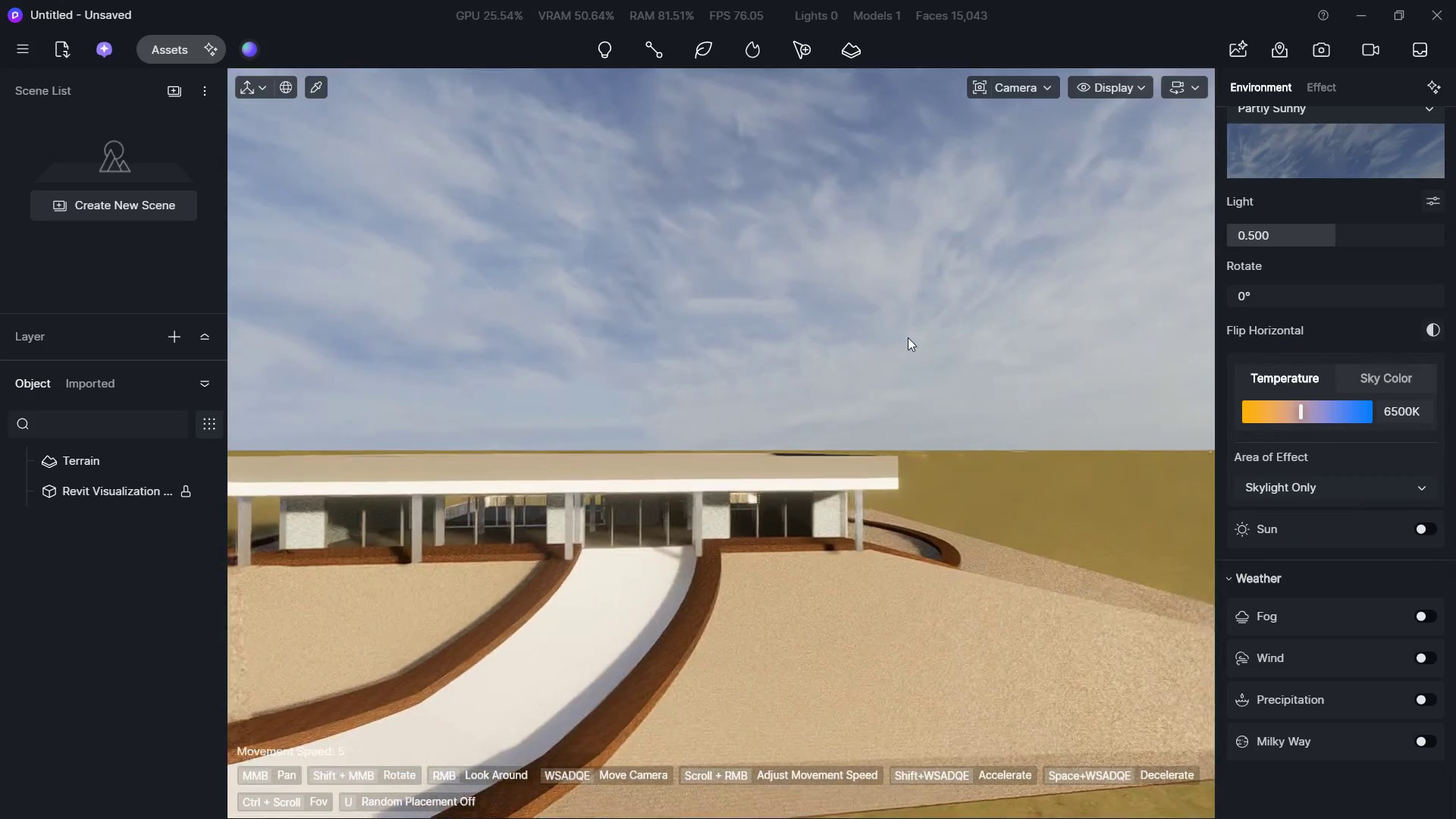 
hold_key(key=D, duration=0.41)
 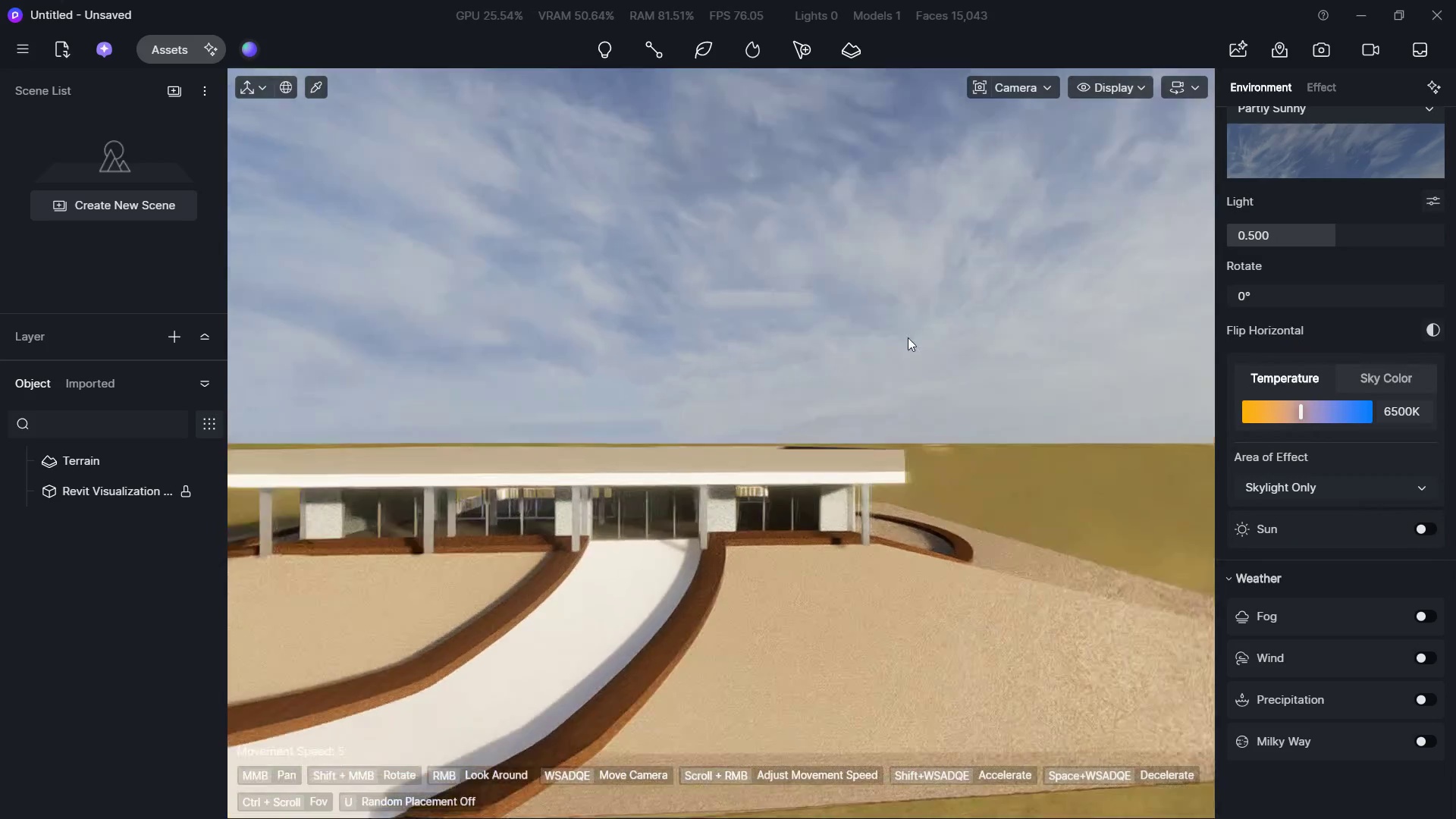 
hold_key(key=A, duration=0.72)
 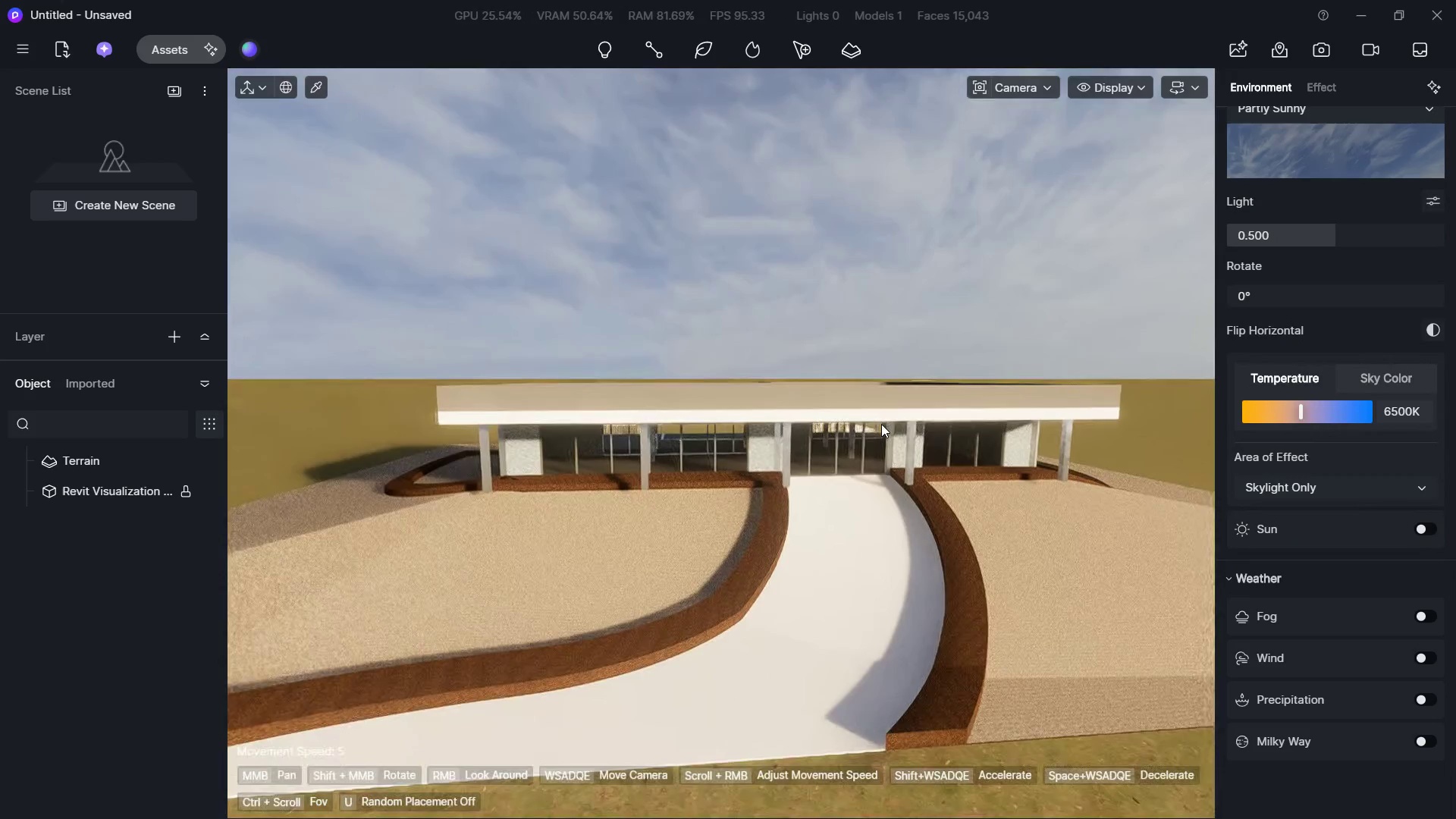 
right_click([908, 337])
 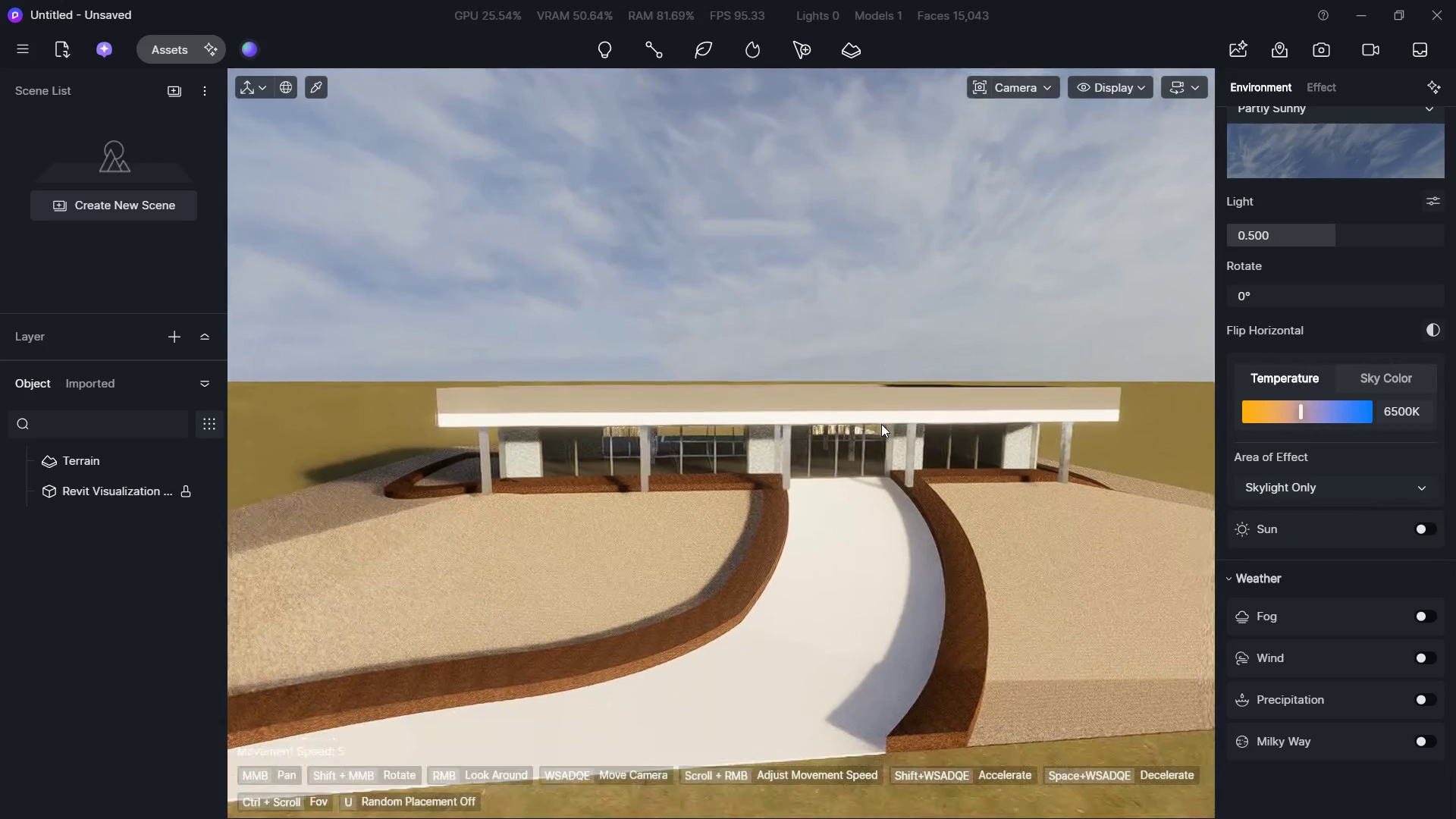 
hold_key(key=E, duration=0.77)
 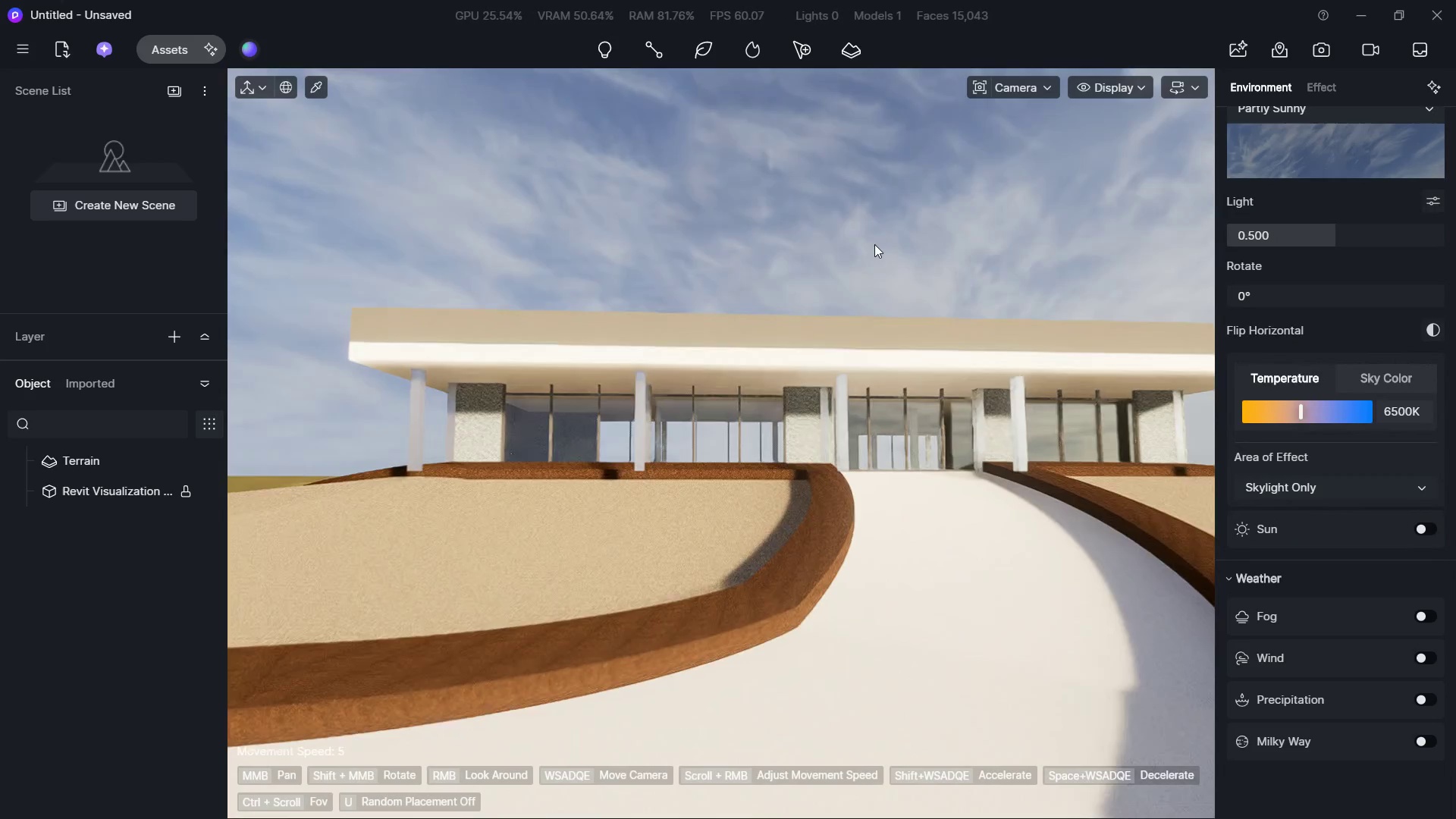 
hold_key(key=W, duration=0.56)
 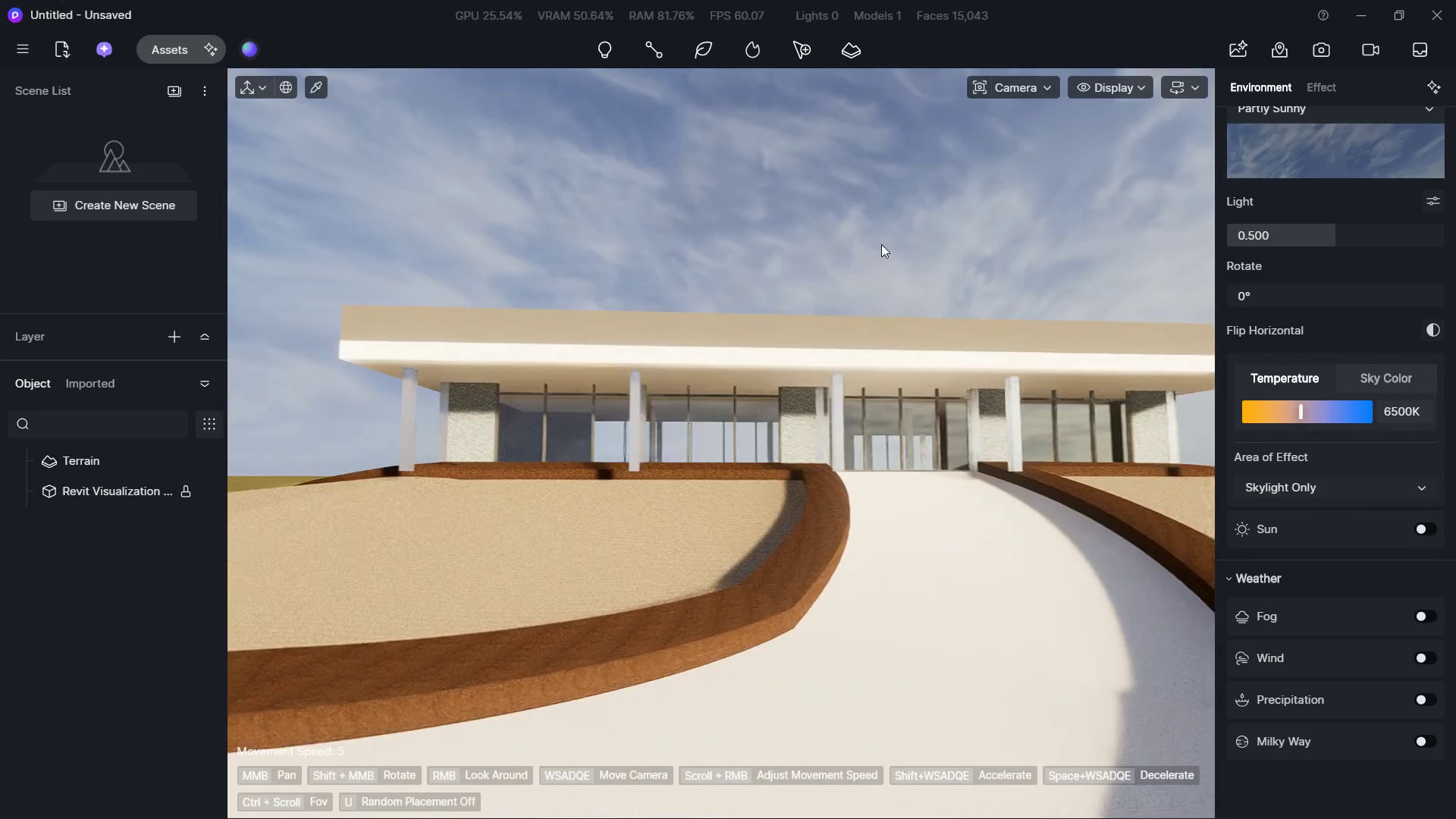 
type(SAWQQASEEAW)
 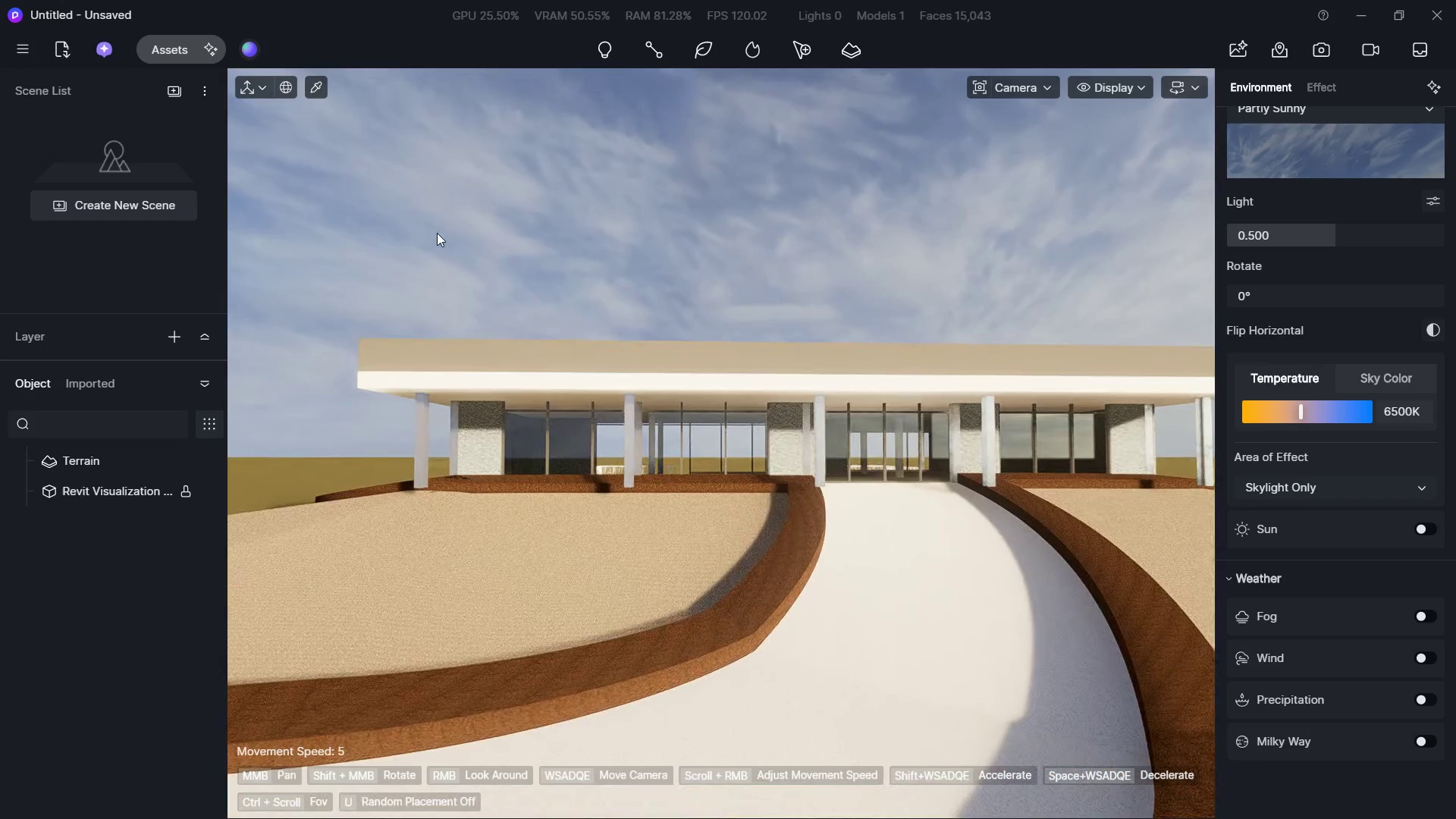 
hold_key(key=D, duration=0.53)
 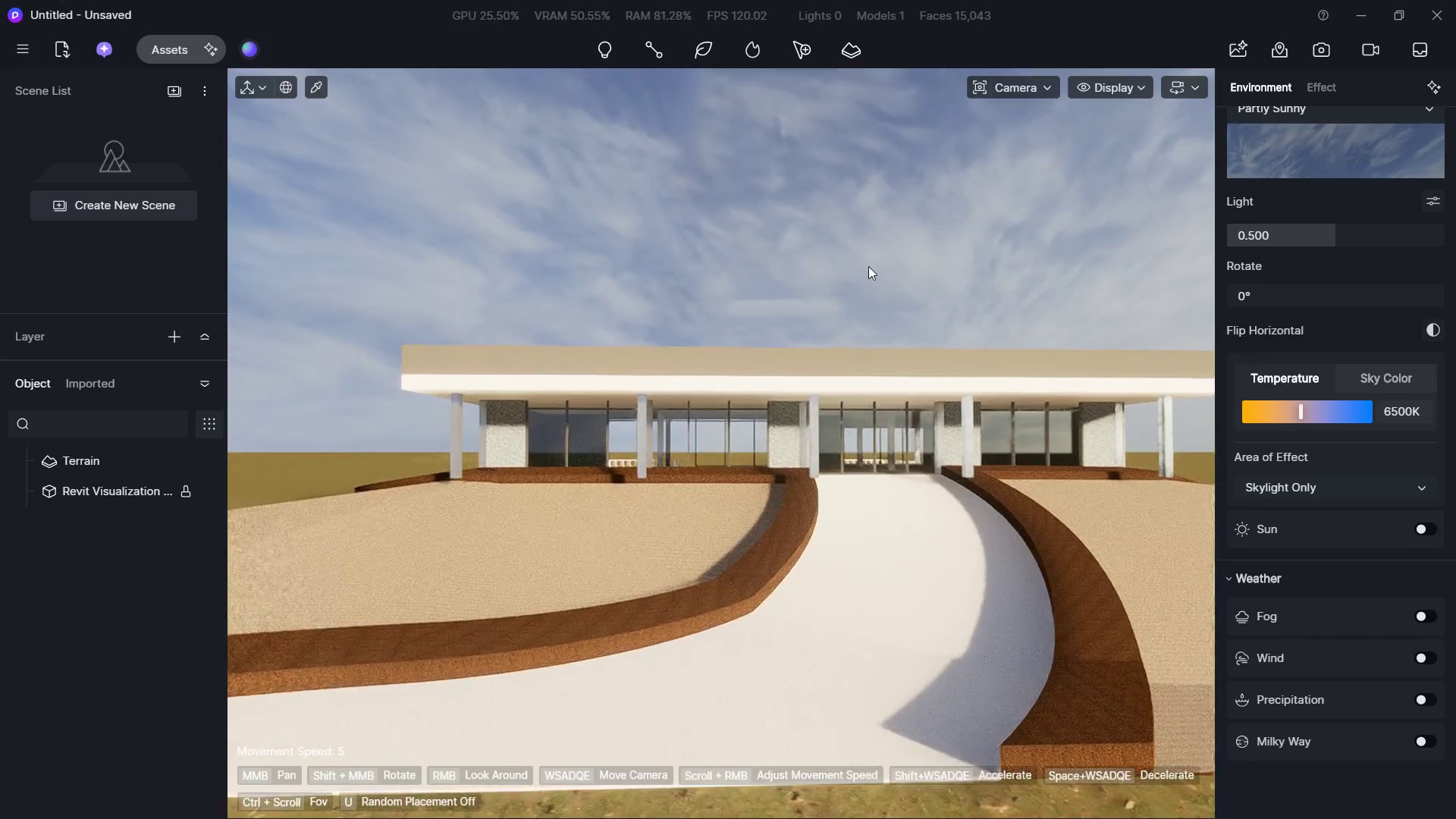 
left_click([162, 47])
 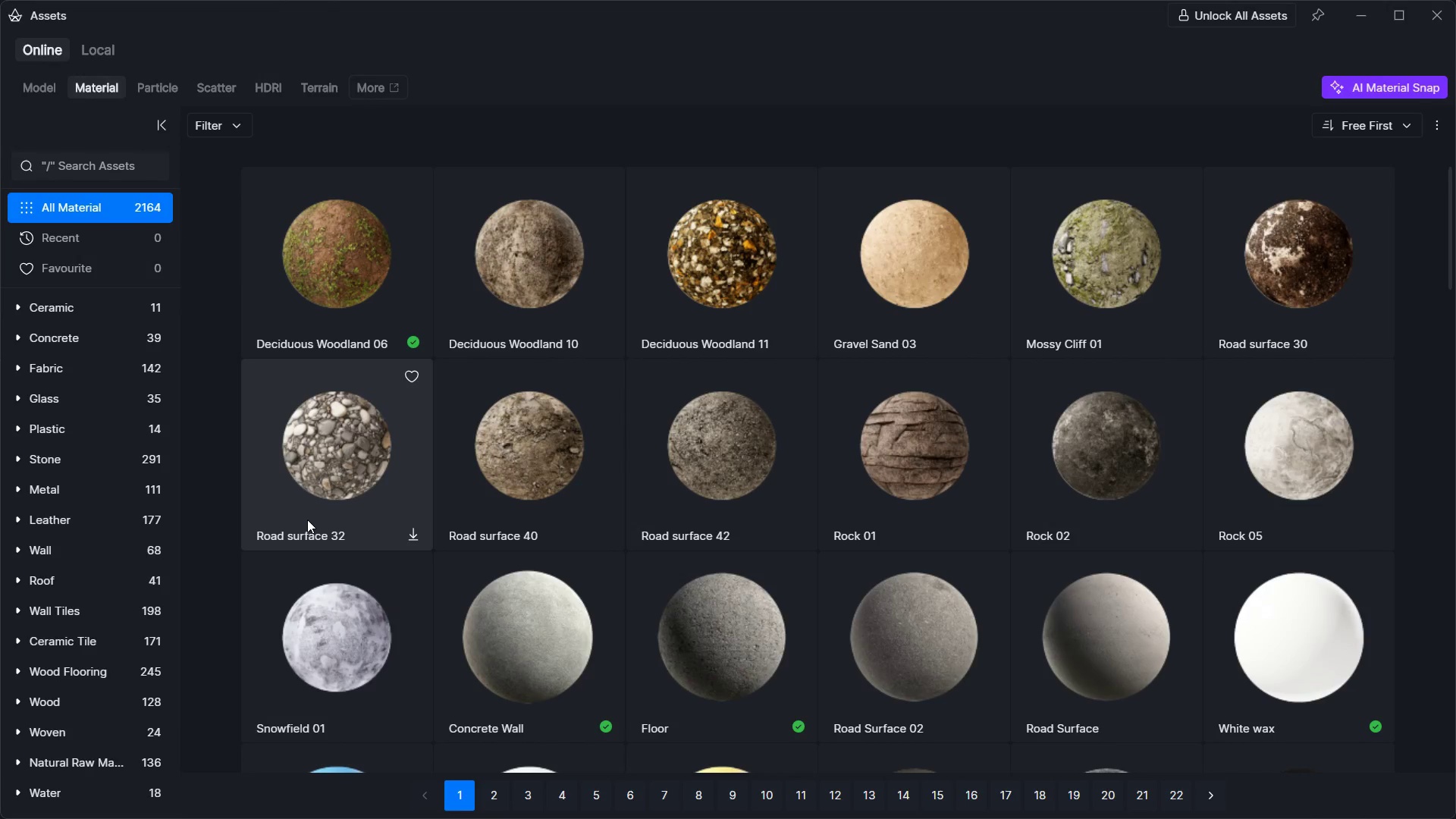 
left_click([308, 520])
 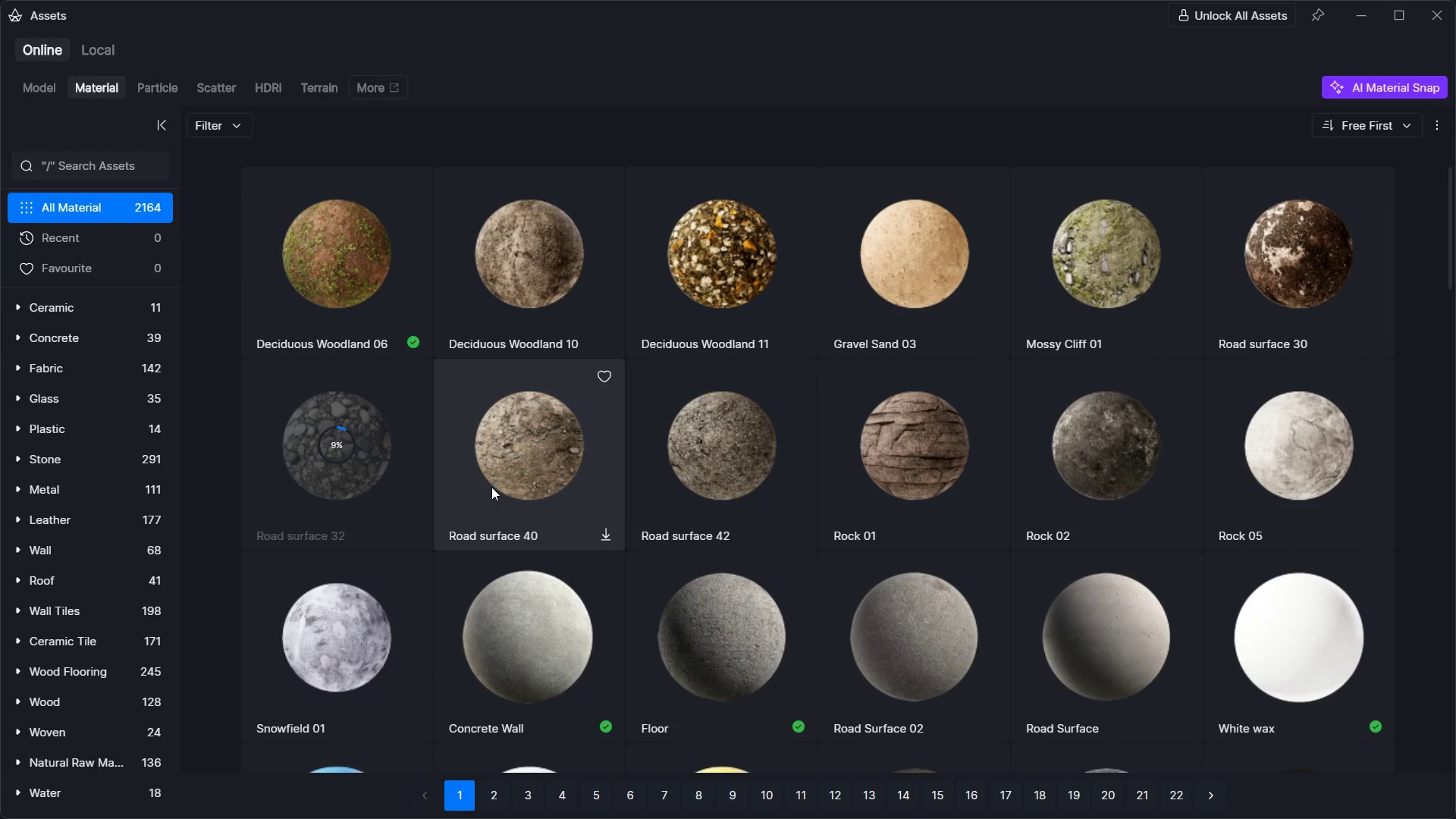 
scroll: coordinate [500, 483], scroll_direction: down, amount: 3.0
 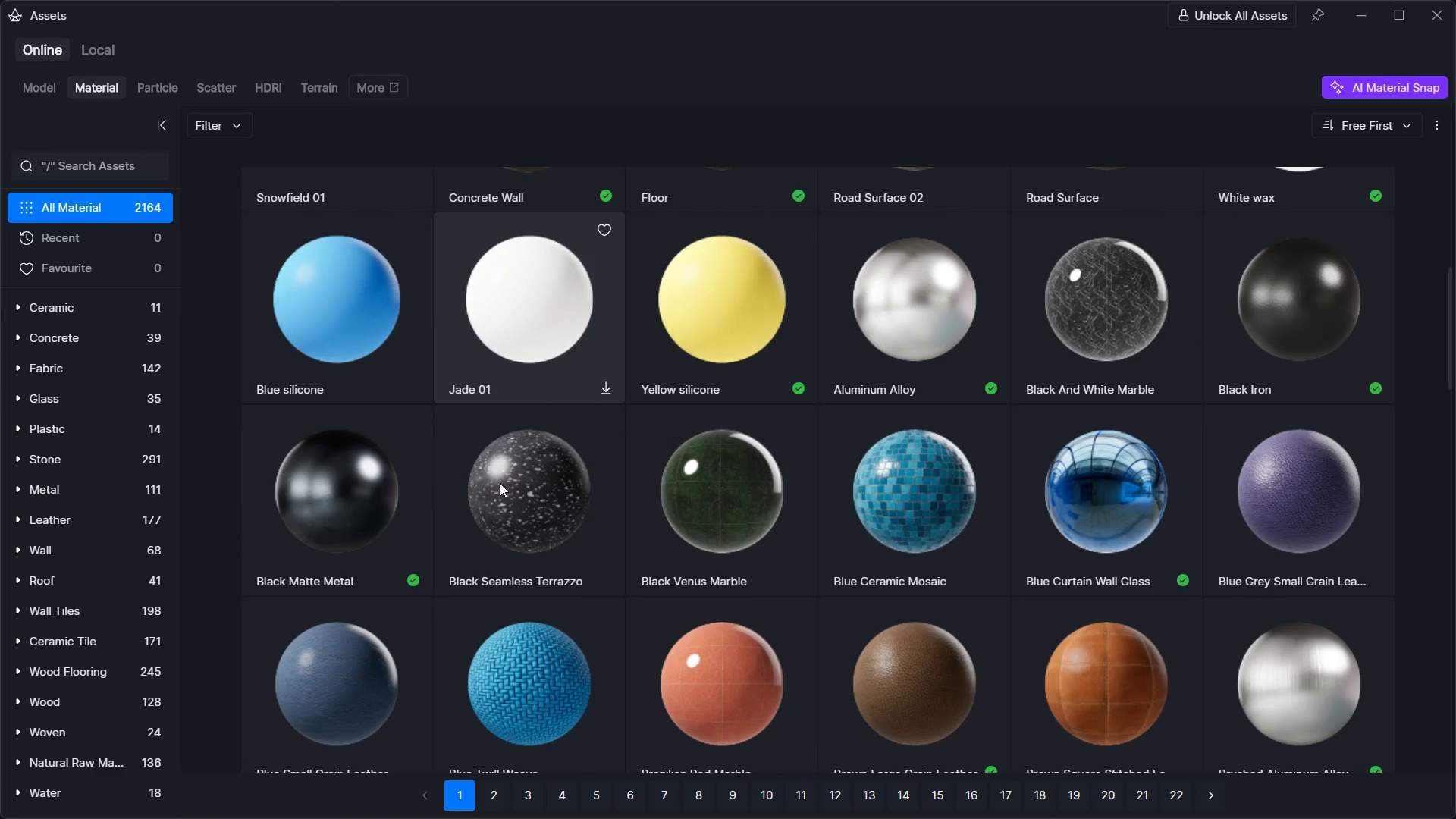 
scroll: coordinate [500, 483], scroll_direction: up, amount: 6.0
 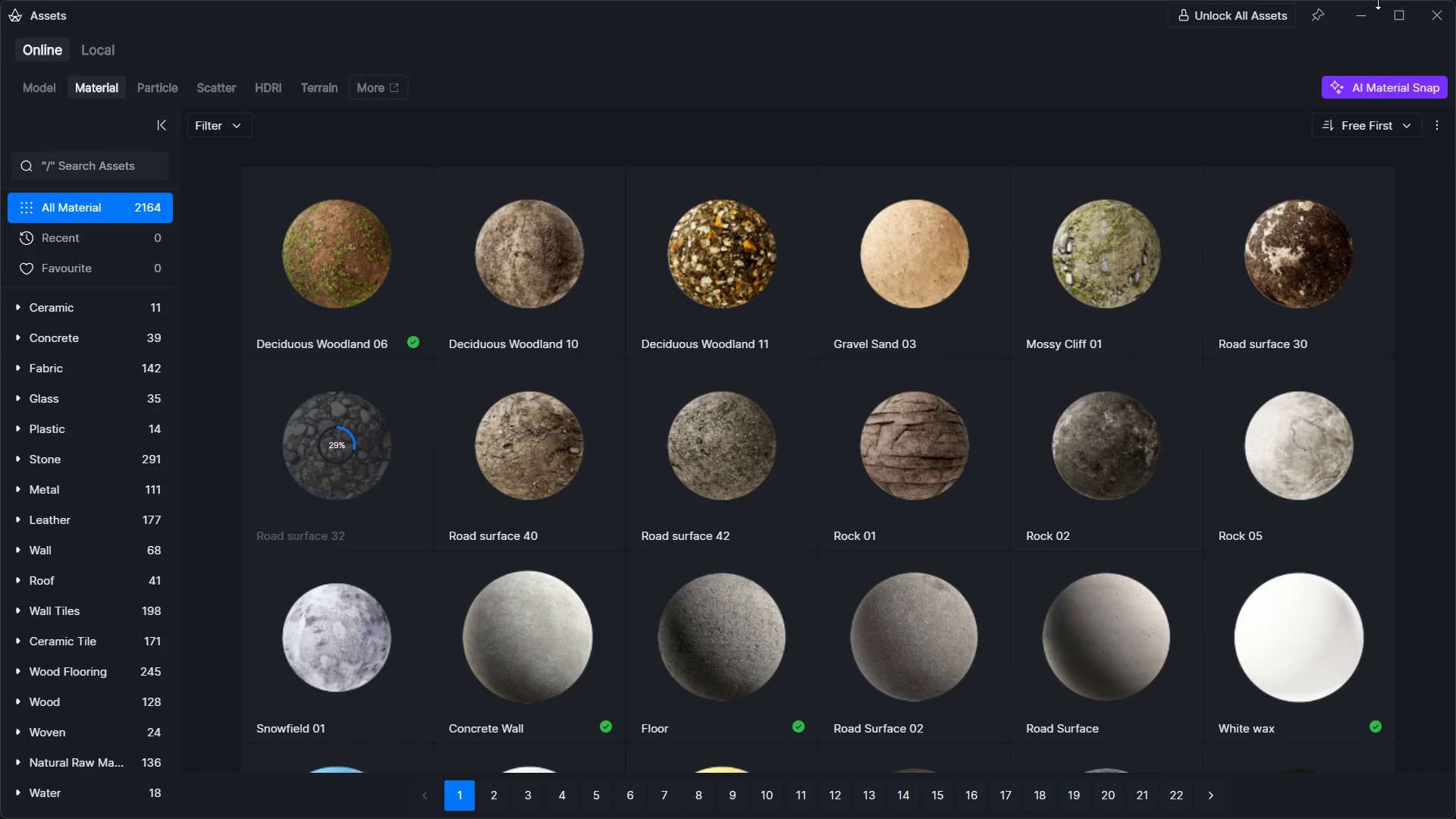 
left_click([1375, 14])
 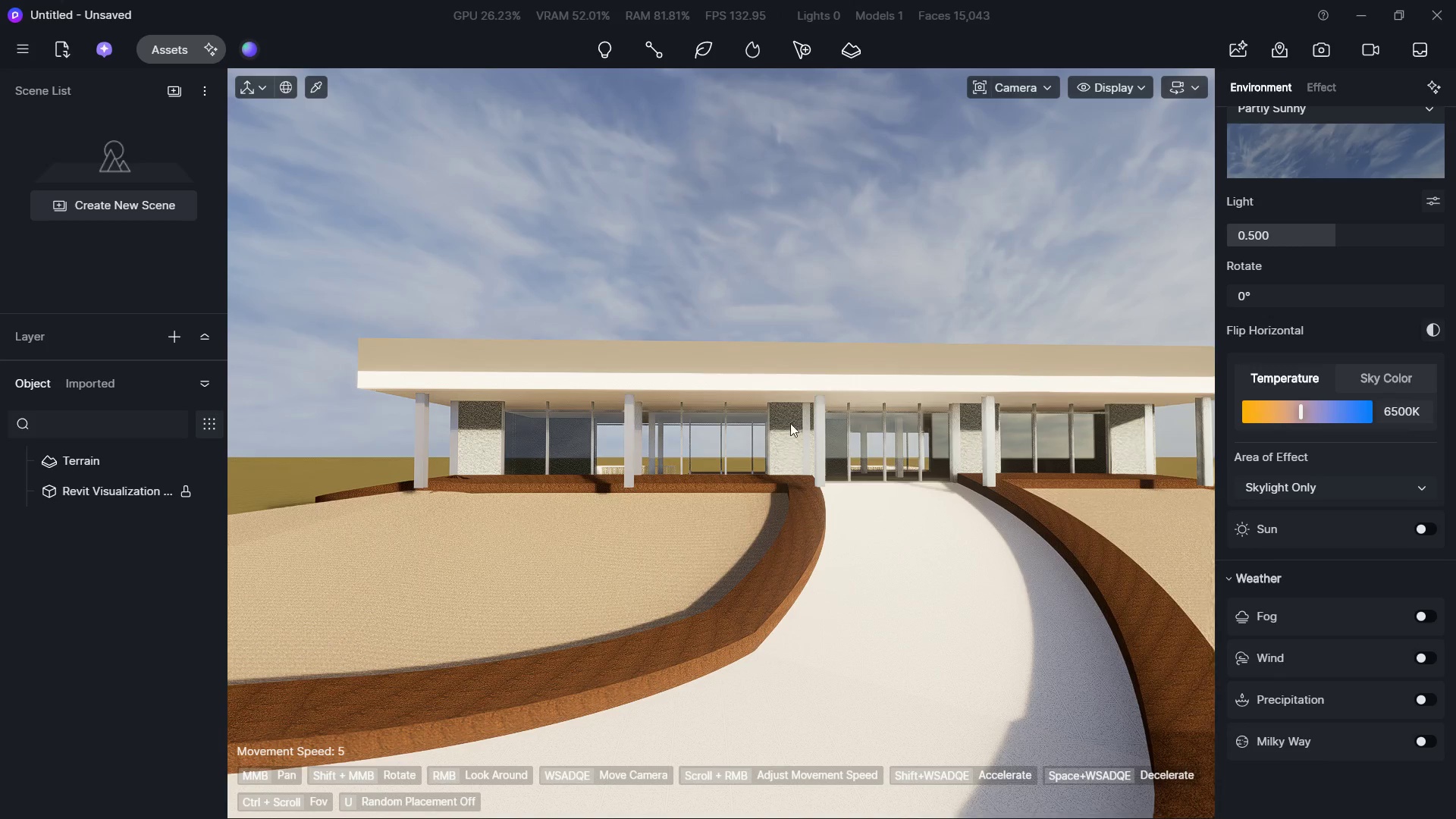 
hold_key(key=W, duration=0.86)
 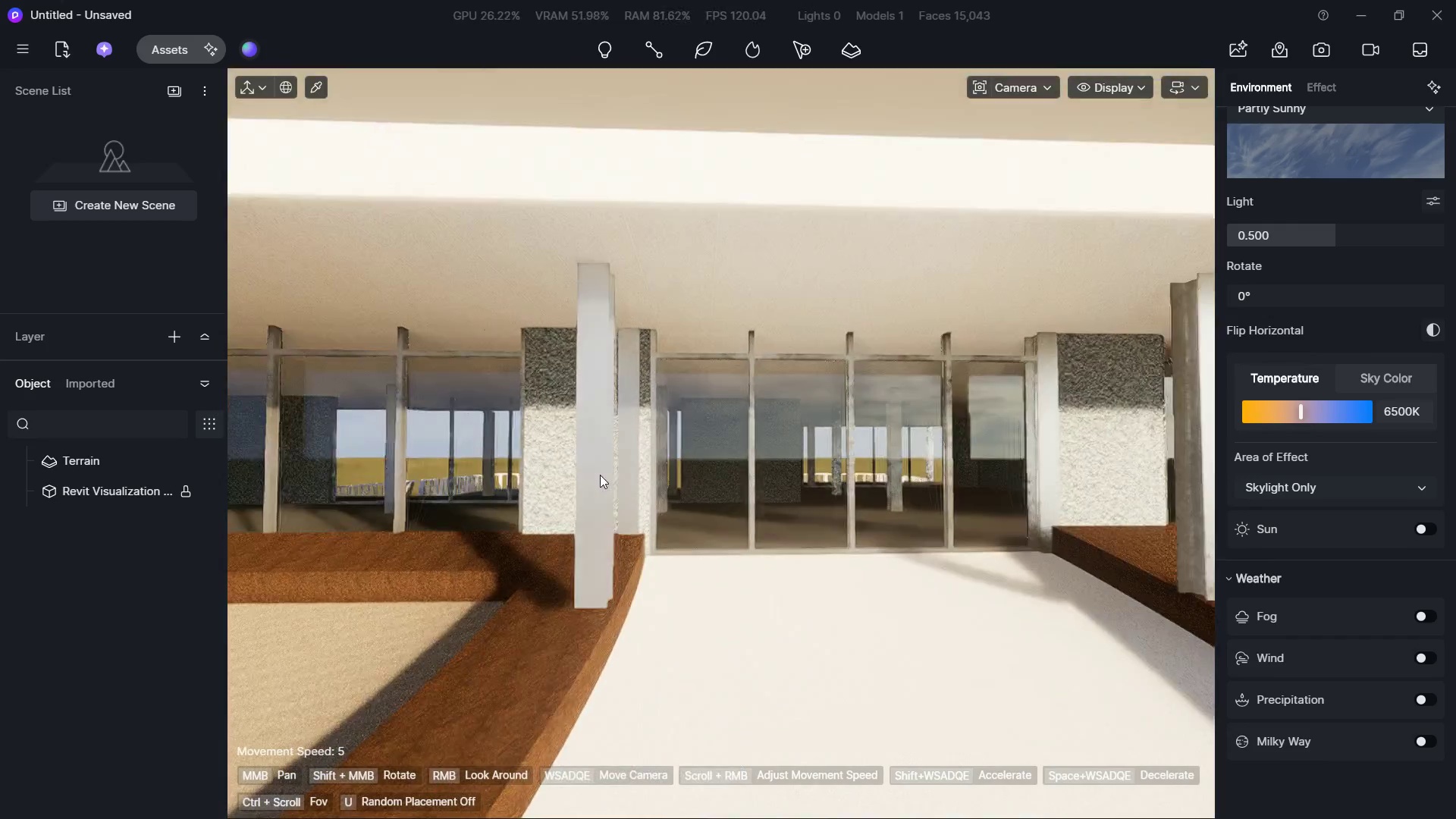 
right_click([770, 429])
 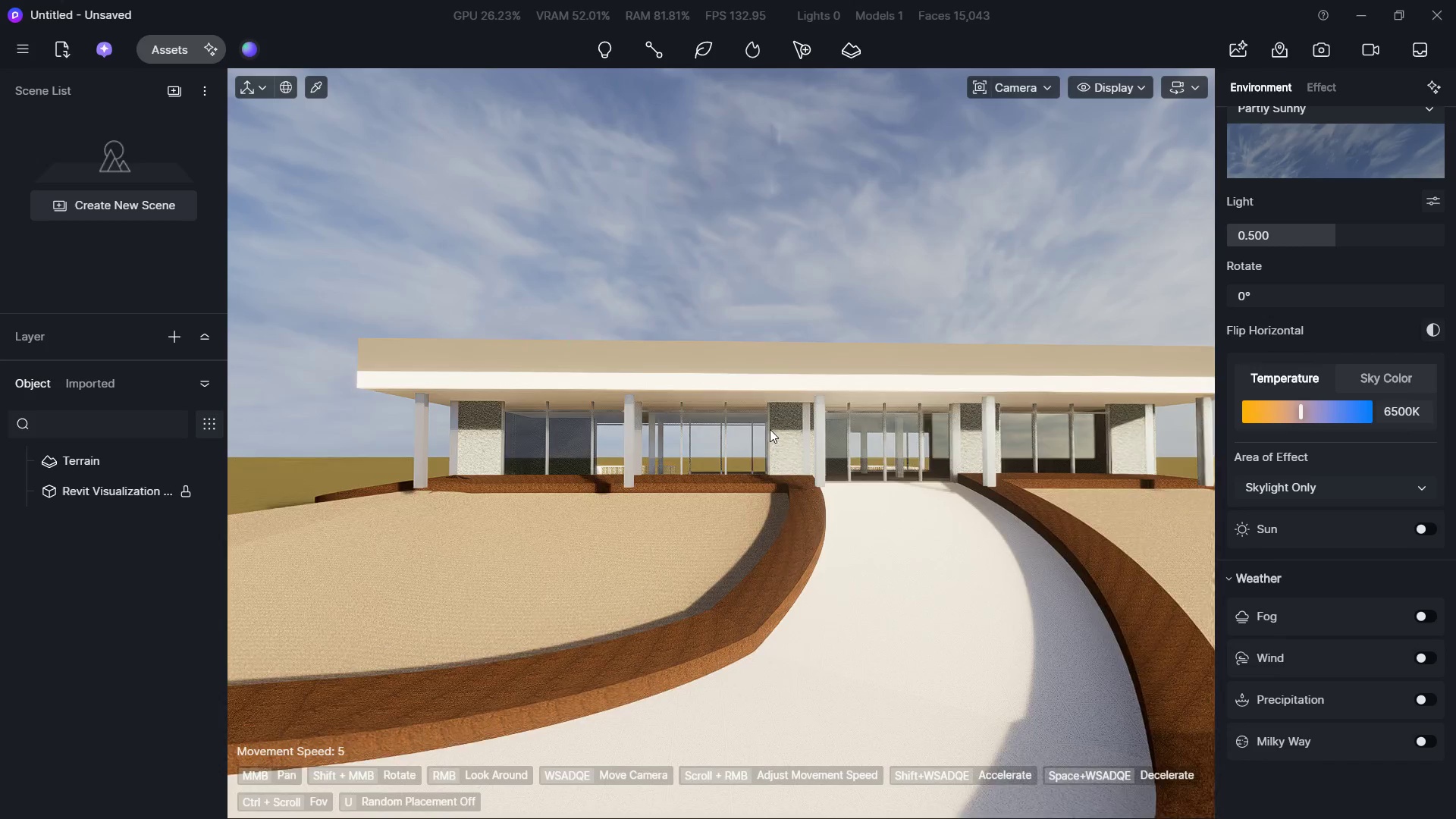 
hold_key(key=D, duration=0.41)
 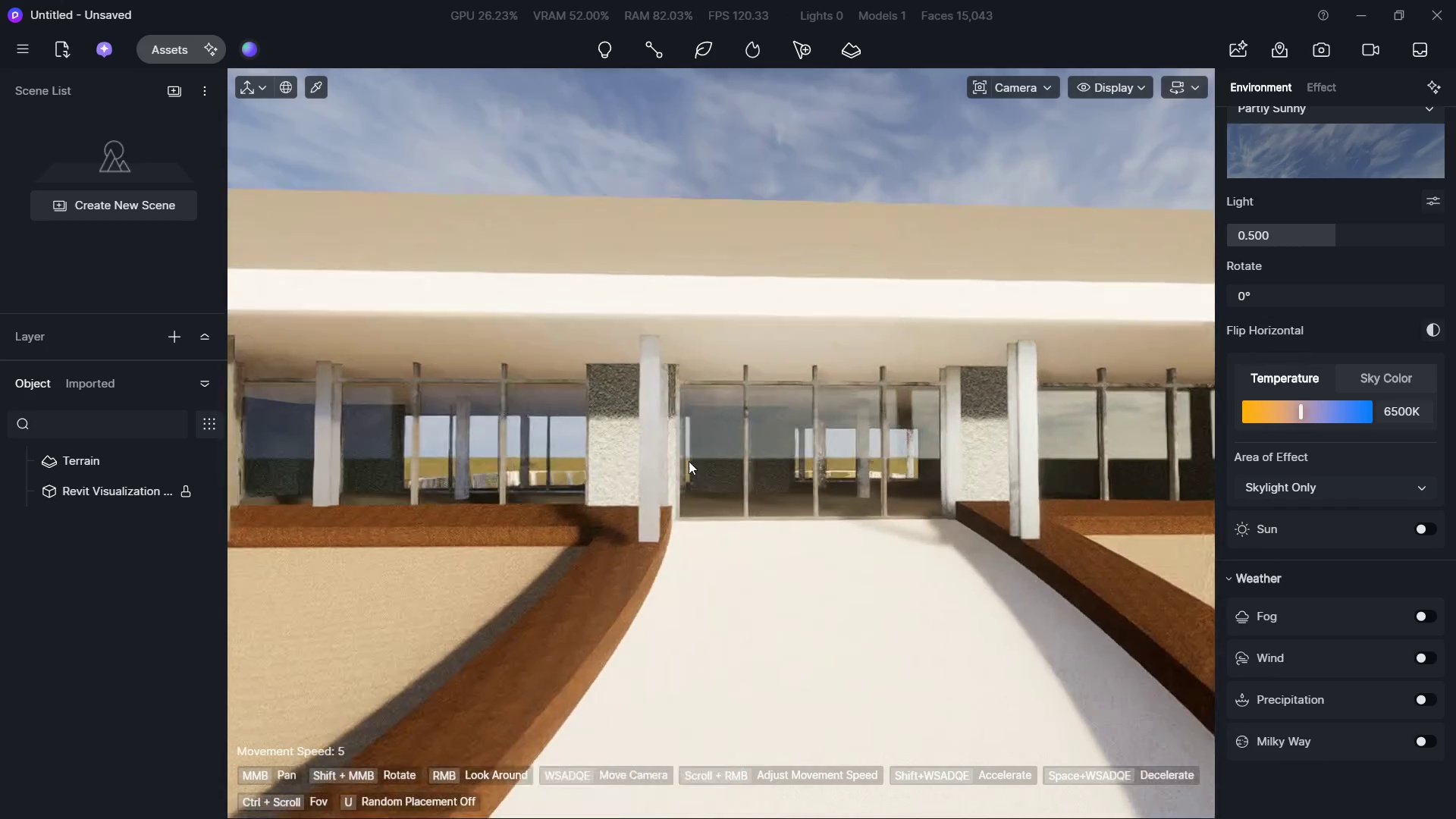 
hold_key(key=W, duration=0.38)
 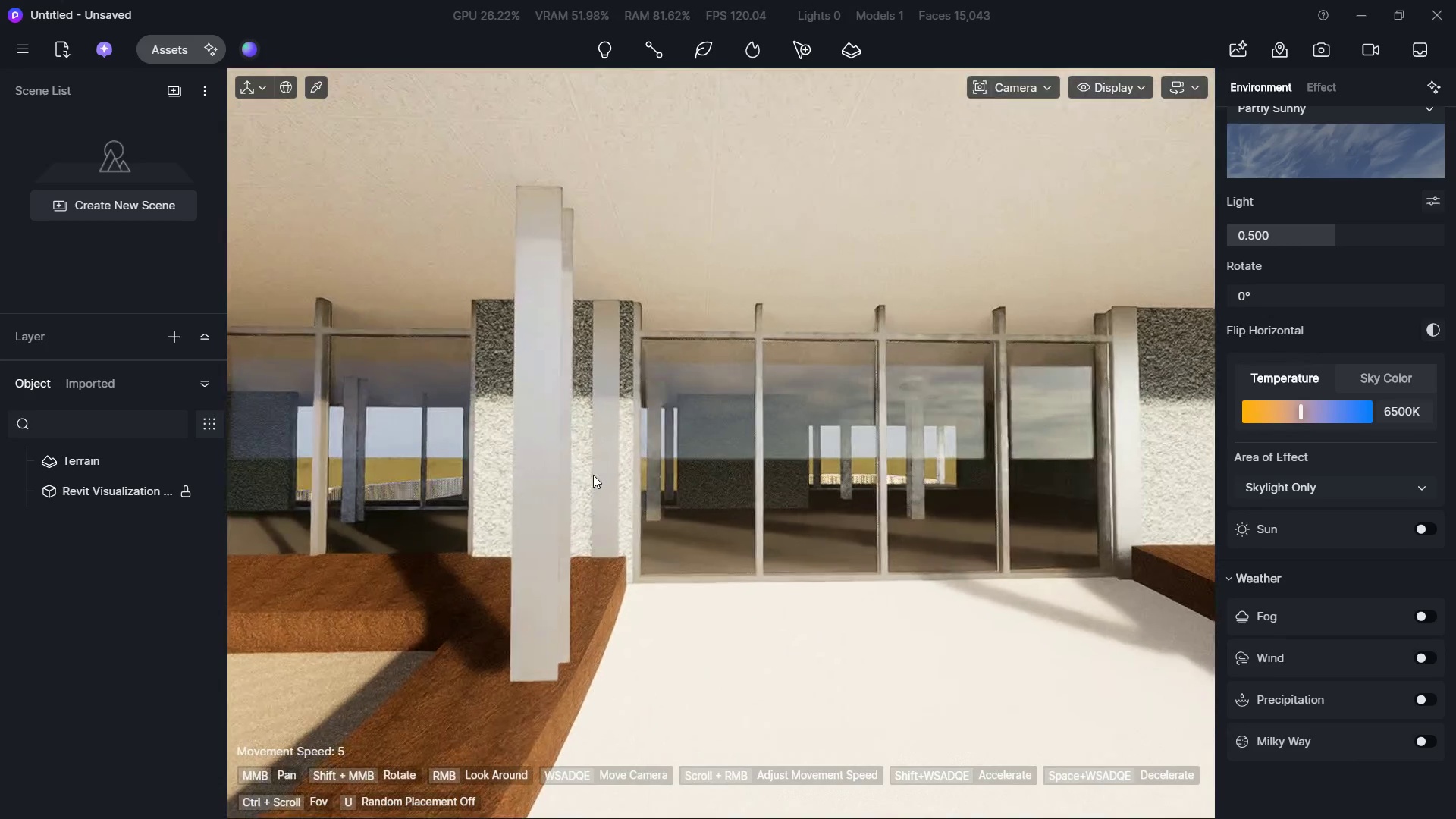 
key(Shift+A)
 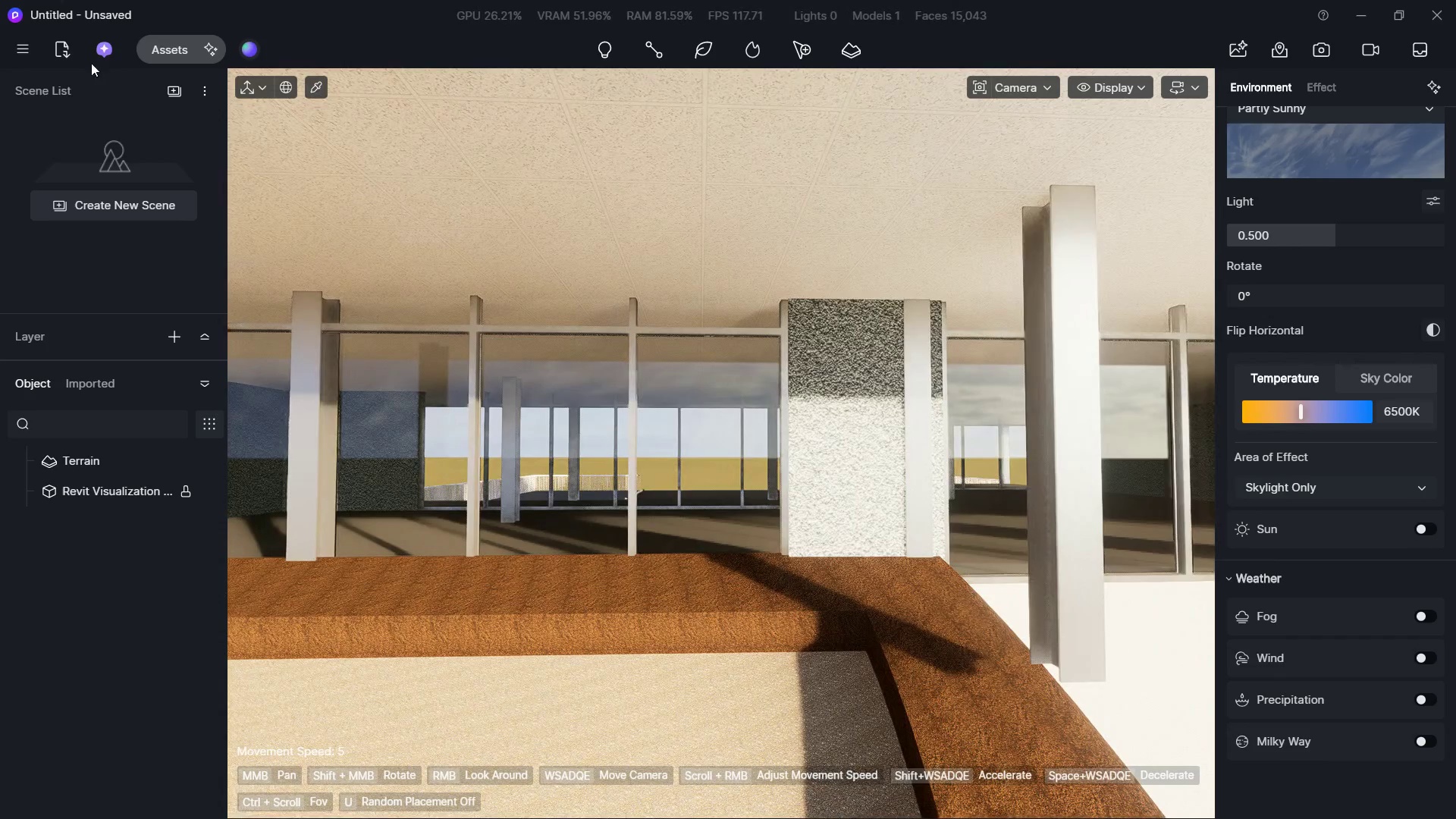 
left_click([160, 38])
 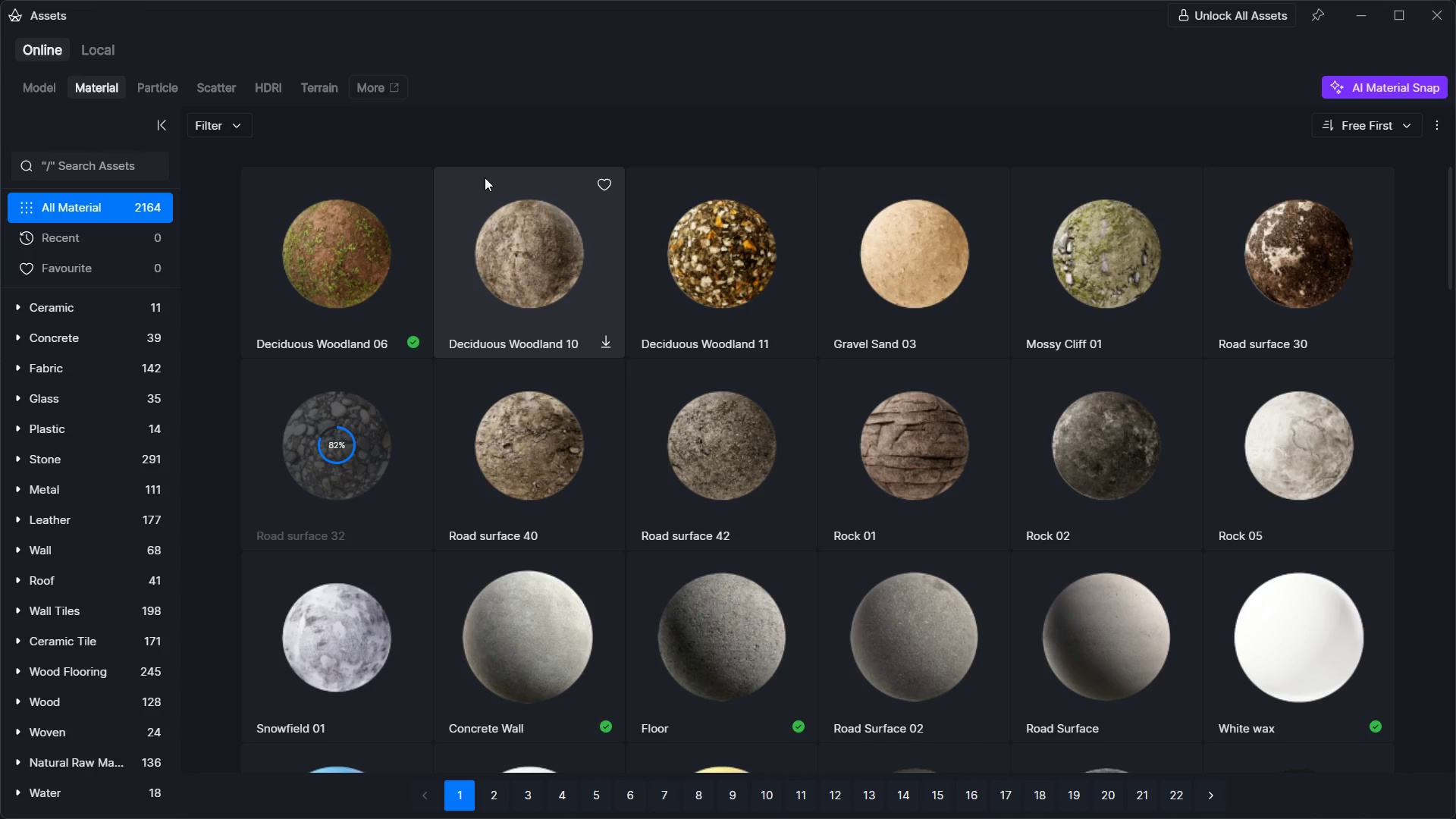 
wait(14.06)
 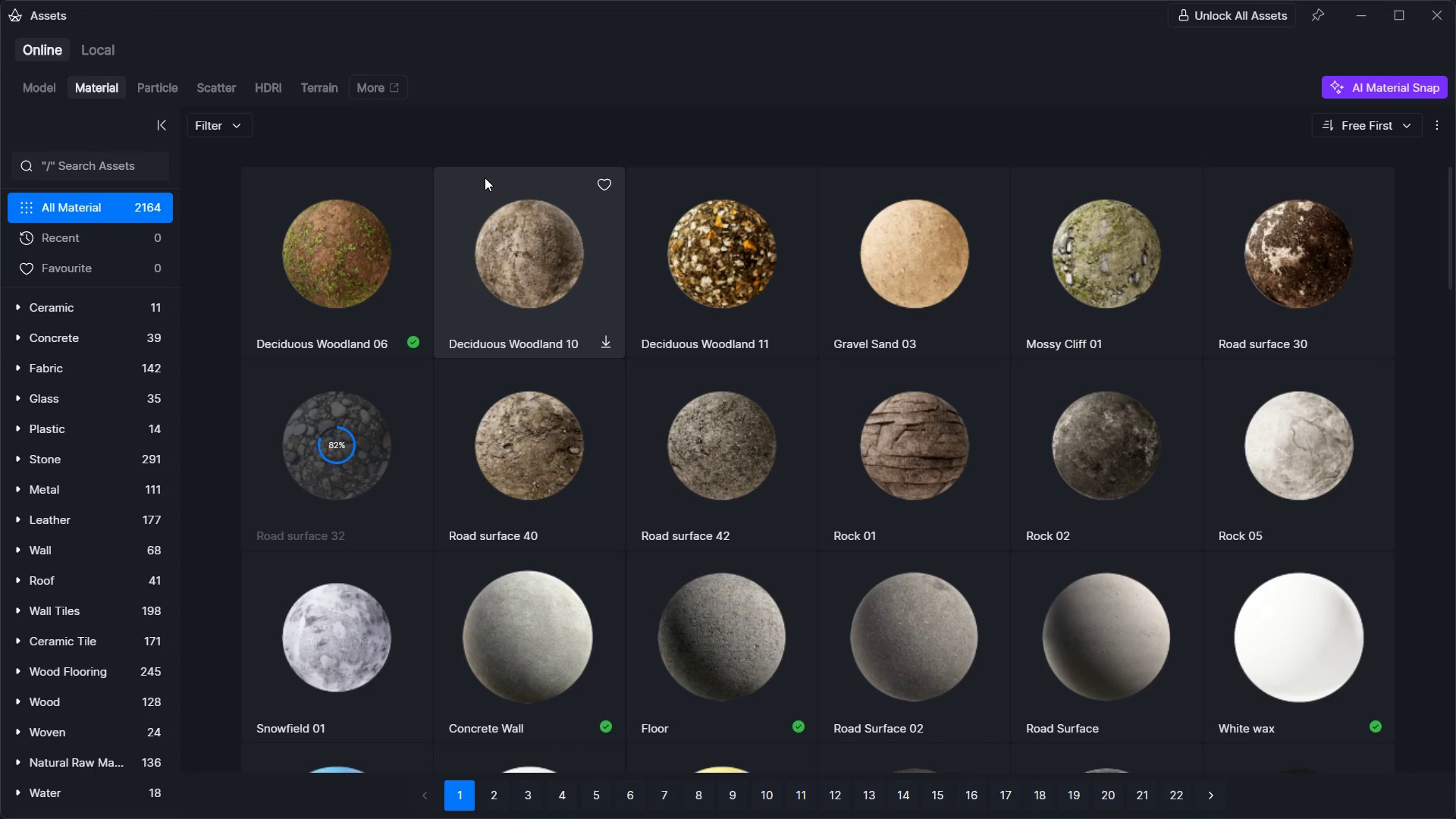 
left_click([331, 437])
 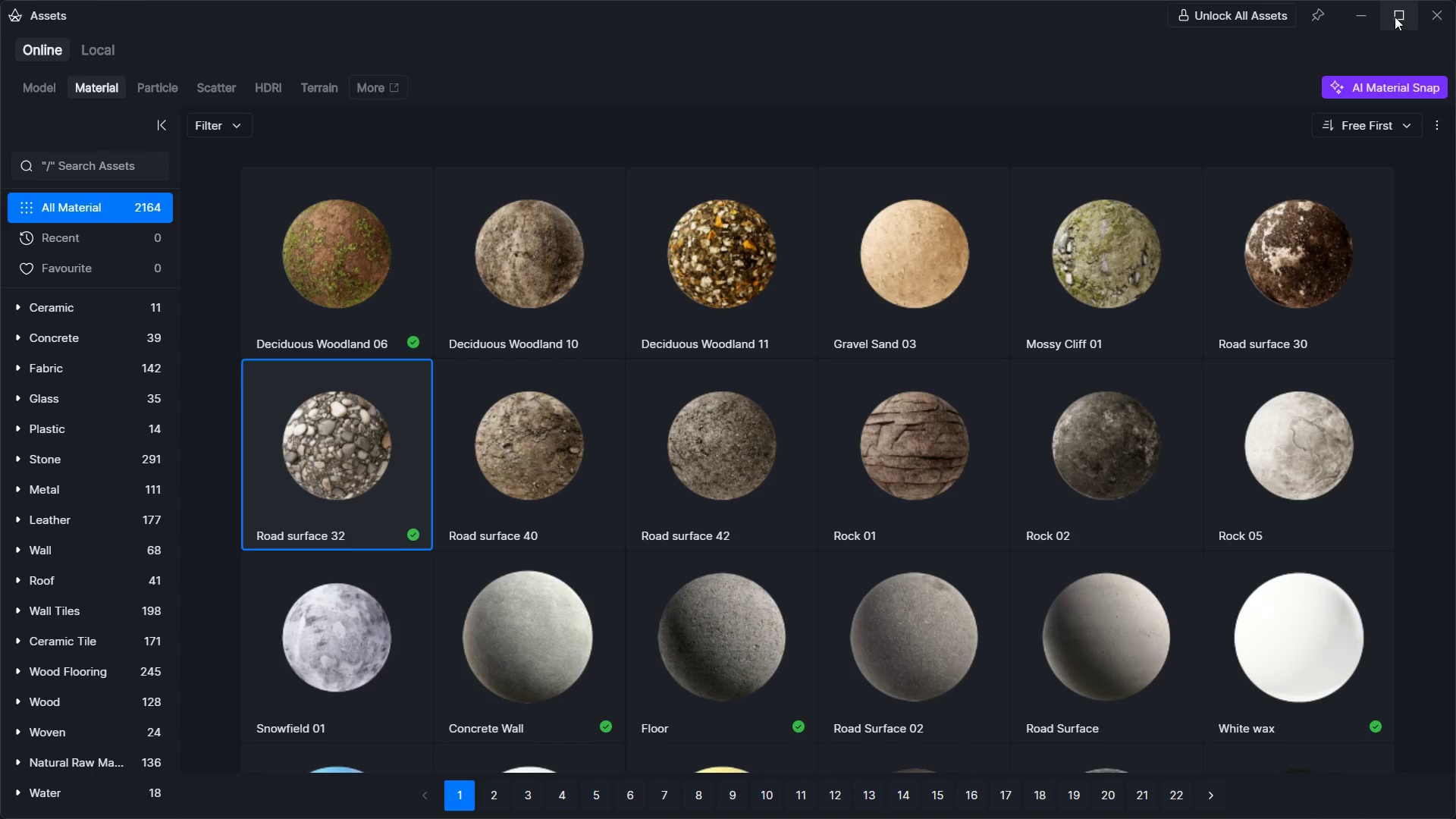 
left_click([1363, 17])
 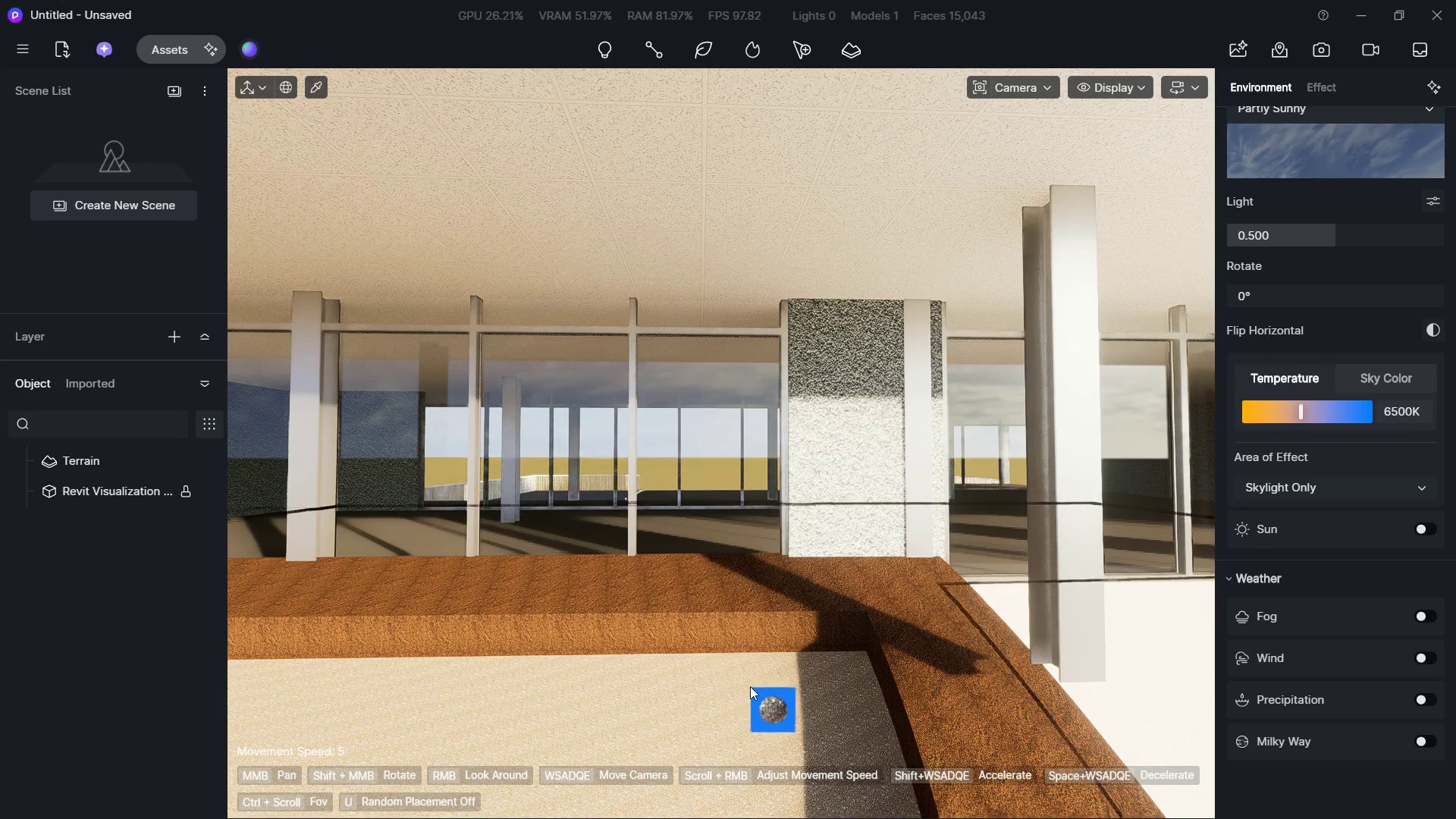 
hold_key(key=S, duration=1.08)
 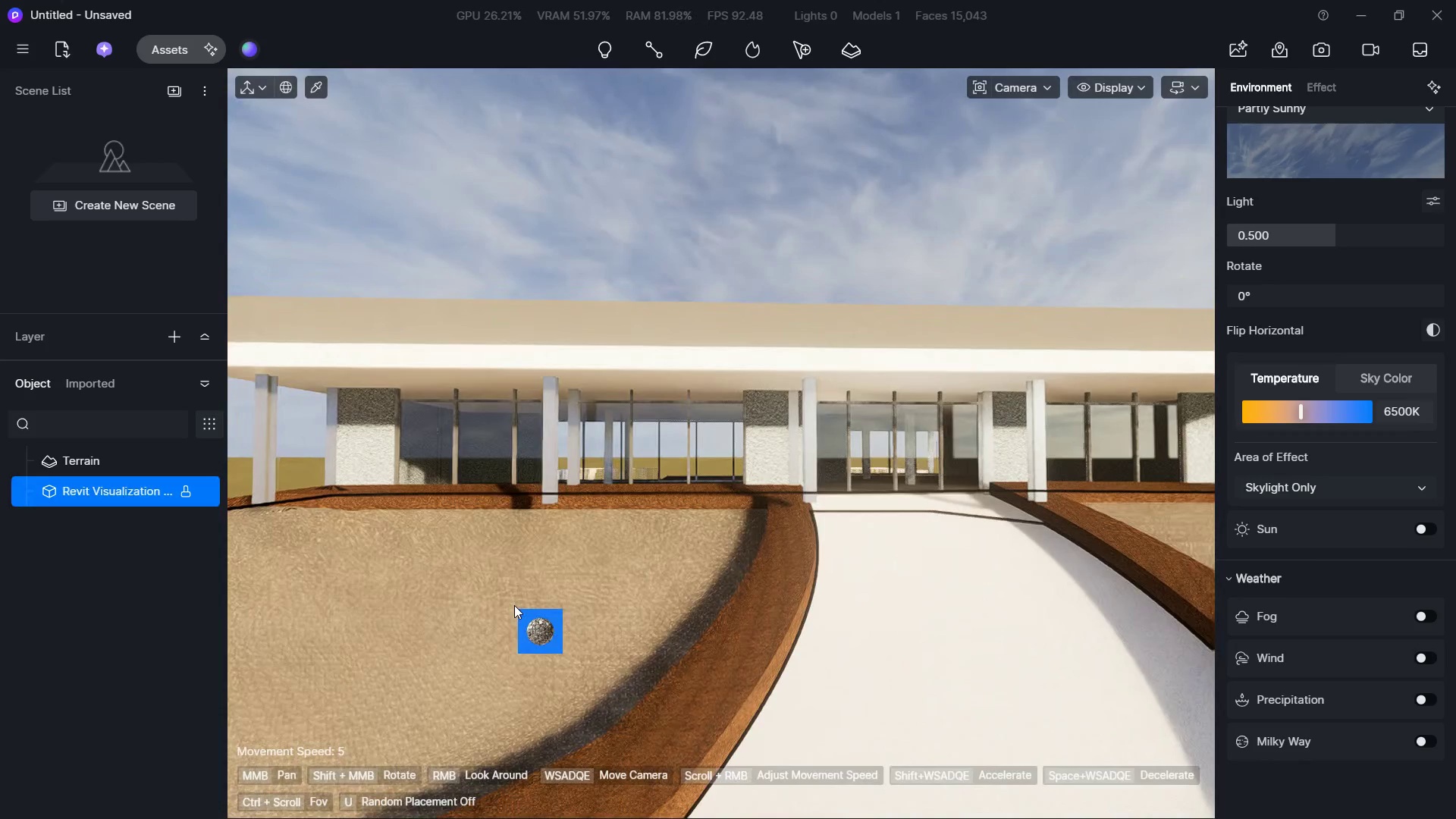 
hold_key(key=ShiftLeft, duration=0.62)
 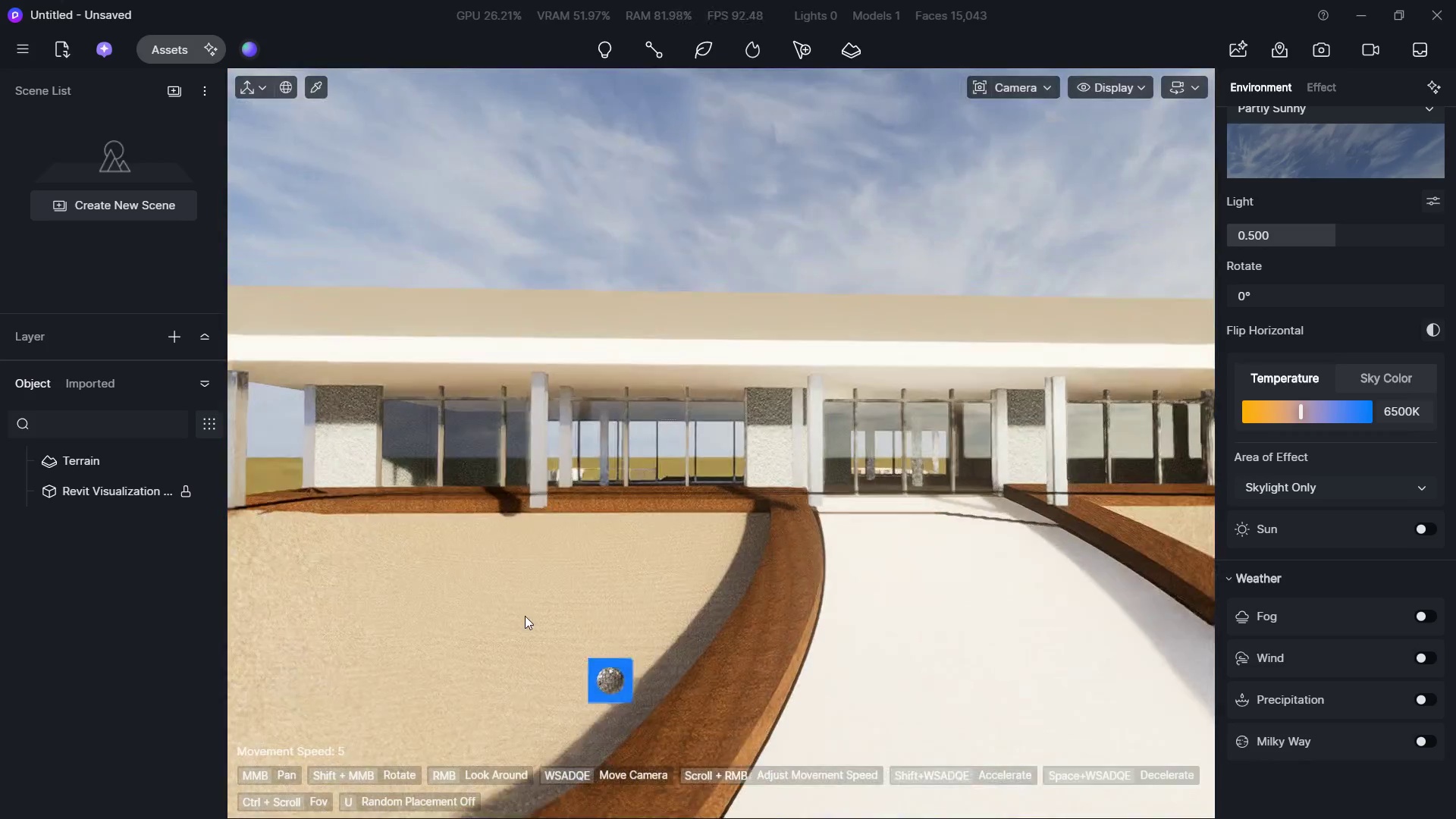 
left_click([514, 605])
 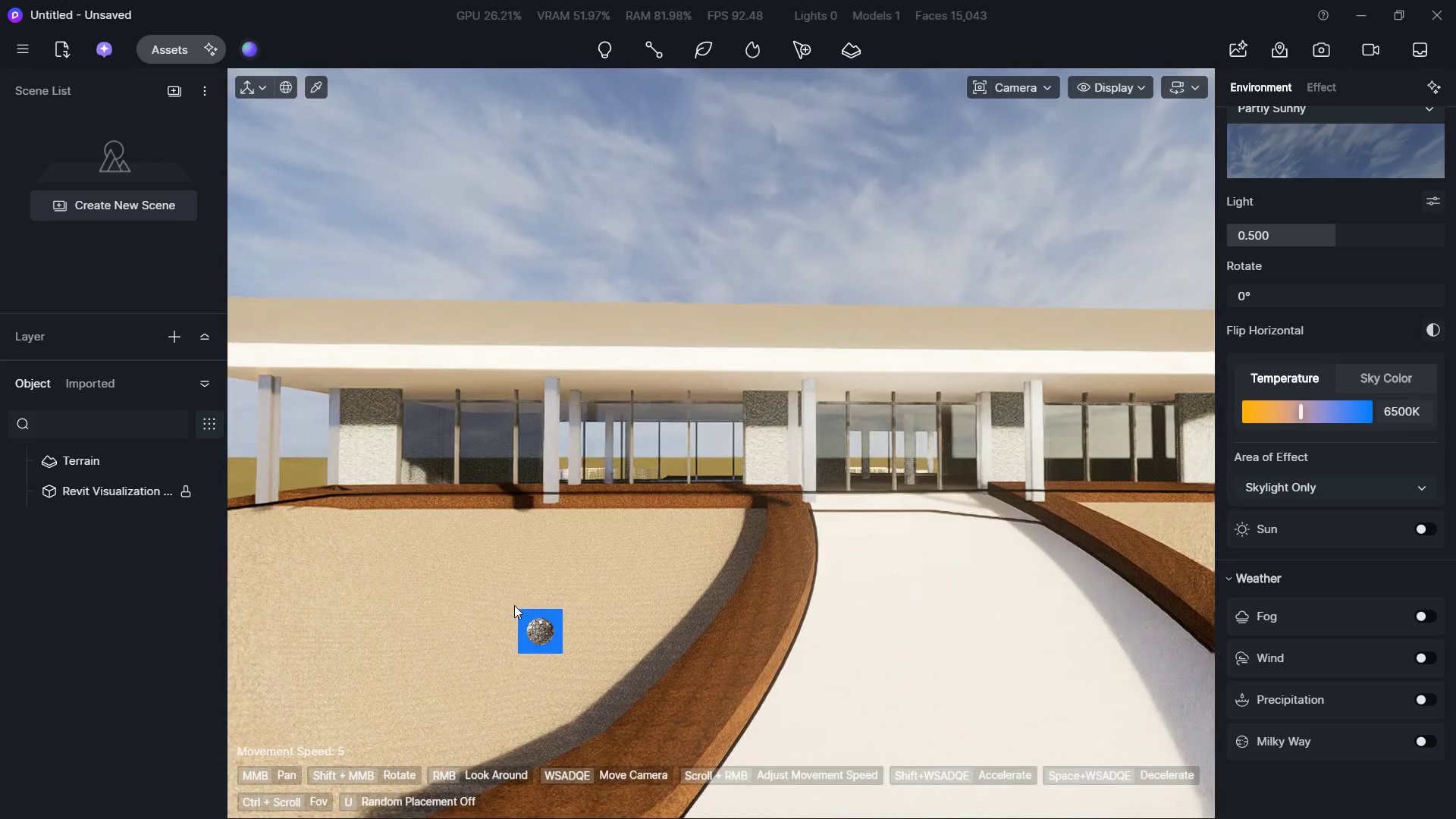 
hold_key(key=W, duration=1.19)
 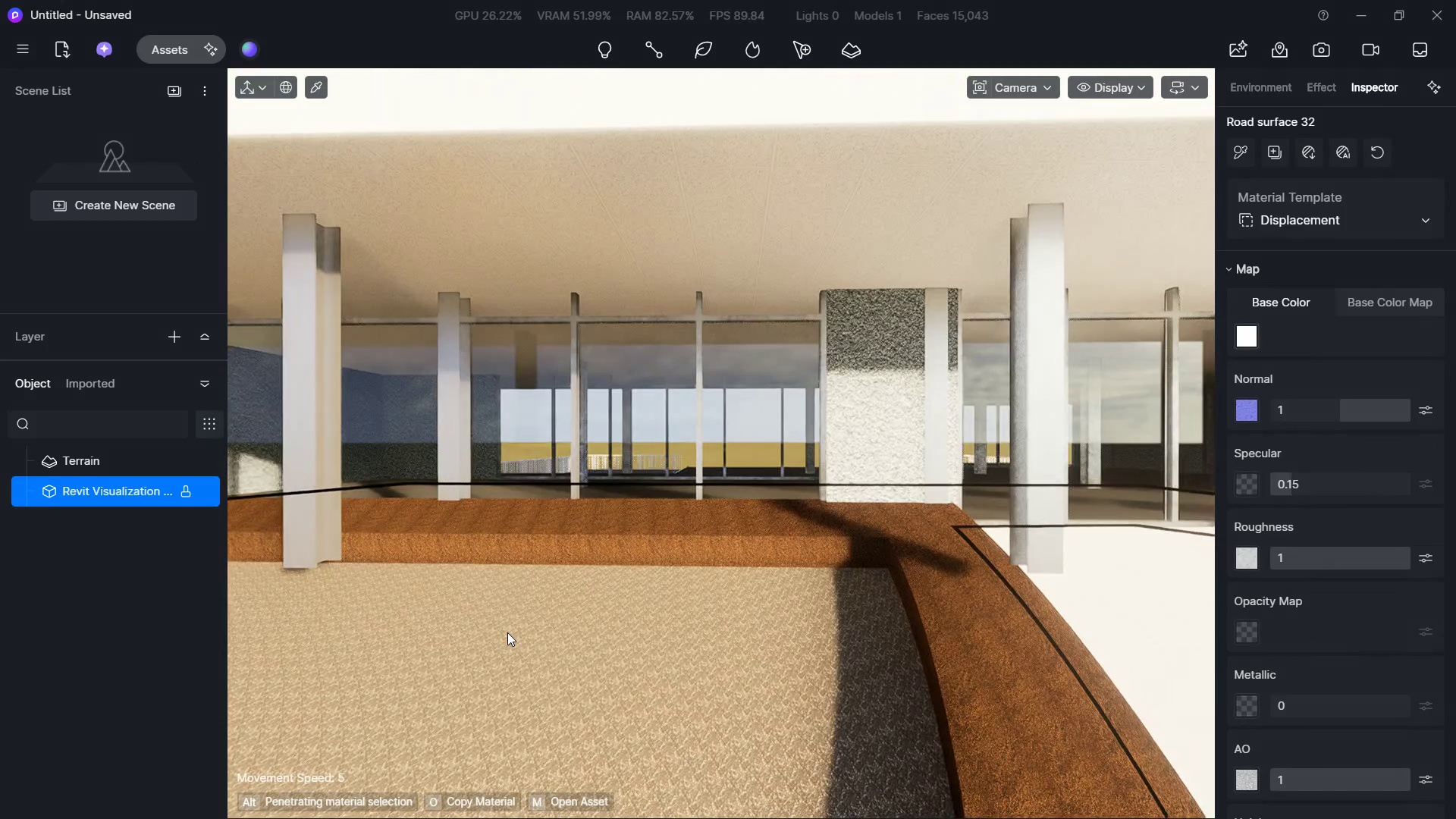 
hold_key(key=ShiftLeft, duration=0.69)
 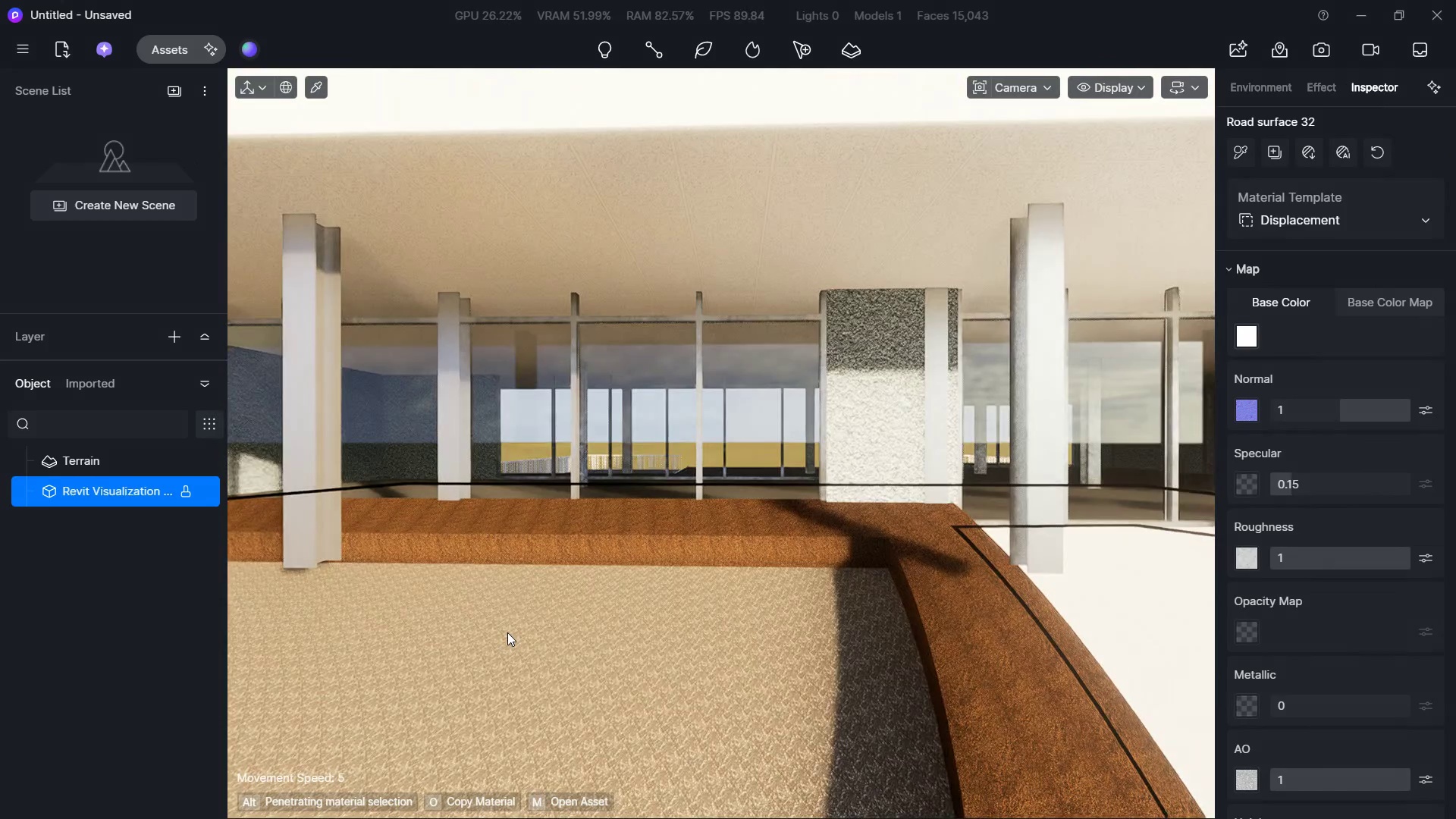 
hold_key(key=ShiftLeft, duration=0.56)
 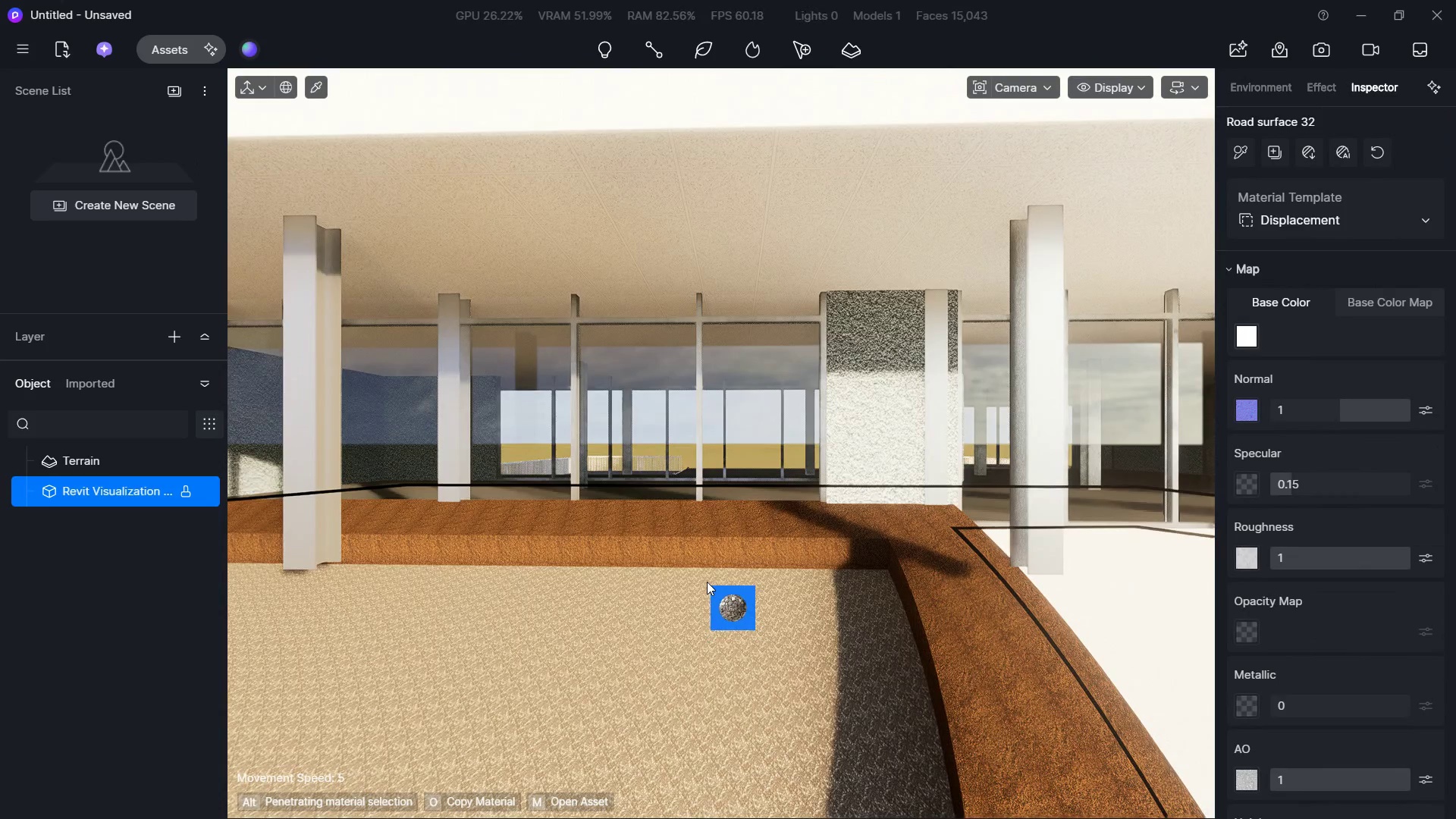 
key(Escape)
 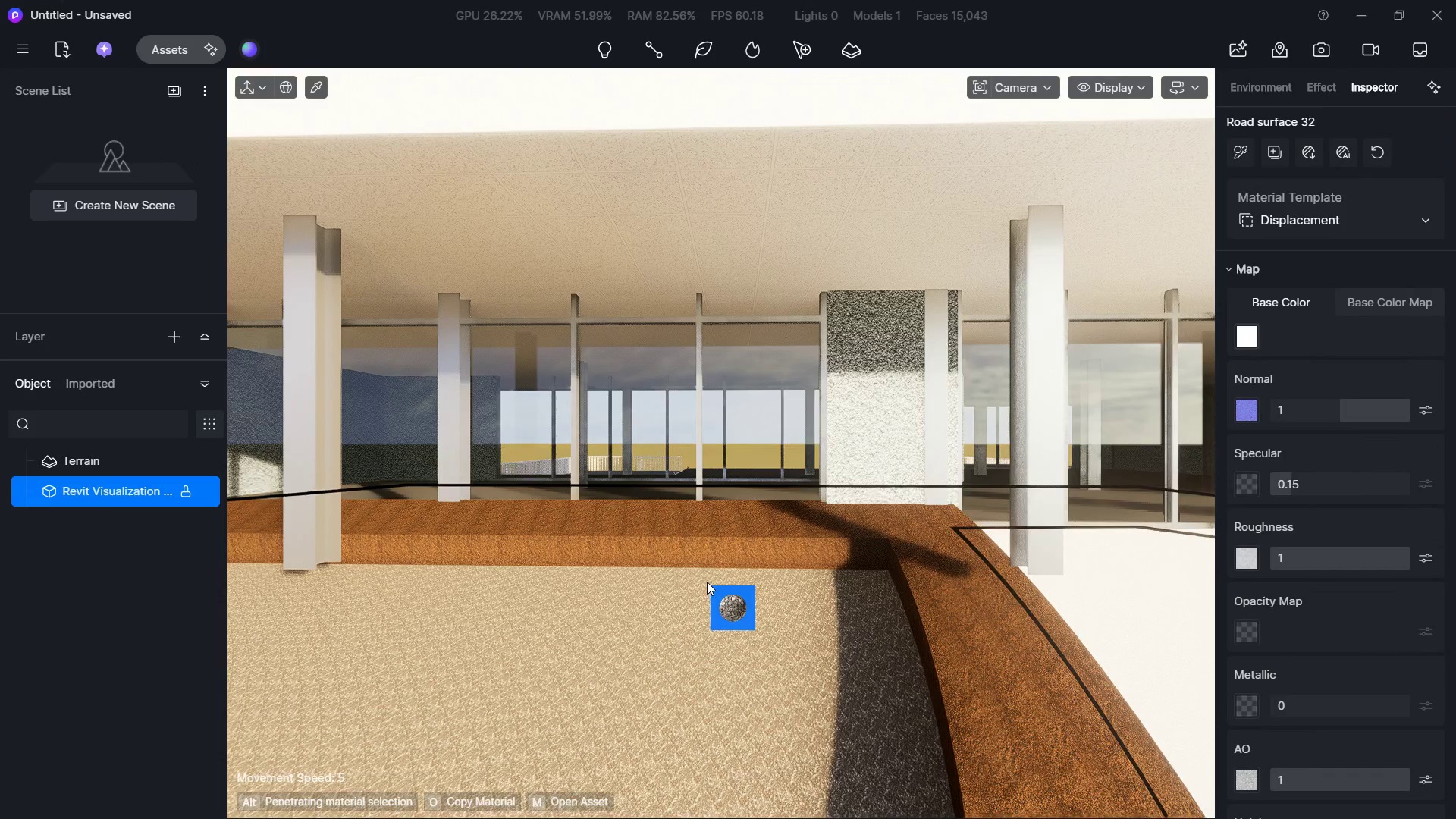 
key(Escape)
 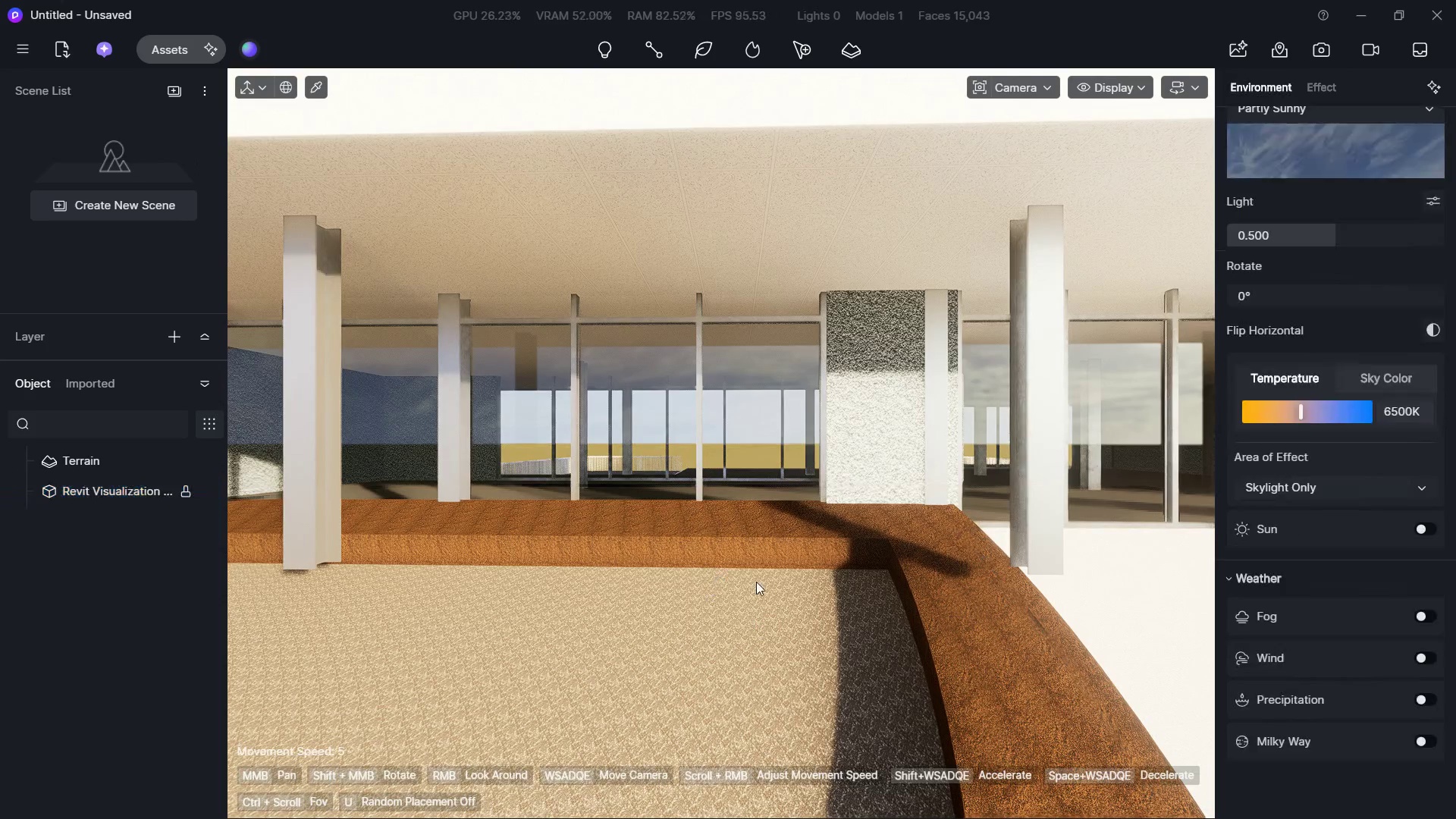 
hold_key(key=W, duration=0.45)
 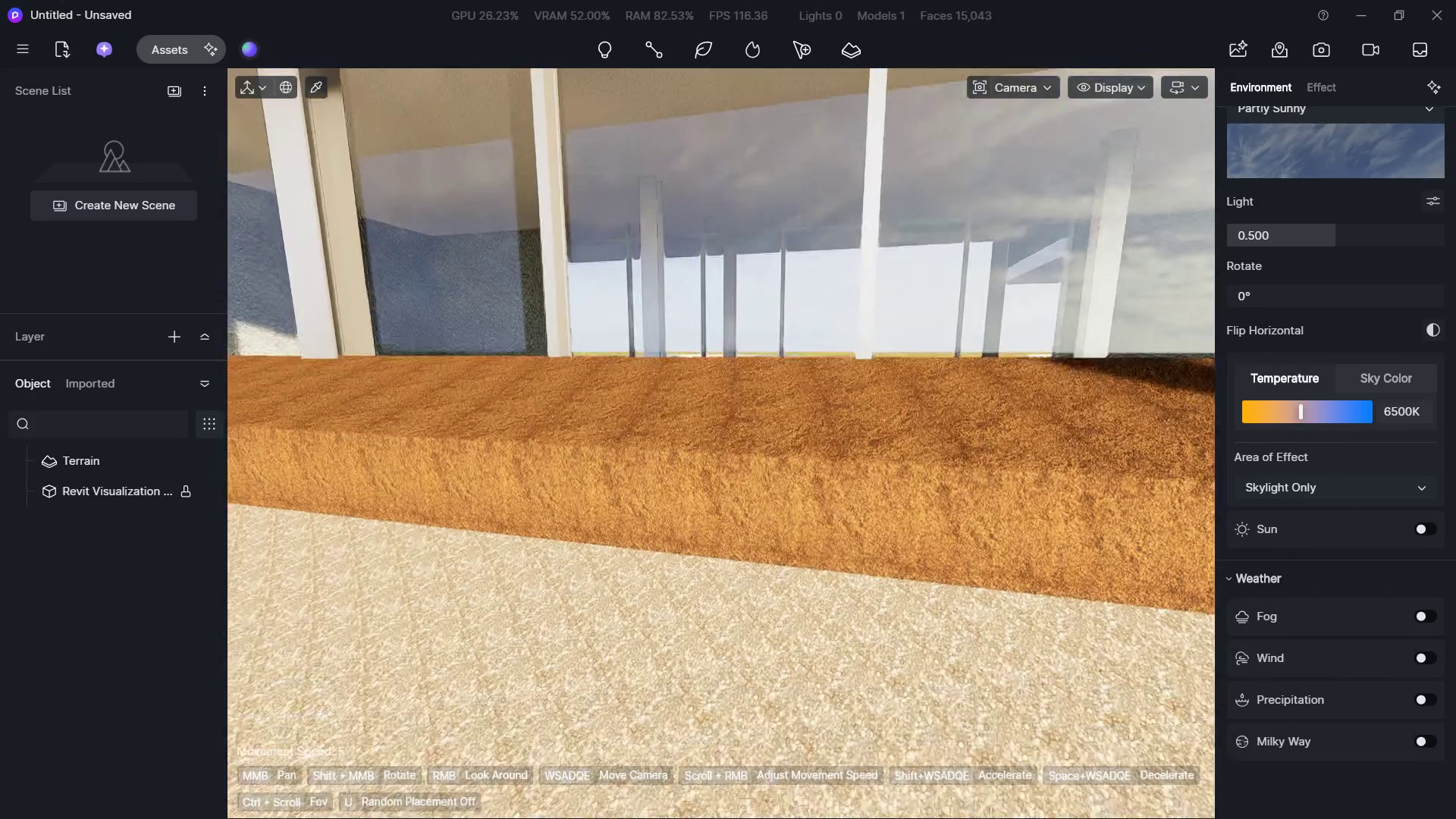 
hold_key(key=ShiftLeft, duration=0.31)
 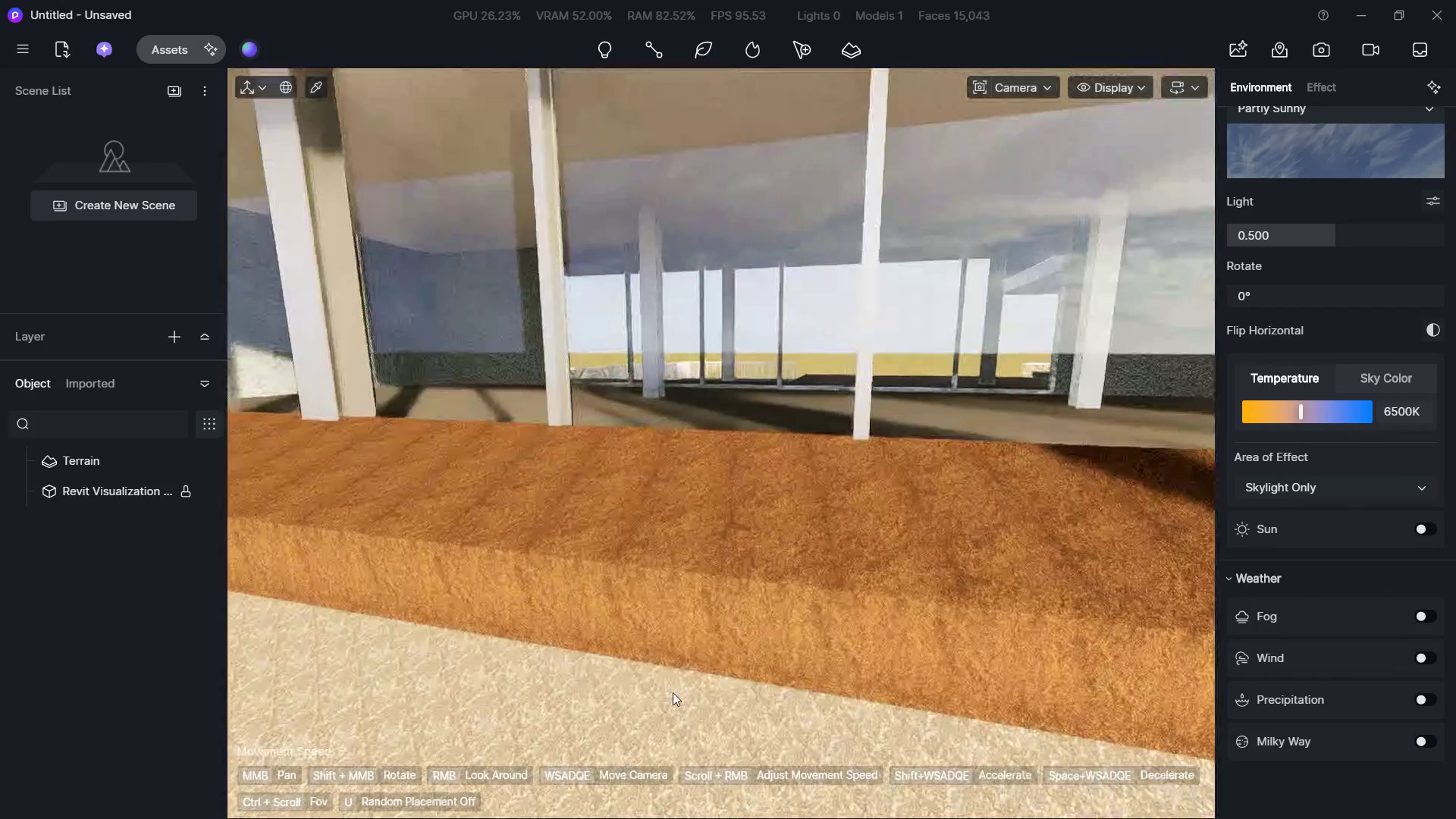 
hold_key(key=E, duration=0.45)
 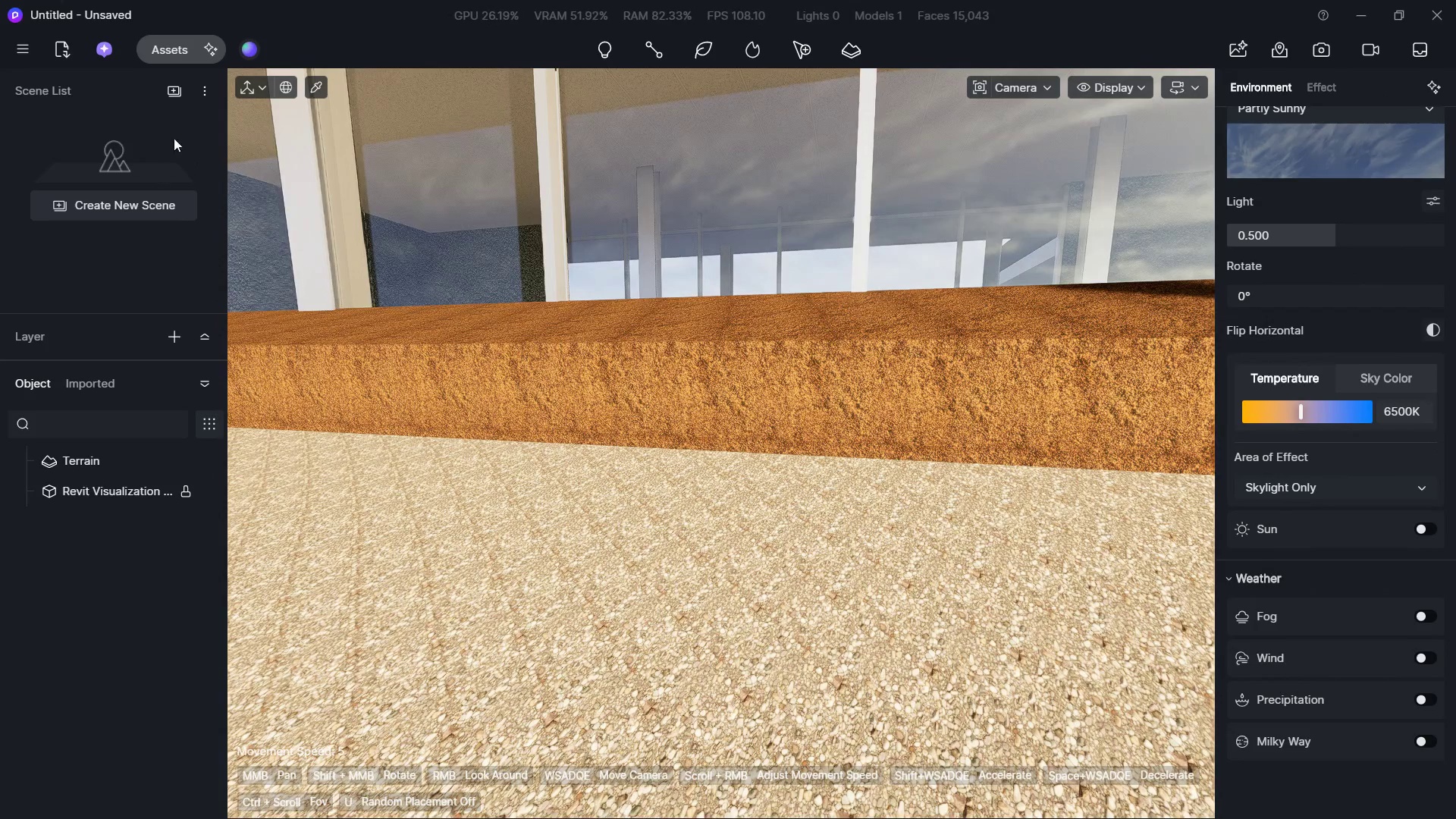 
left_click([154, 46])
 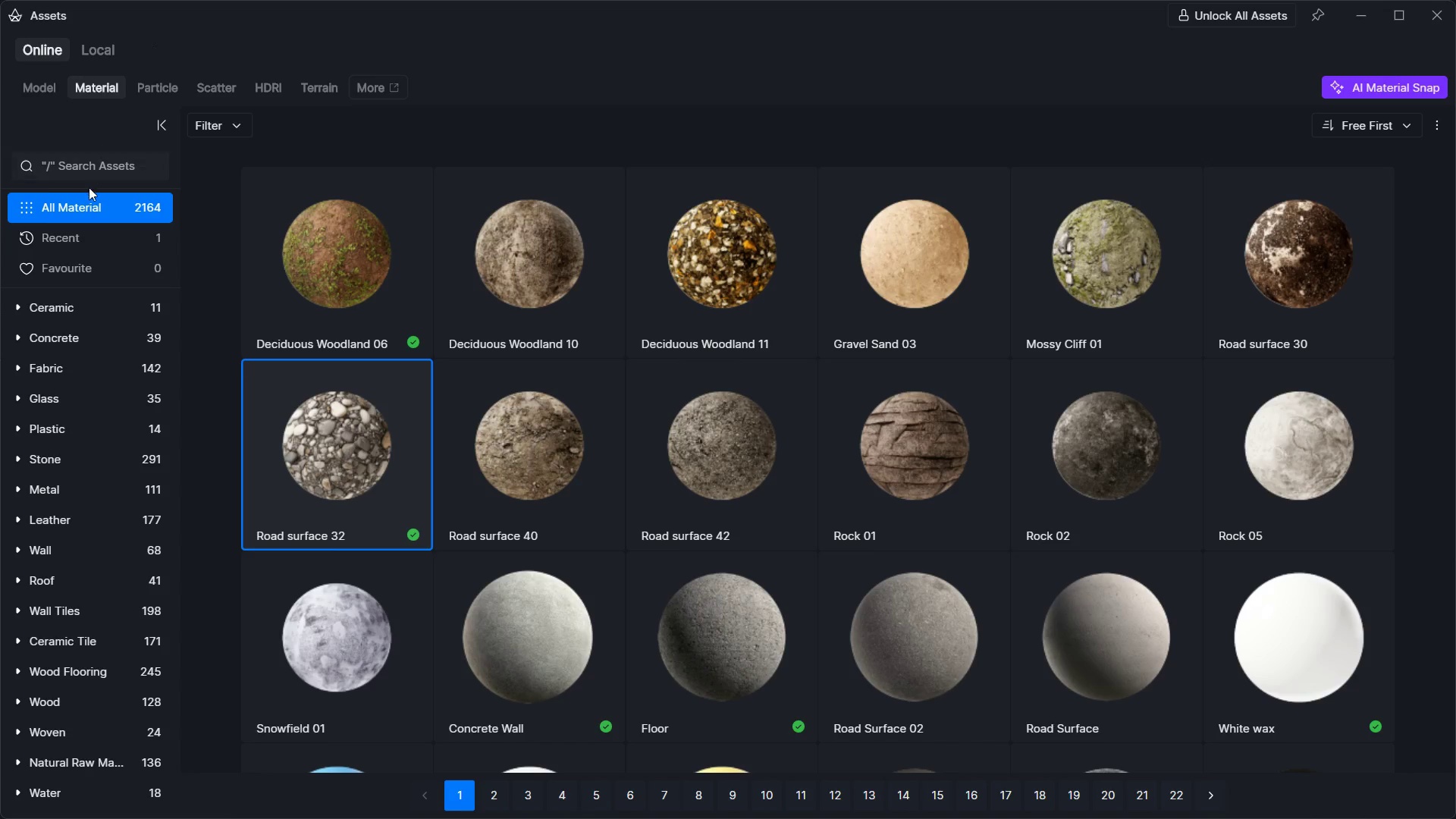 
left_click([101, 153])
 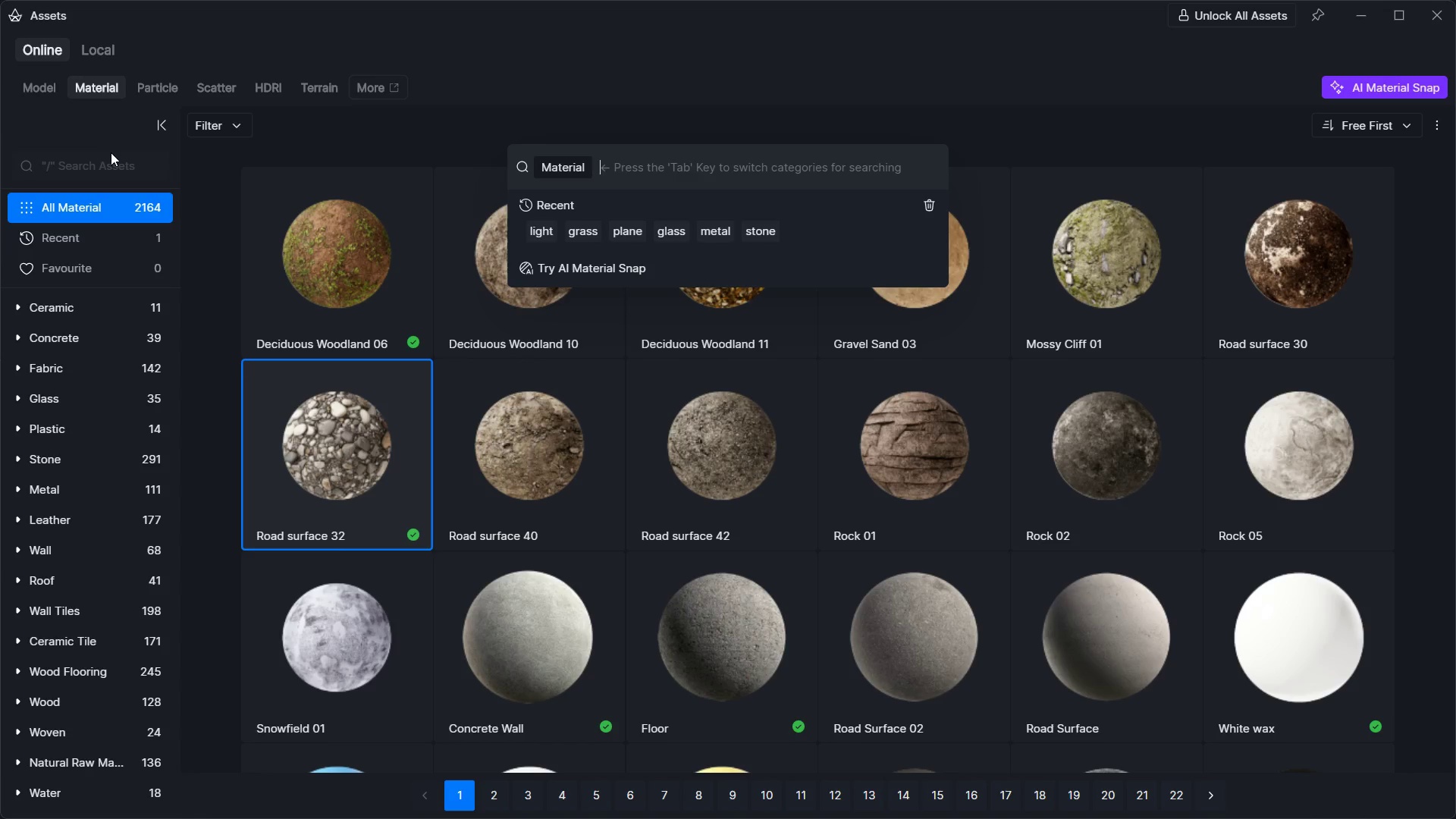 
type(srone)
 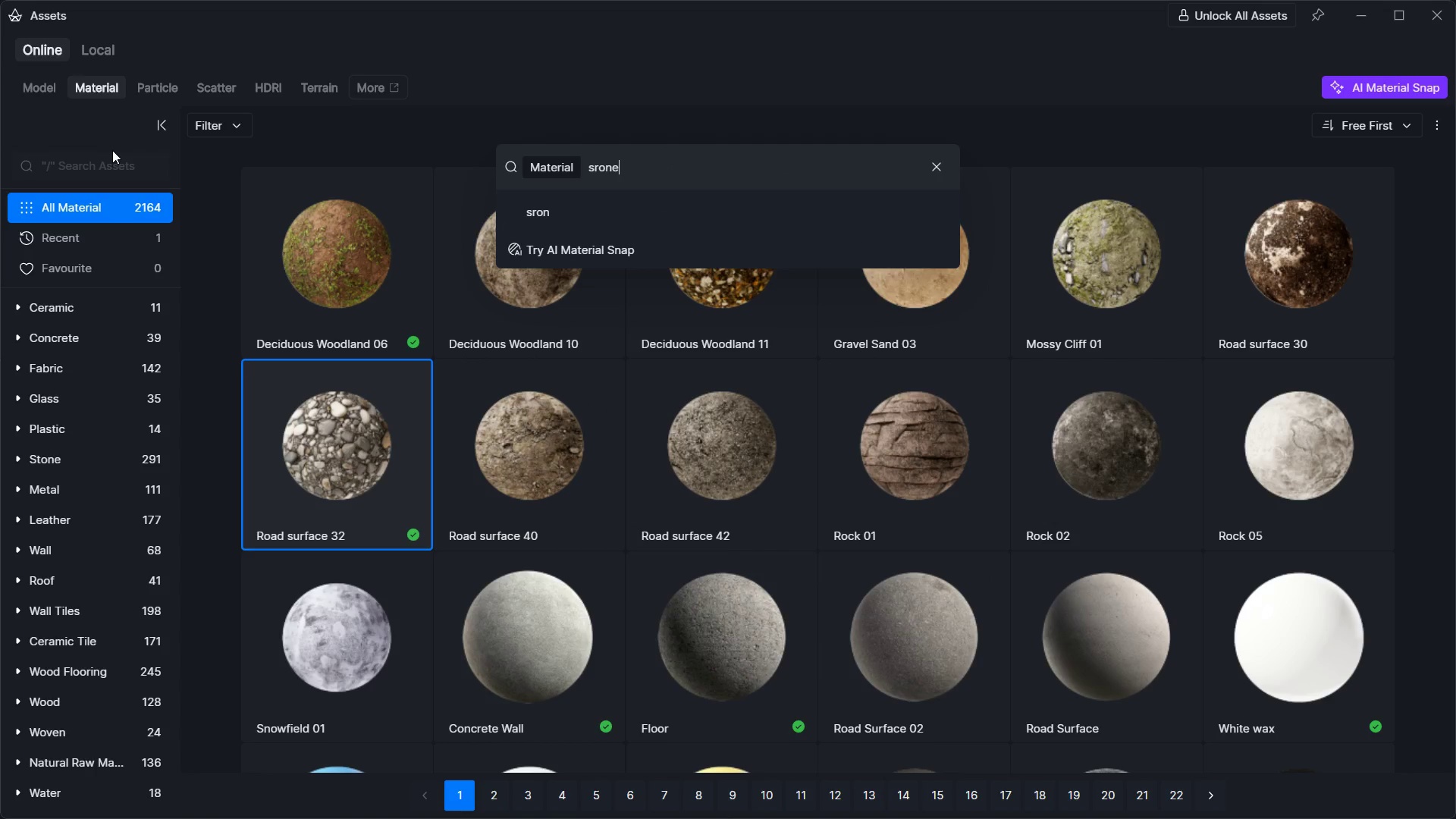 
key(Enter)
 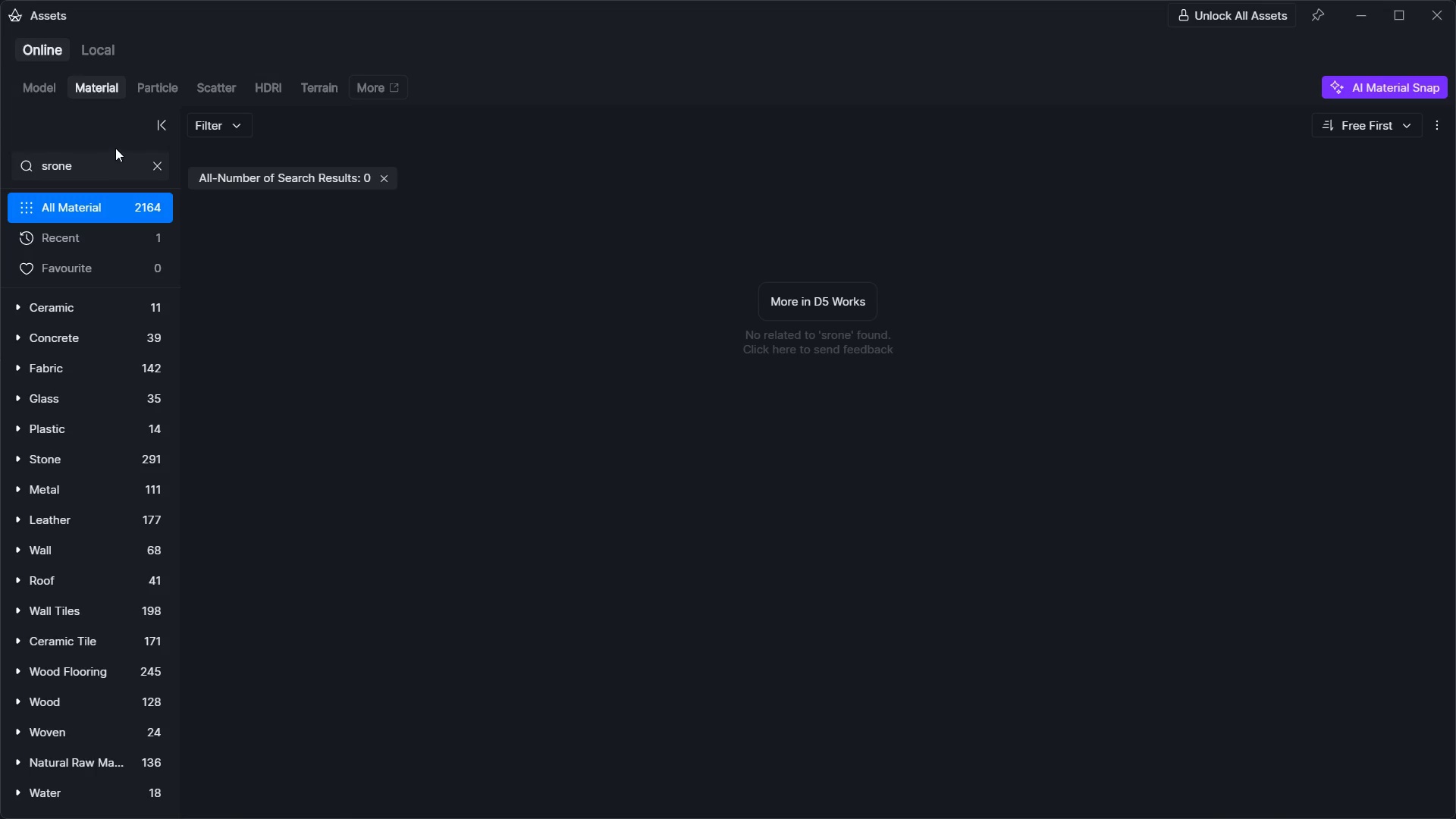 
left_click([150, 162])
 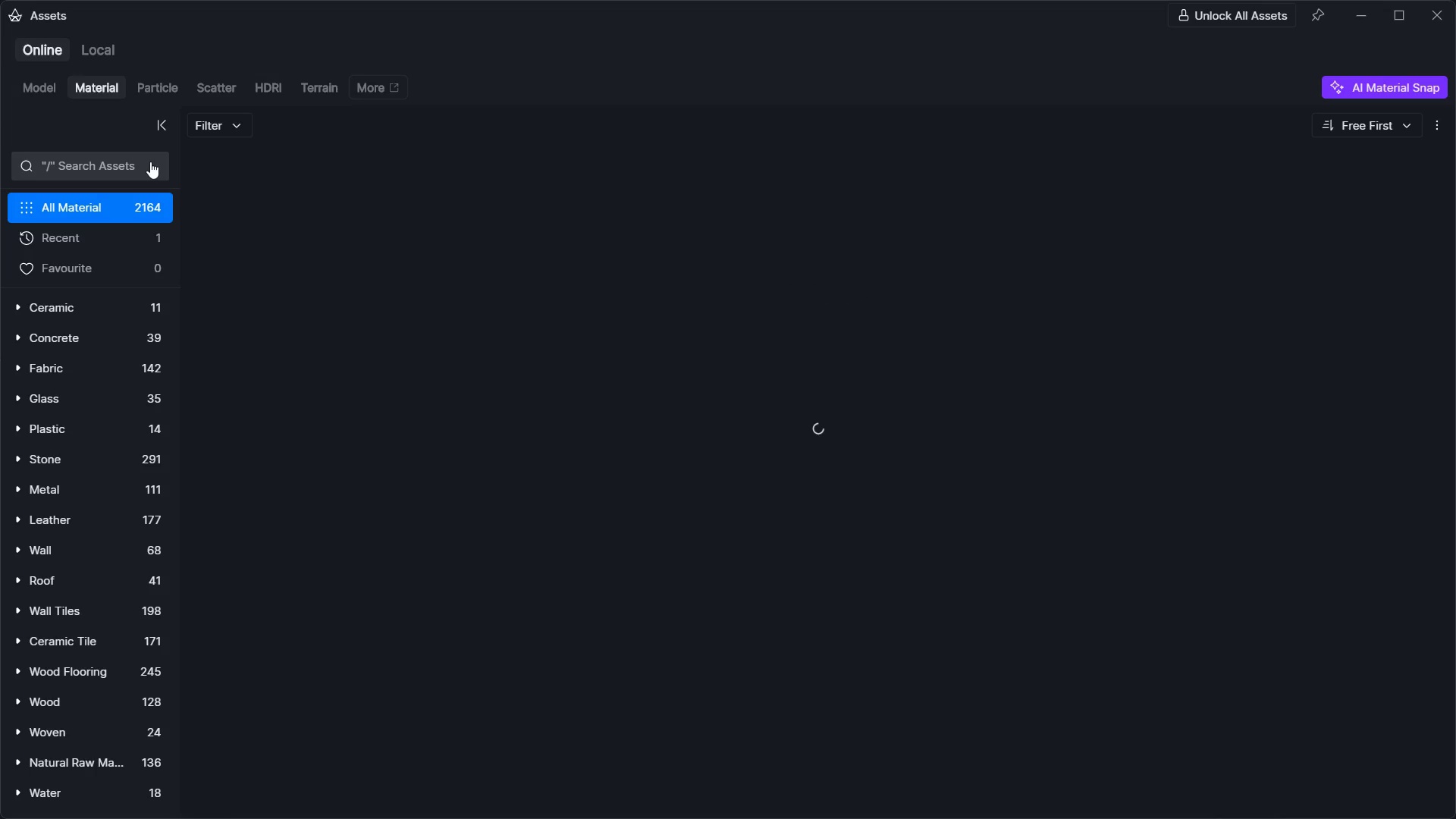 
left_click([83, 163])
 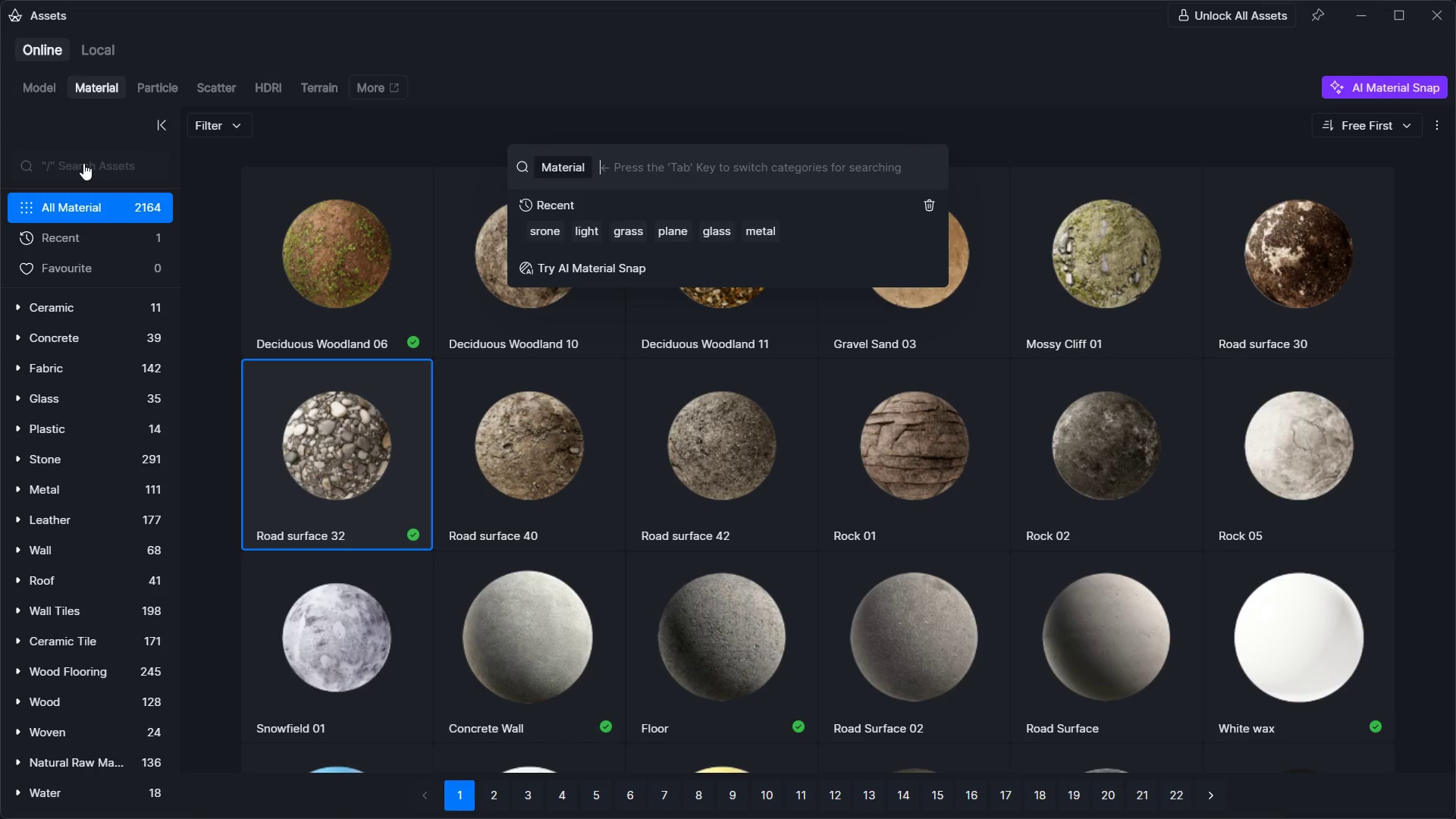 
type(stone)
 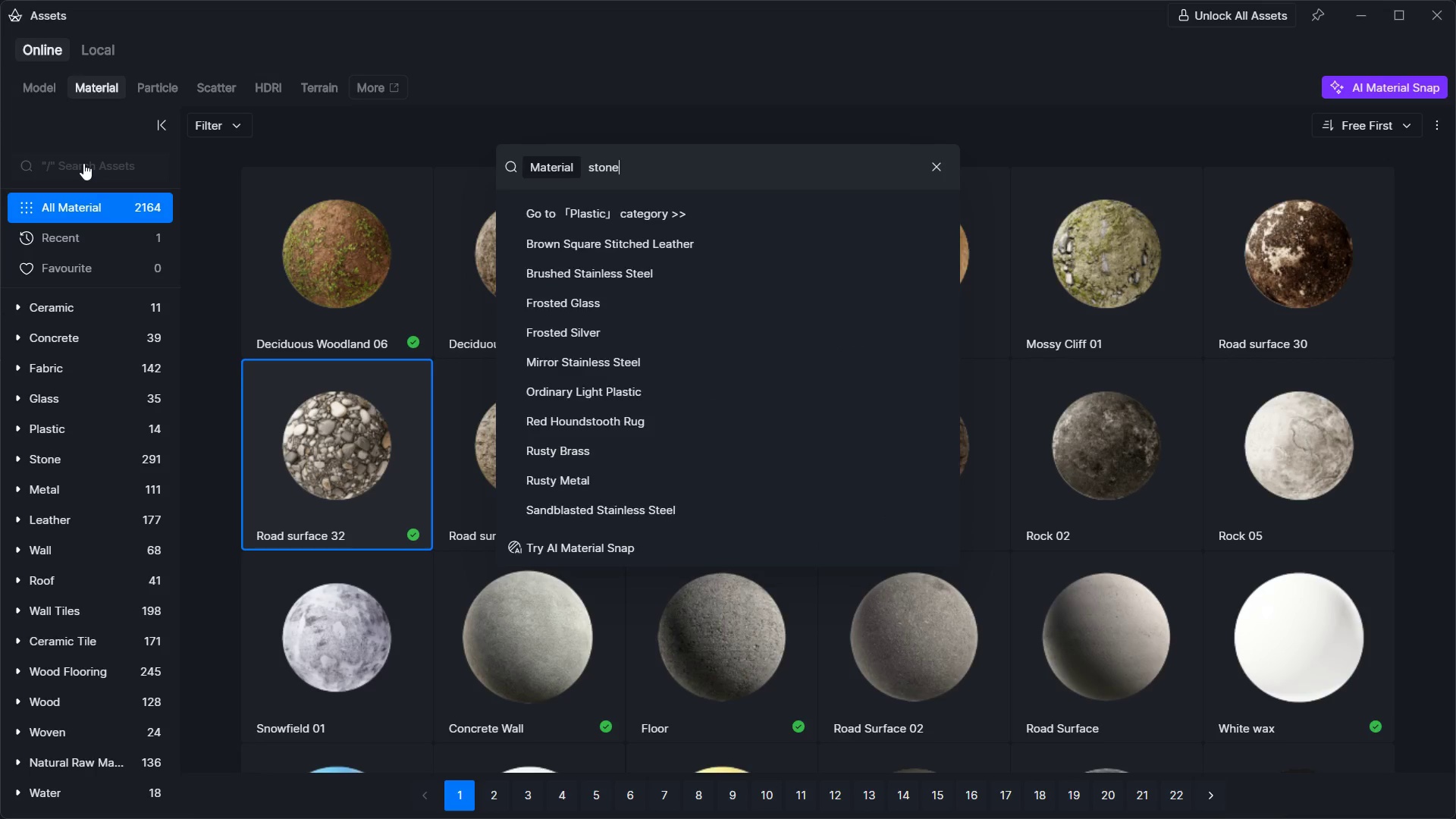 
key(Enter)
 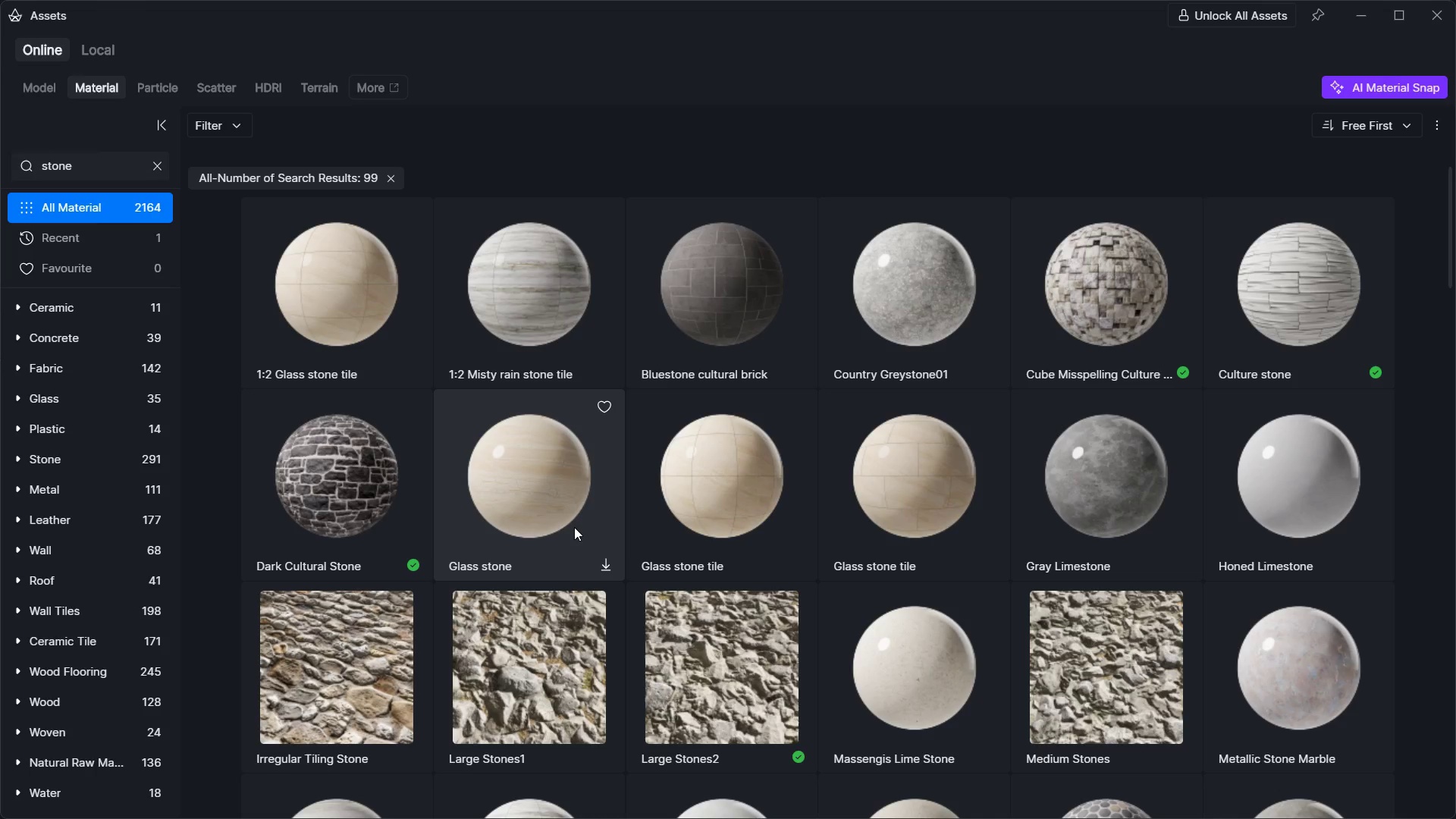 
left_click([689, 636])
 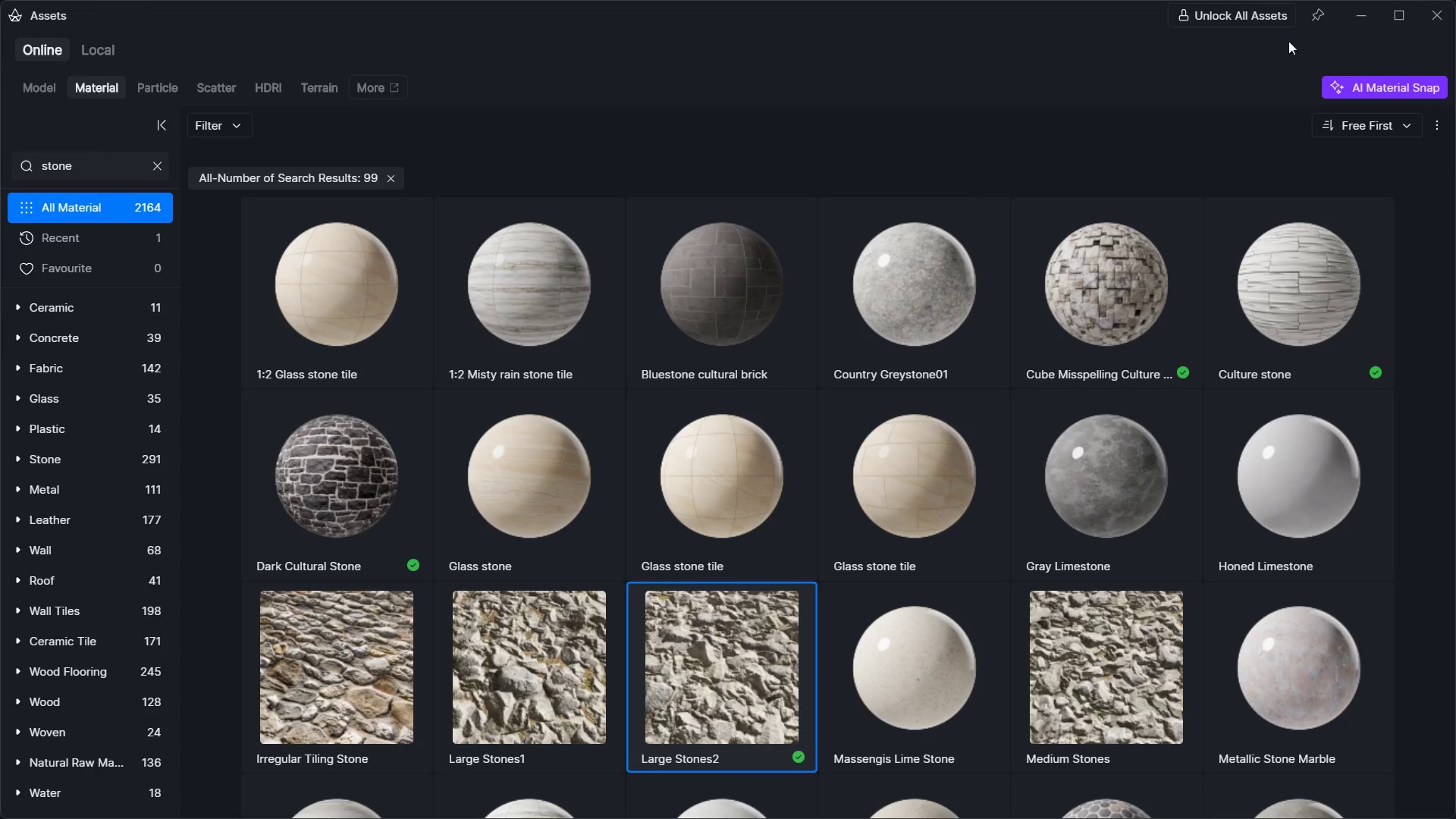 
left_click([1363, 17])
 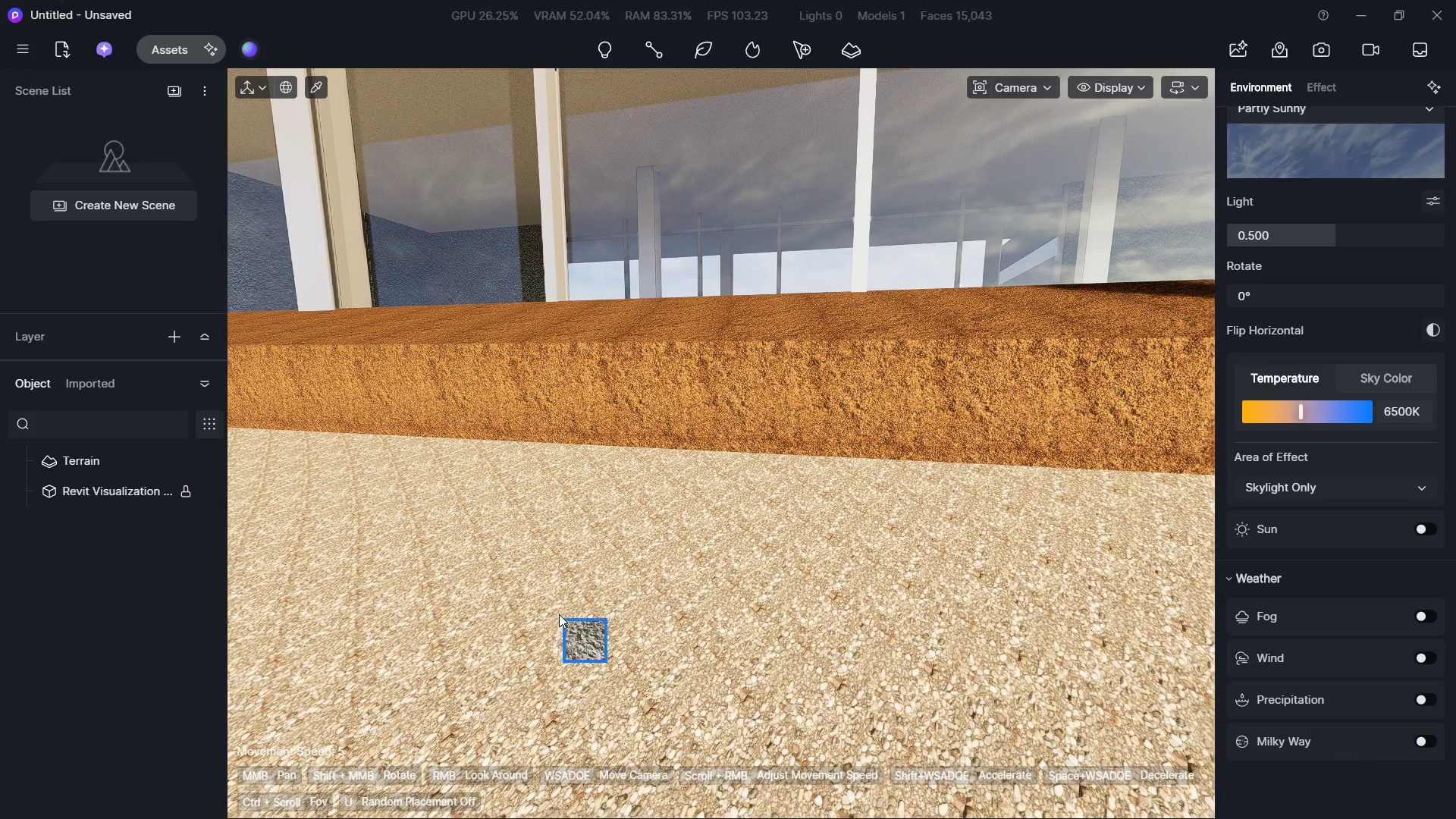 
left_click([641, 583])
 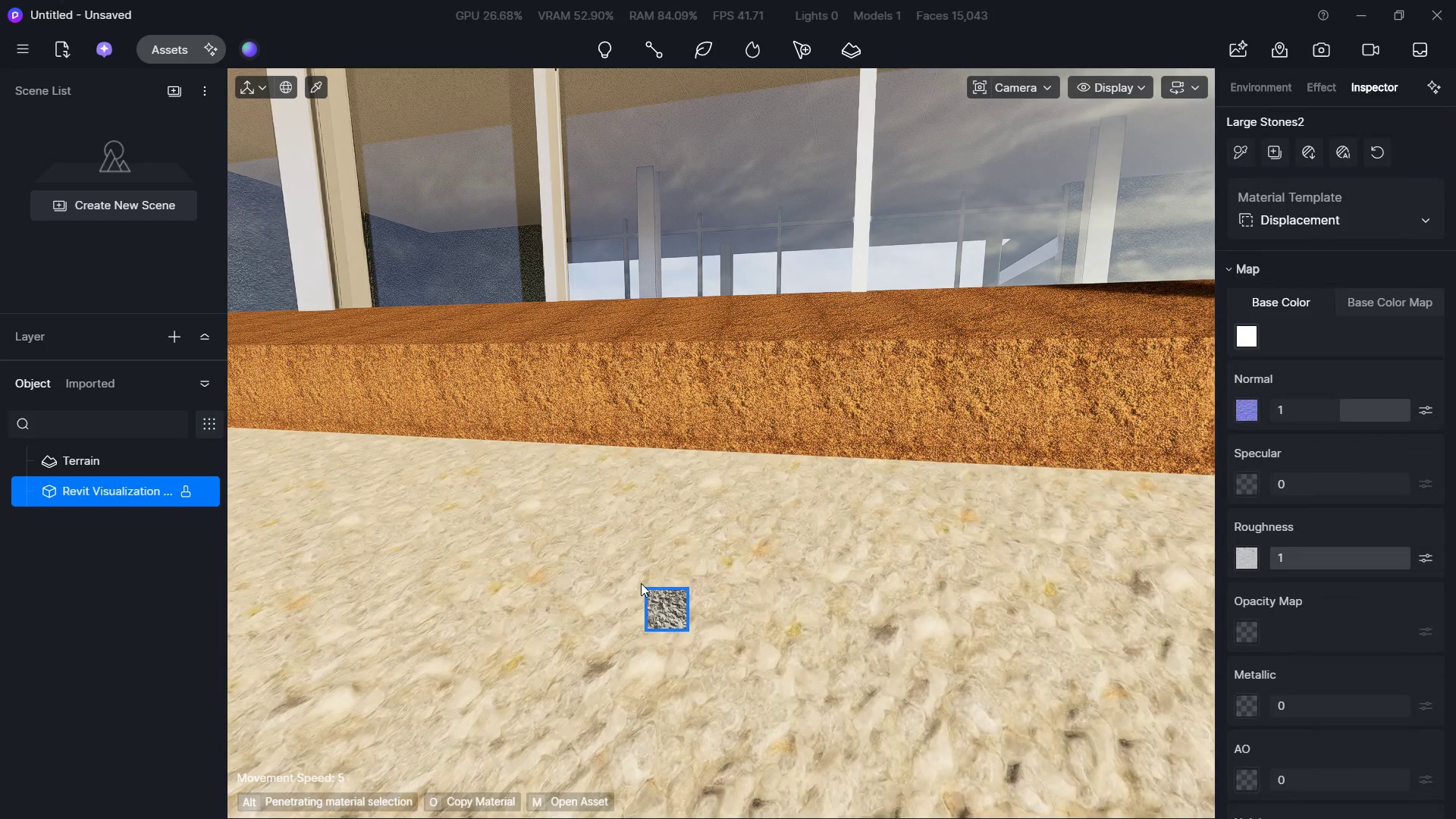 
key(Escape)
 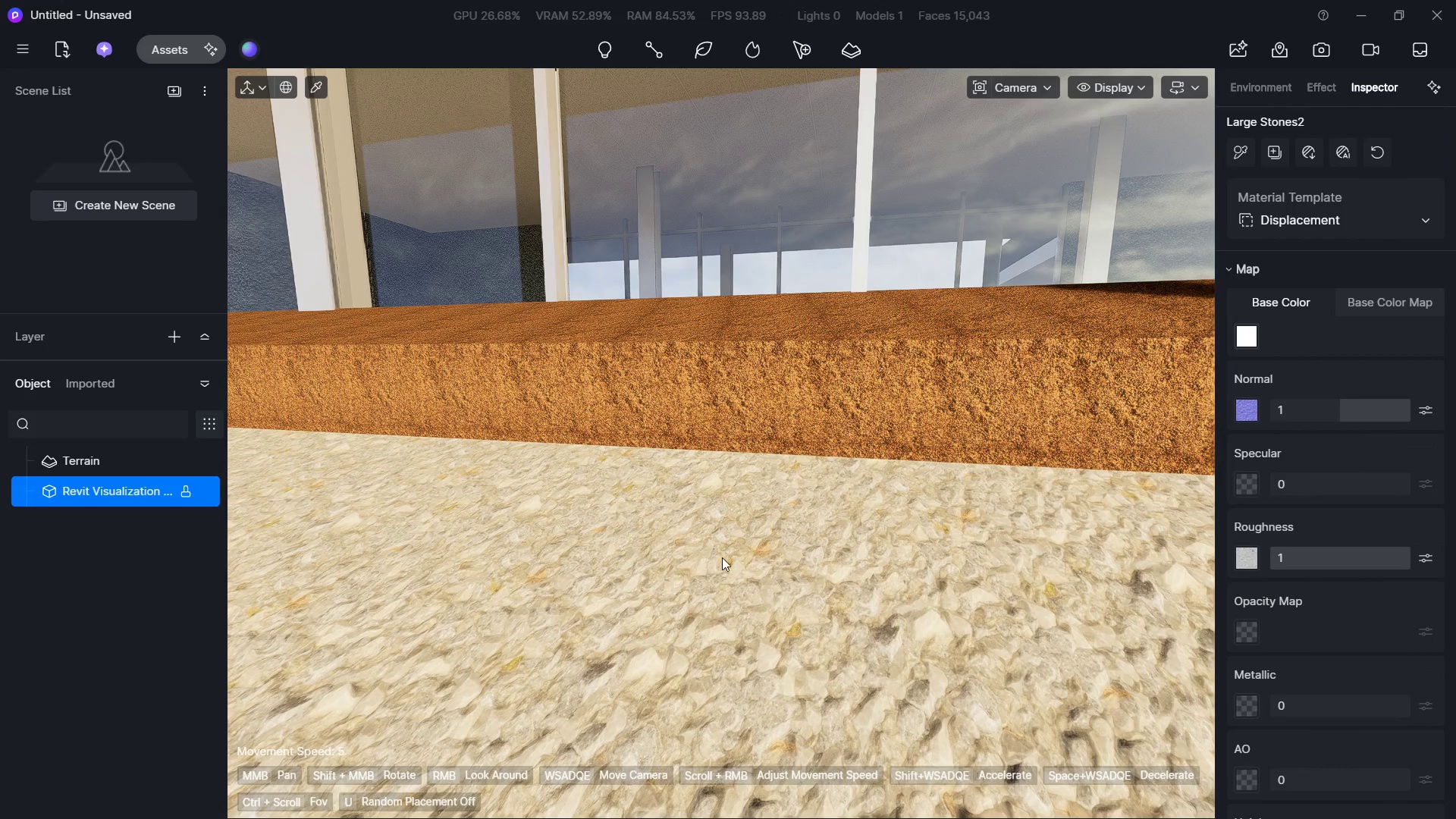 
hold_key(key=S, duration=1.89)
 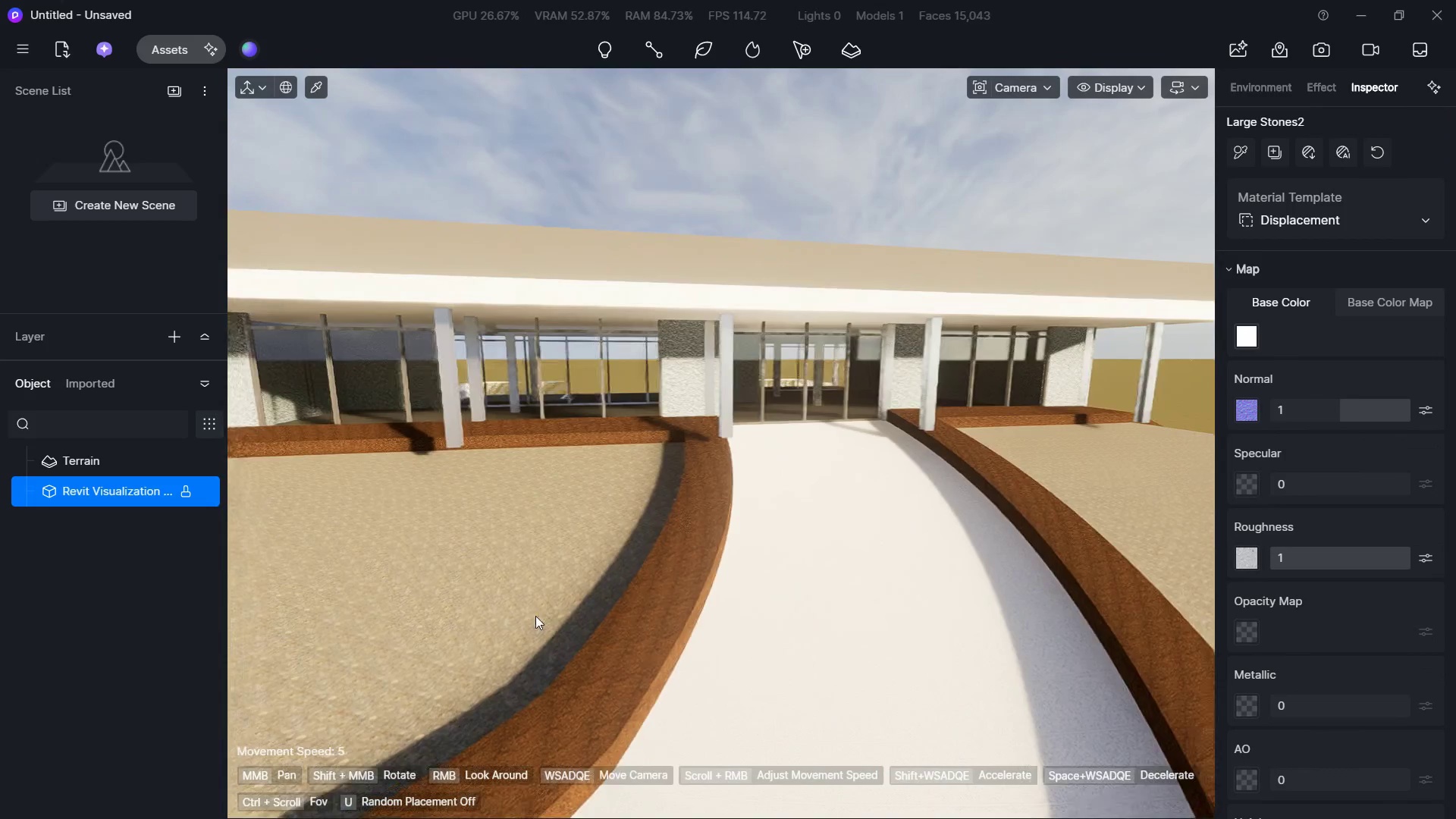 
hold_key(key=ShiftLeft, duration=0.41)
 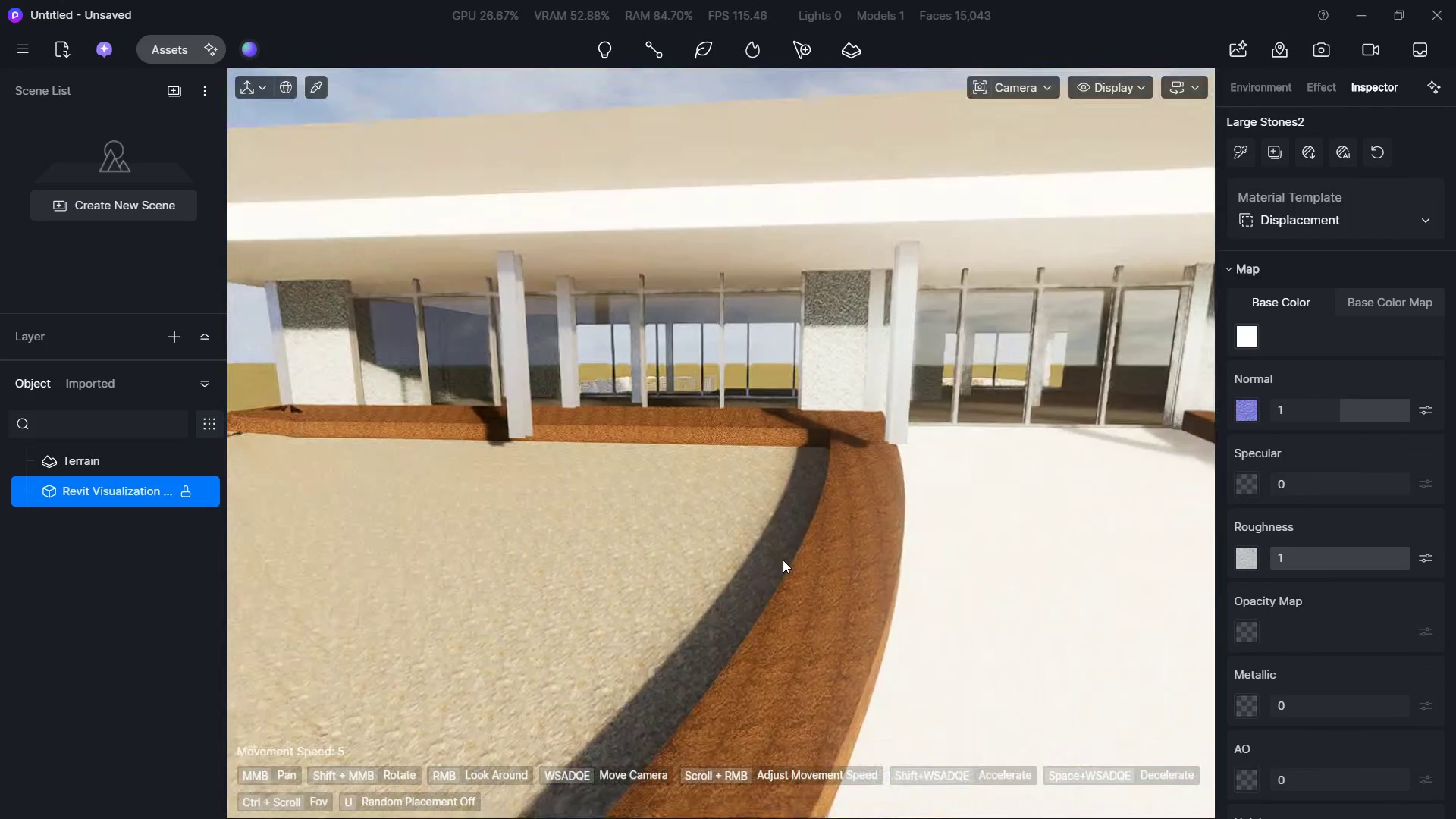 
key(Shift+ShiftLeft)
 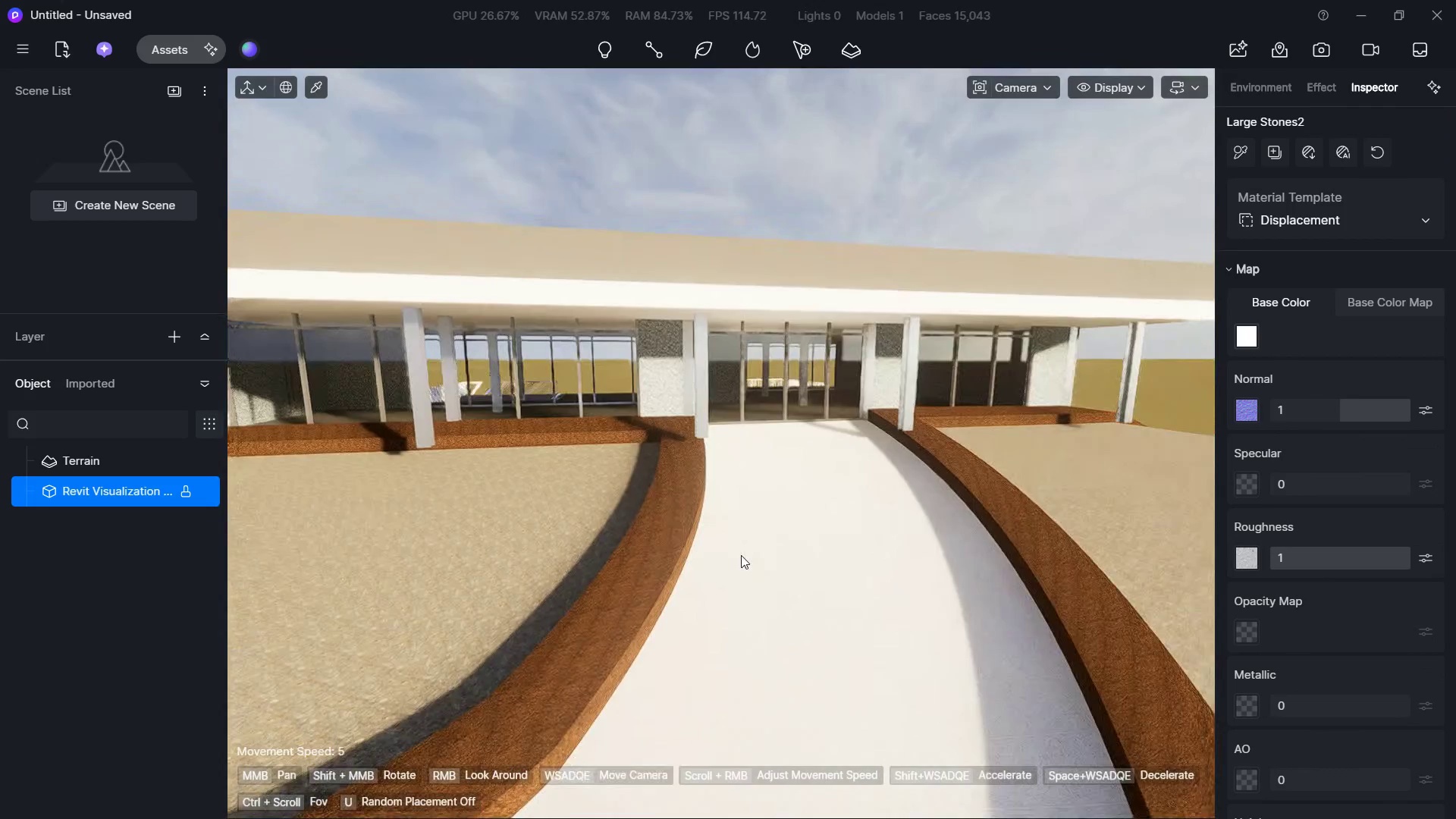 
hold_key(key=A, duration=0.33)
 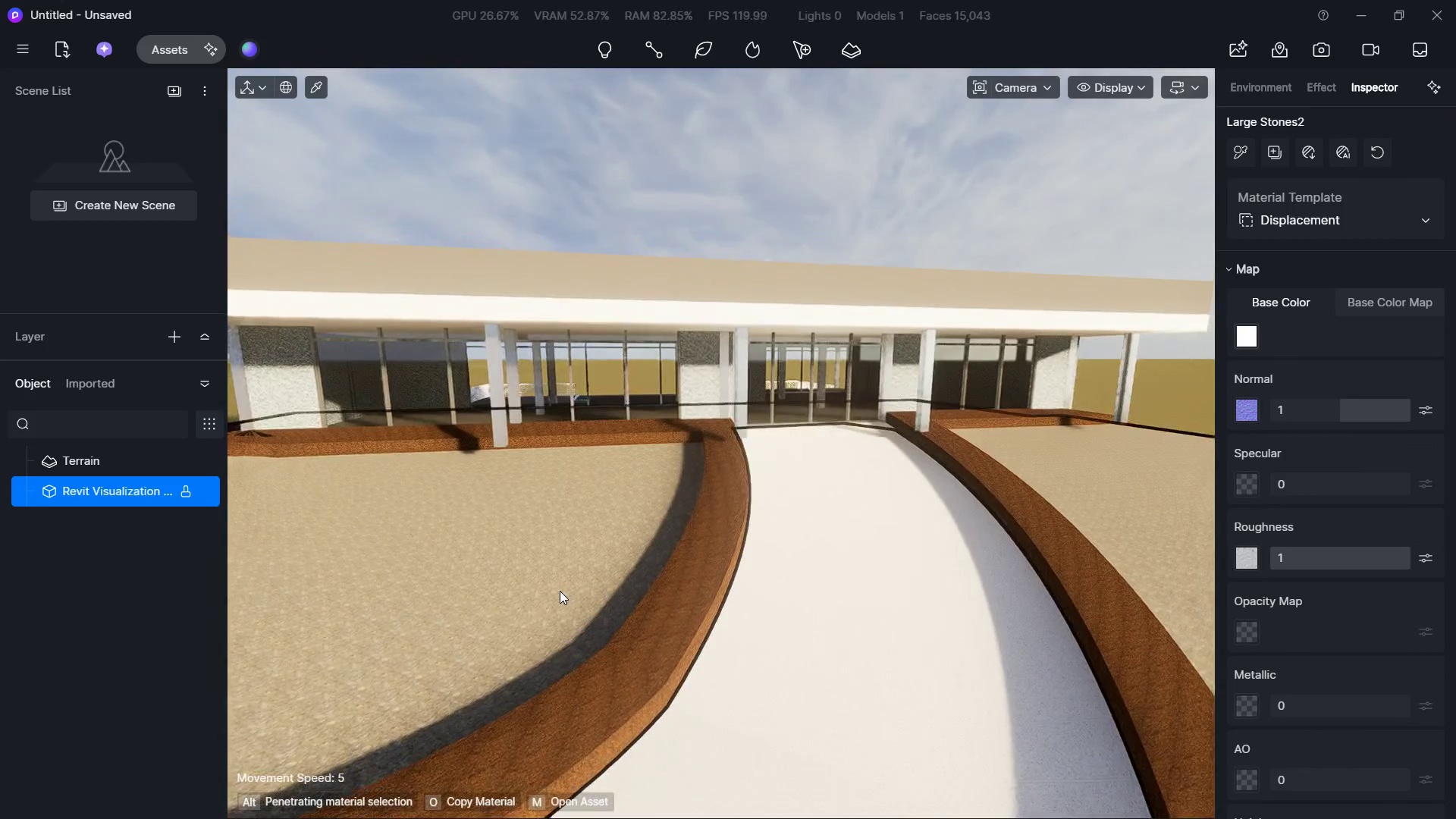 
hold_key(key=S, duration=0.44)
 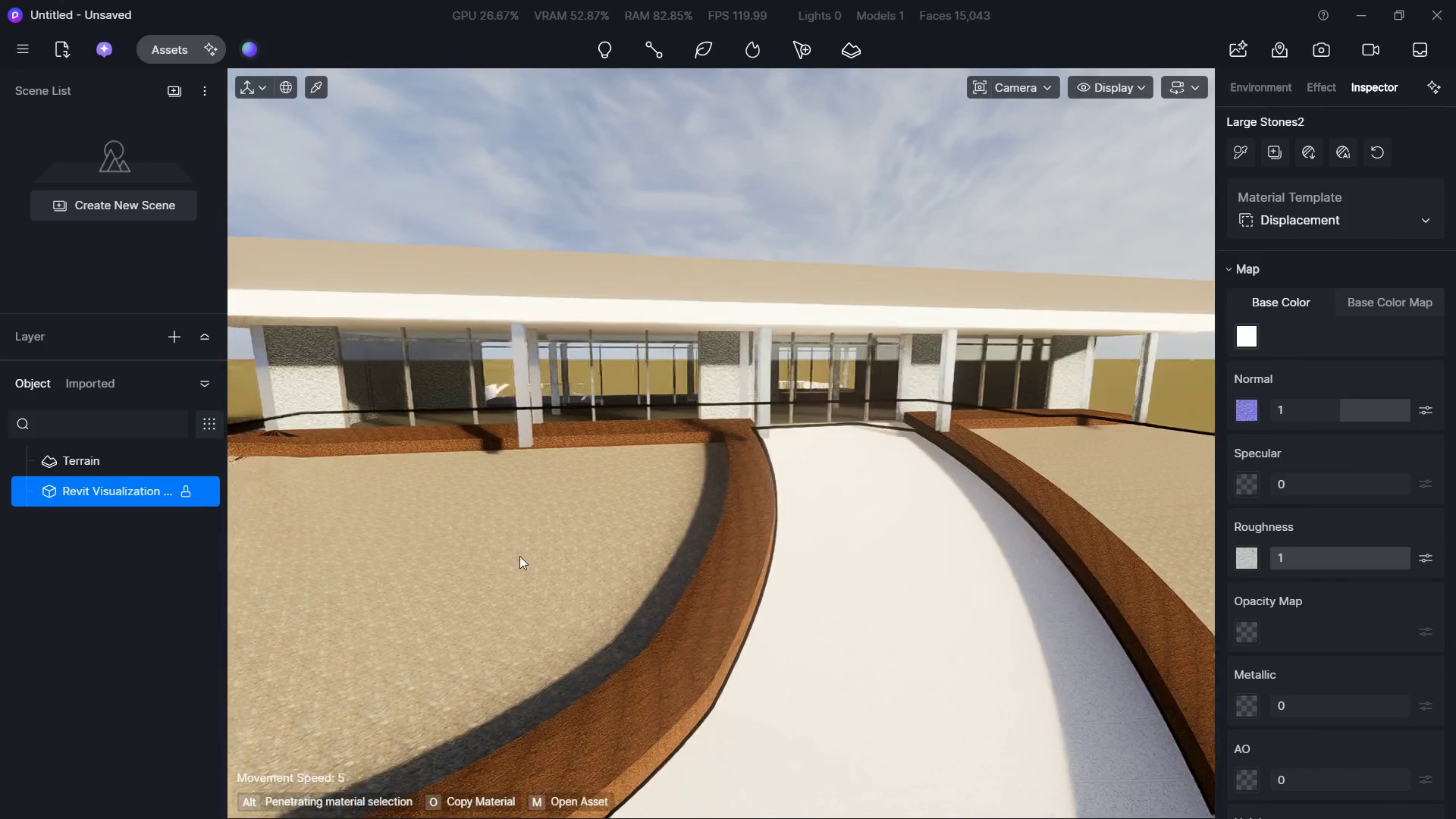 
left_click([560, 591])
 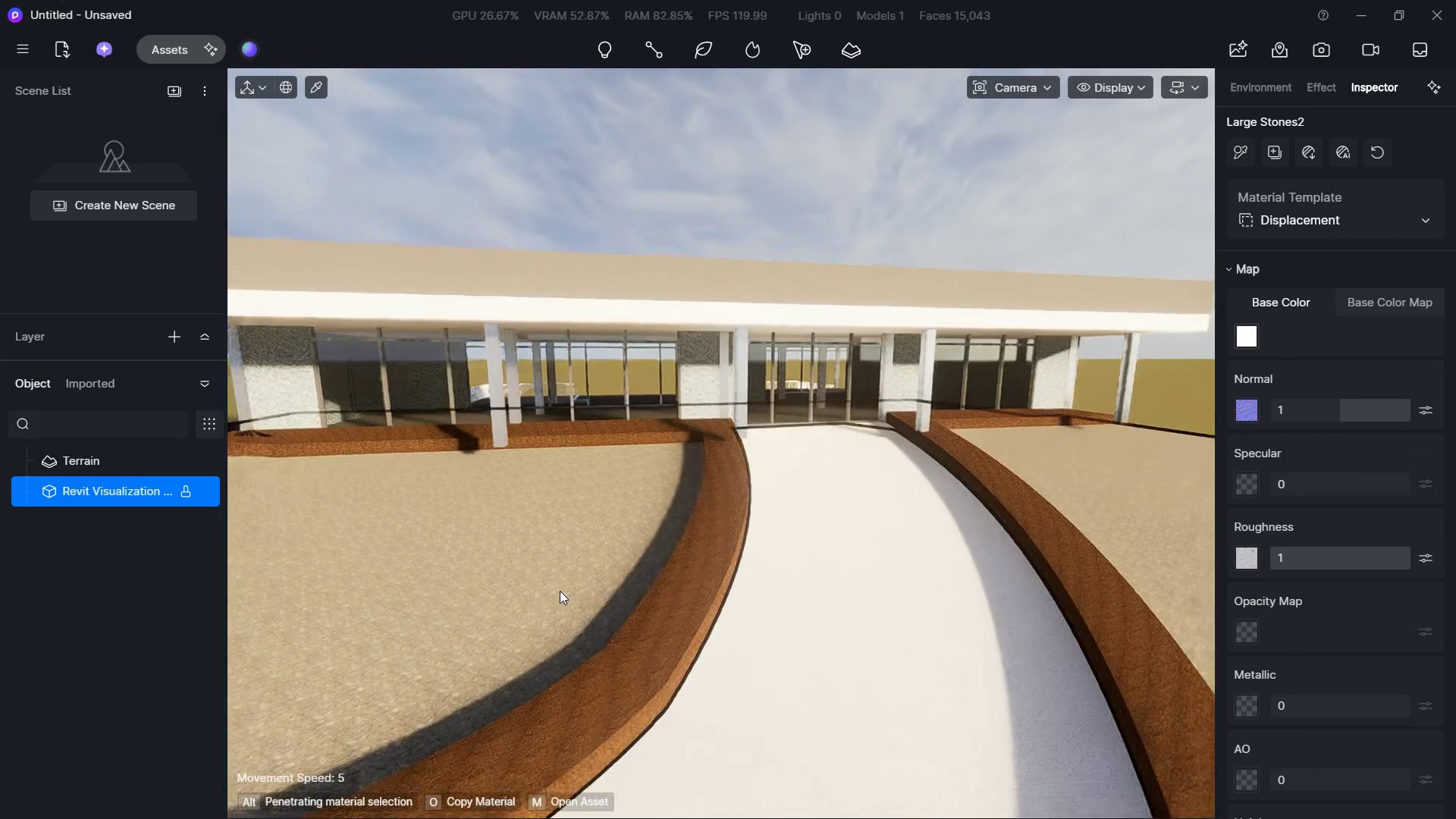 
hold_key(key=A, duration=0.52)
 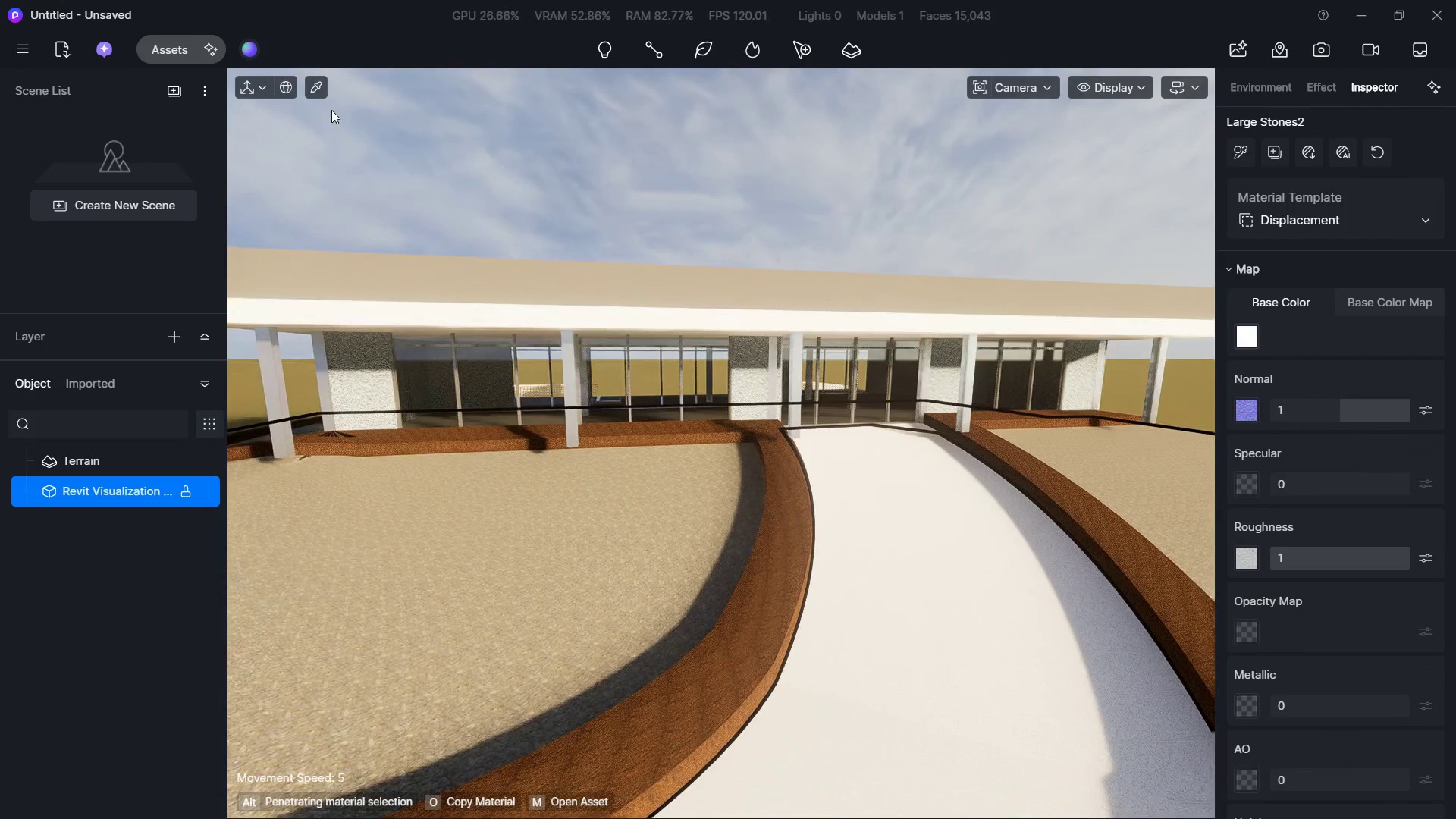 
key(S)
 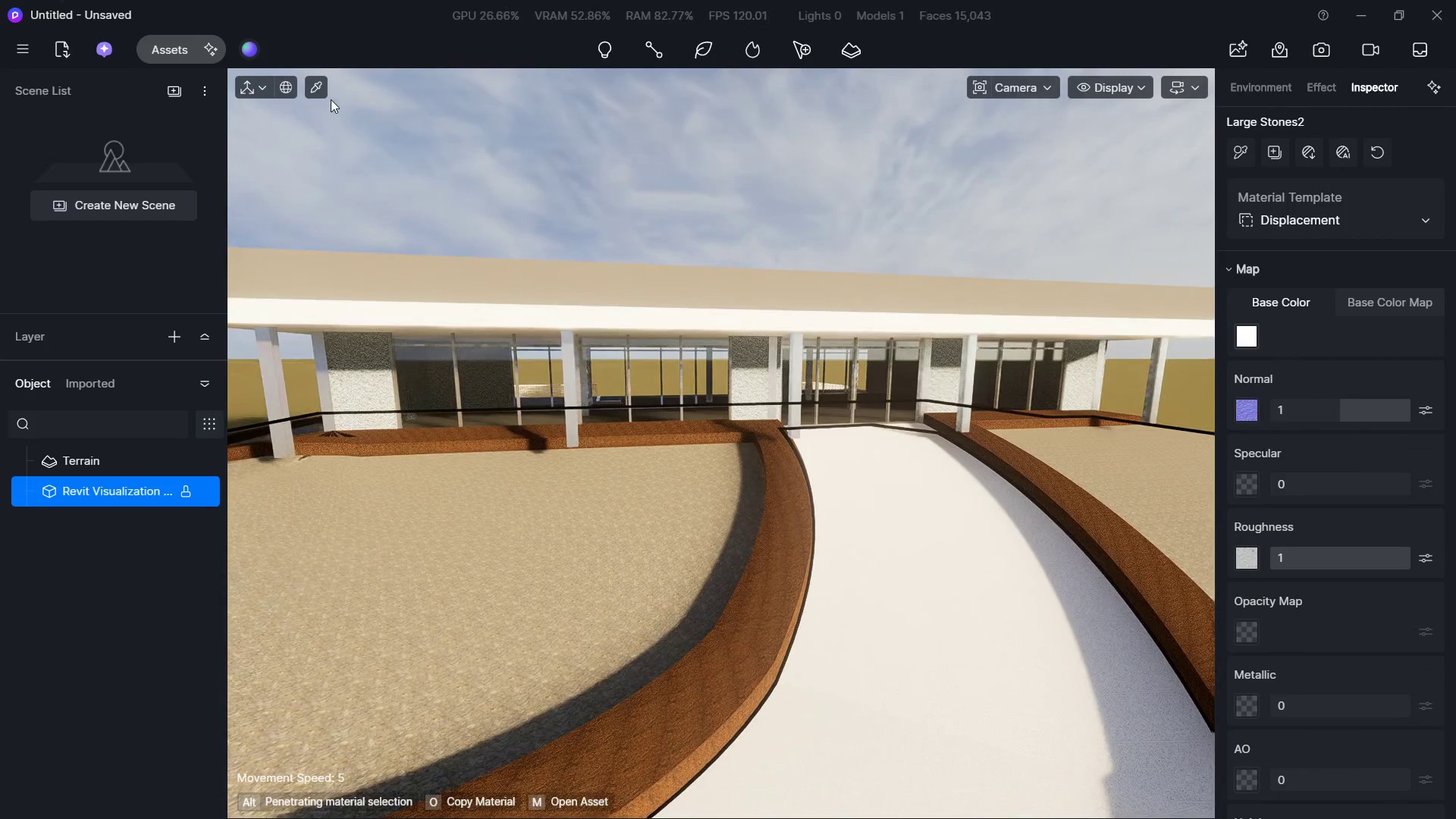 
left_click([321, 91])
 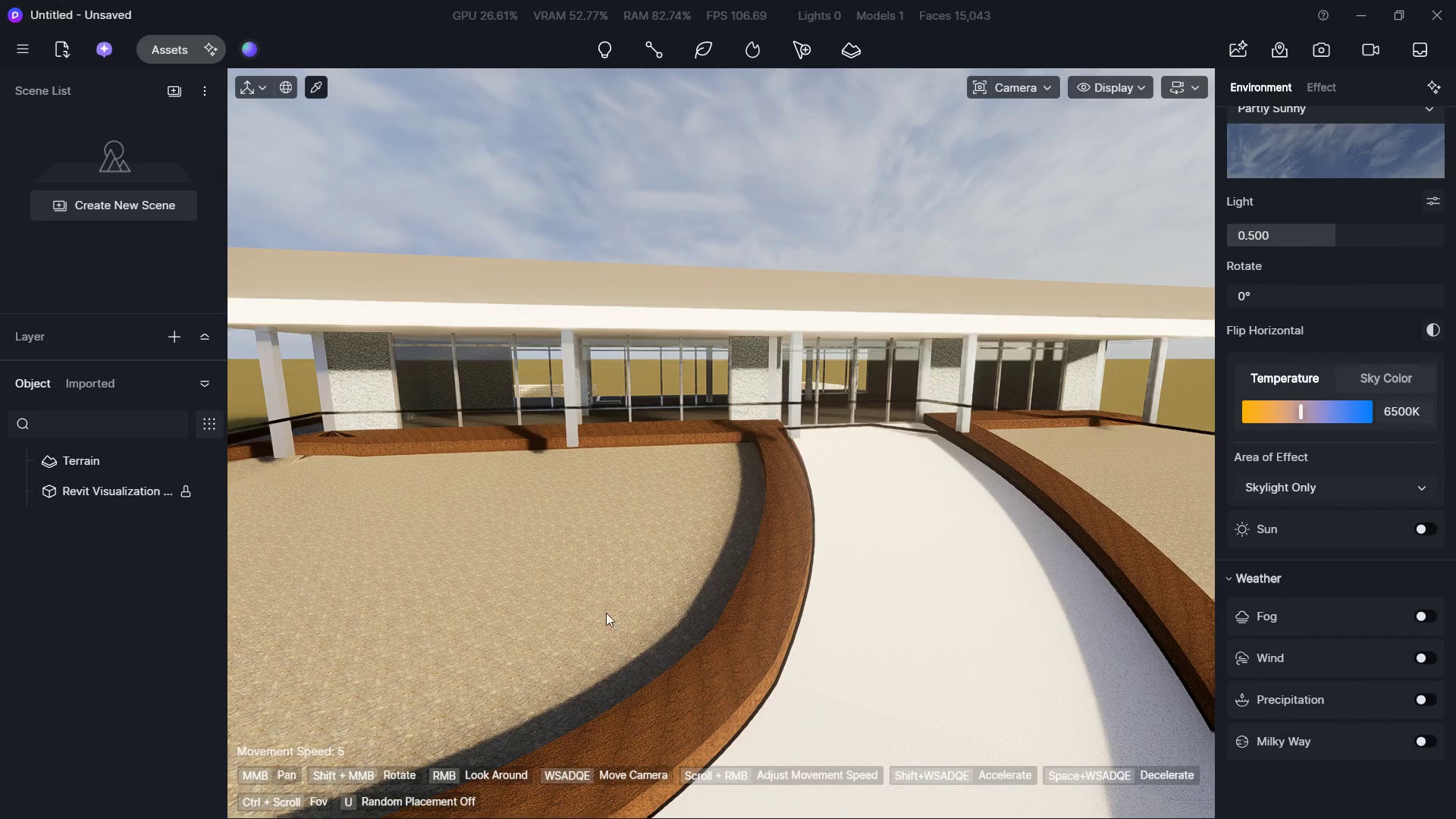 
left_click([606, 623])
 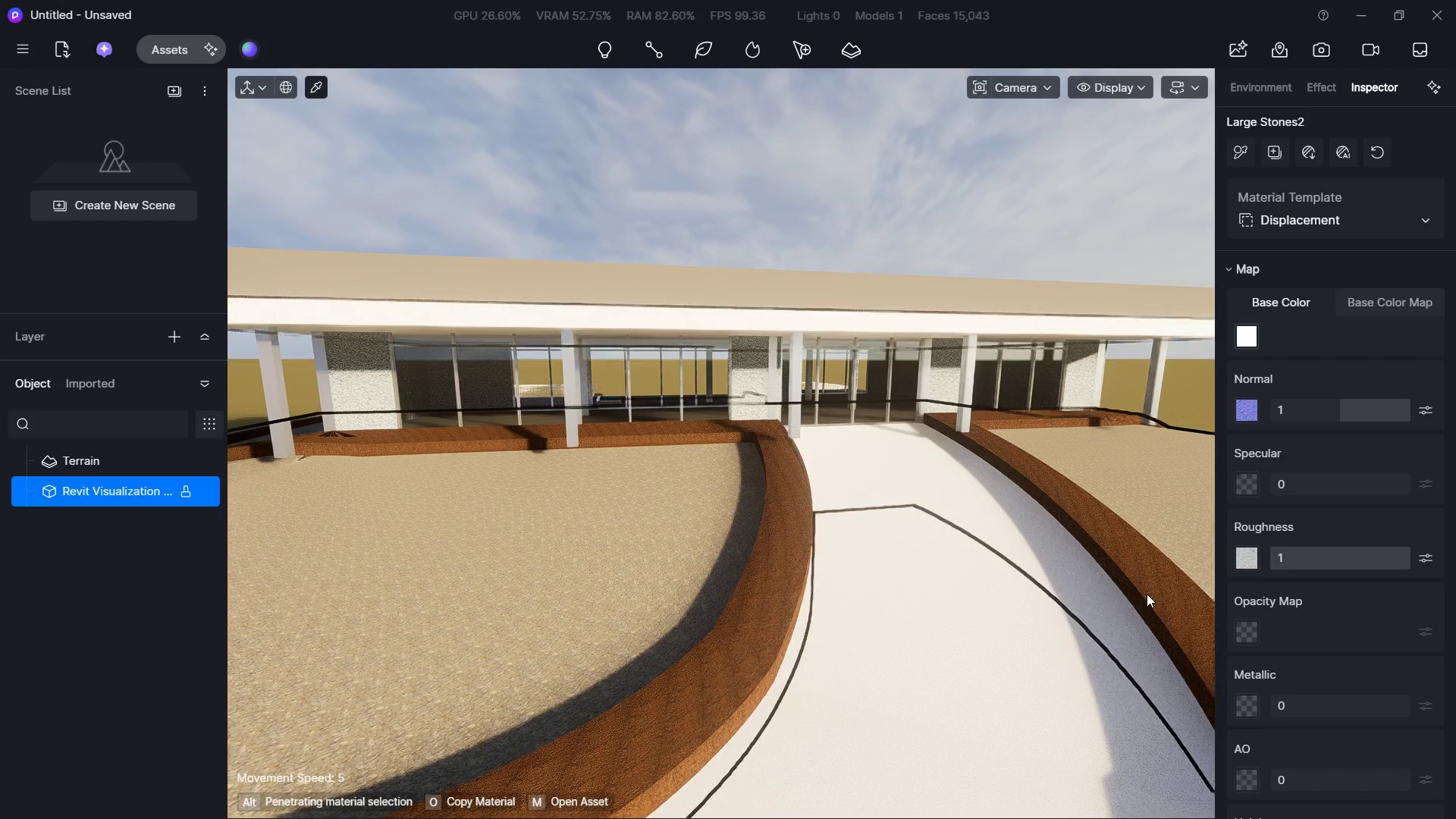 
scroll: coordinate [1295, 607], scroll_direction: down, amount: 8.0
 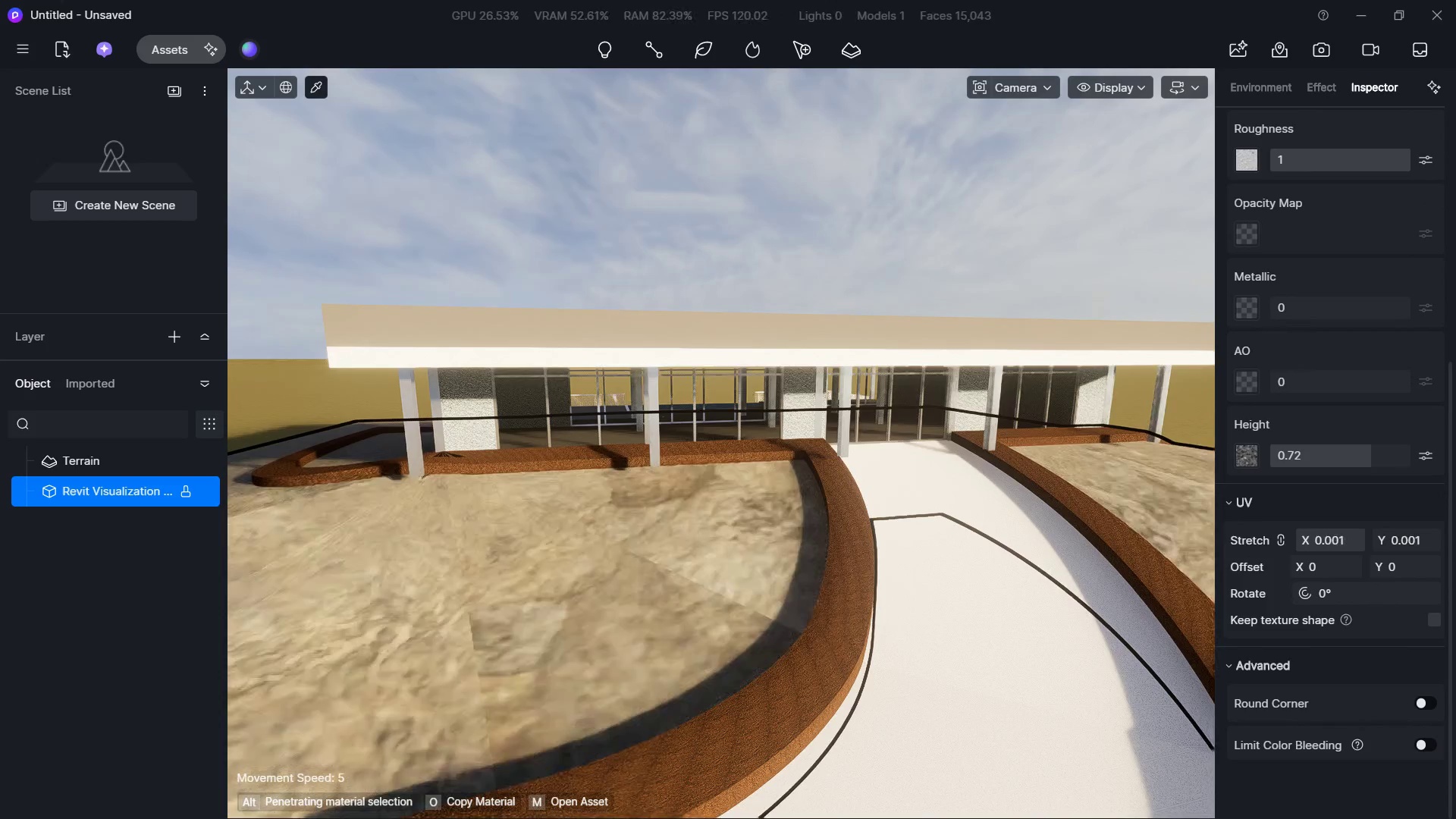 
hold_key(key=ShiftLeft, duration=0.39)
 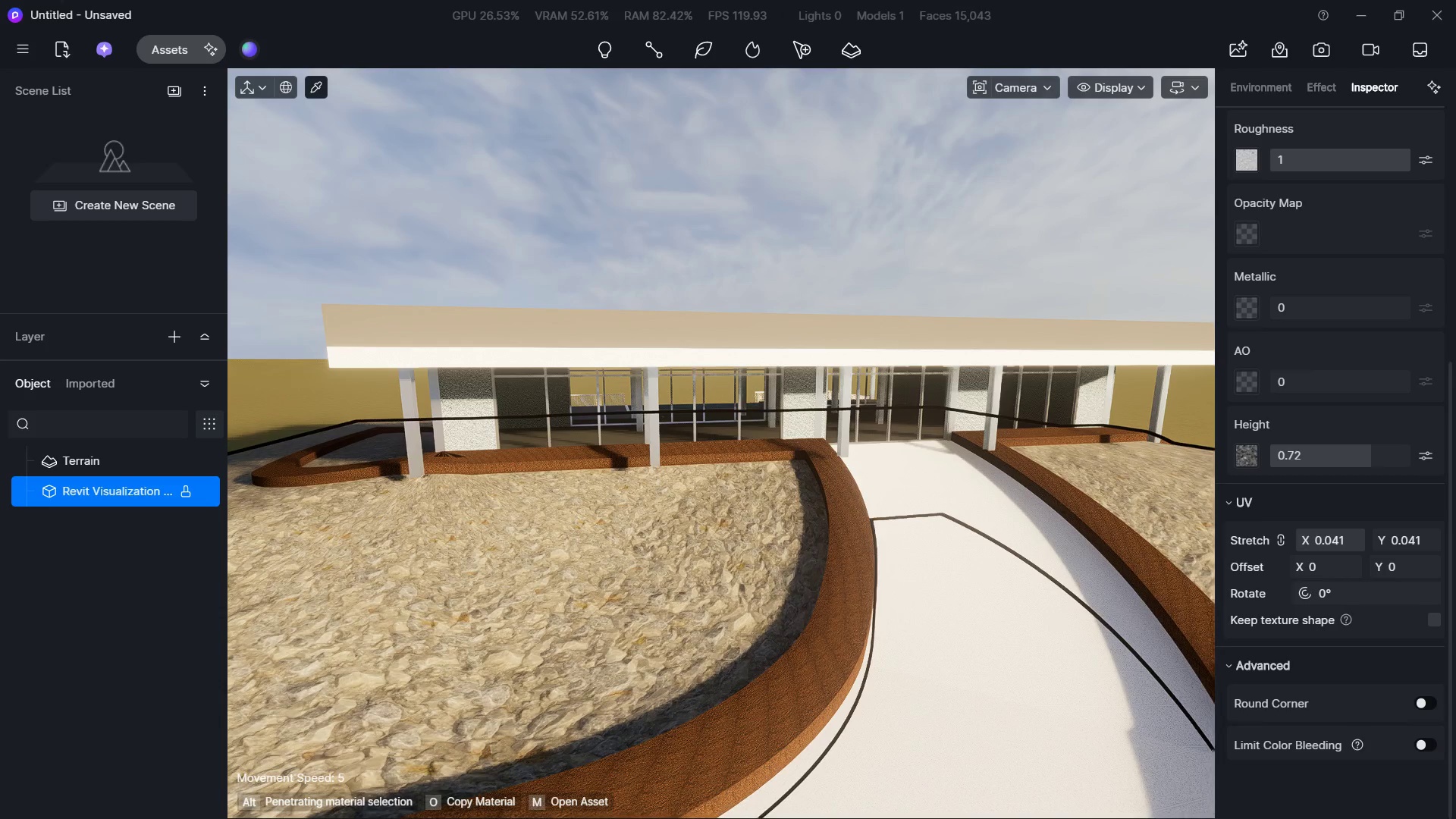 
hold_key(key=D, duration=0.47)
 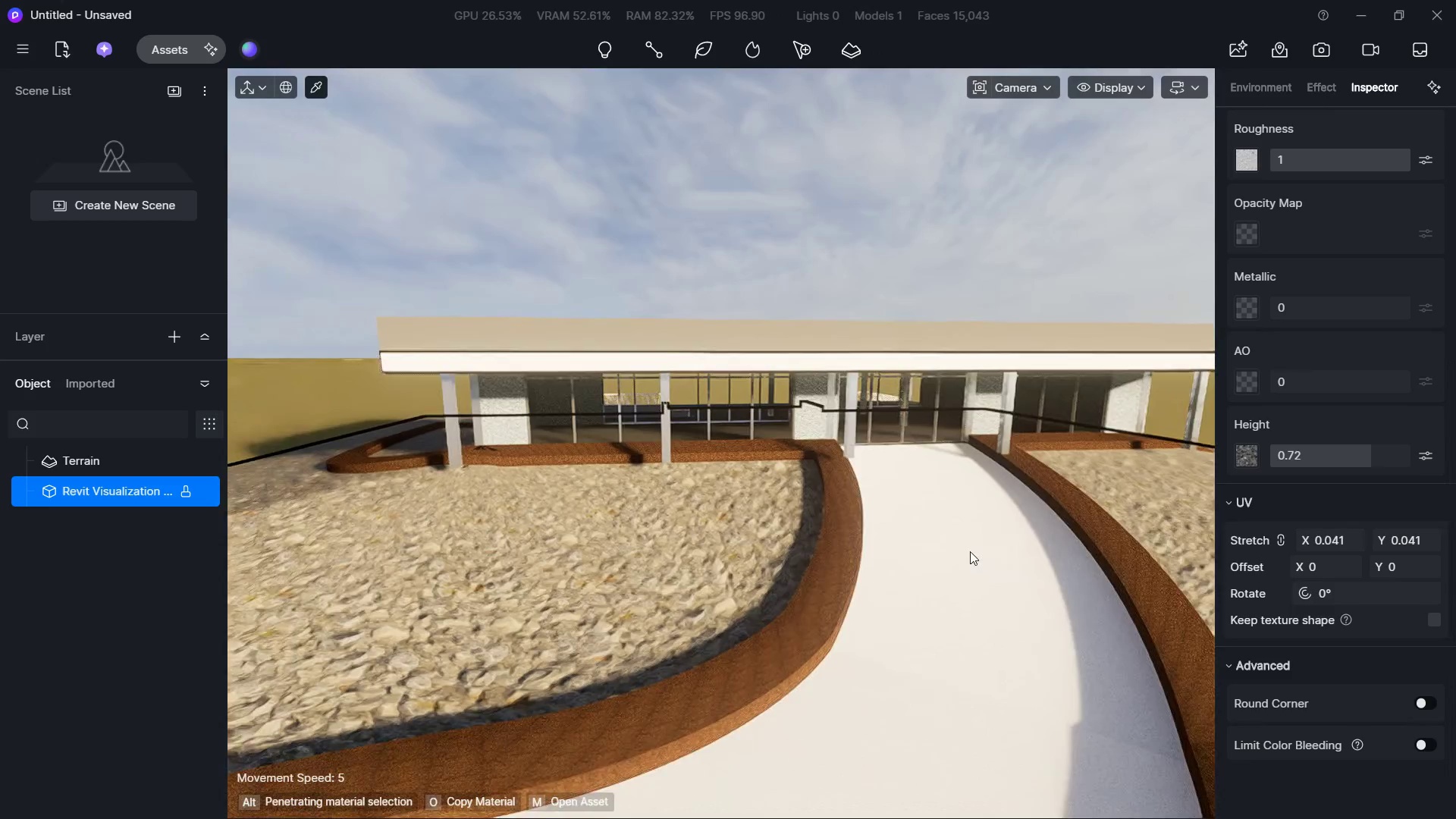 
hold_key(key=S, duration=0.38)
 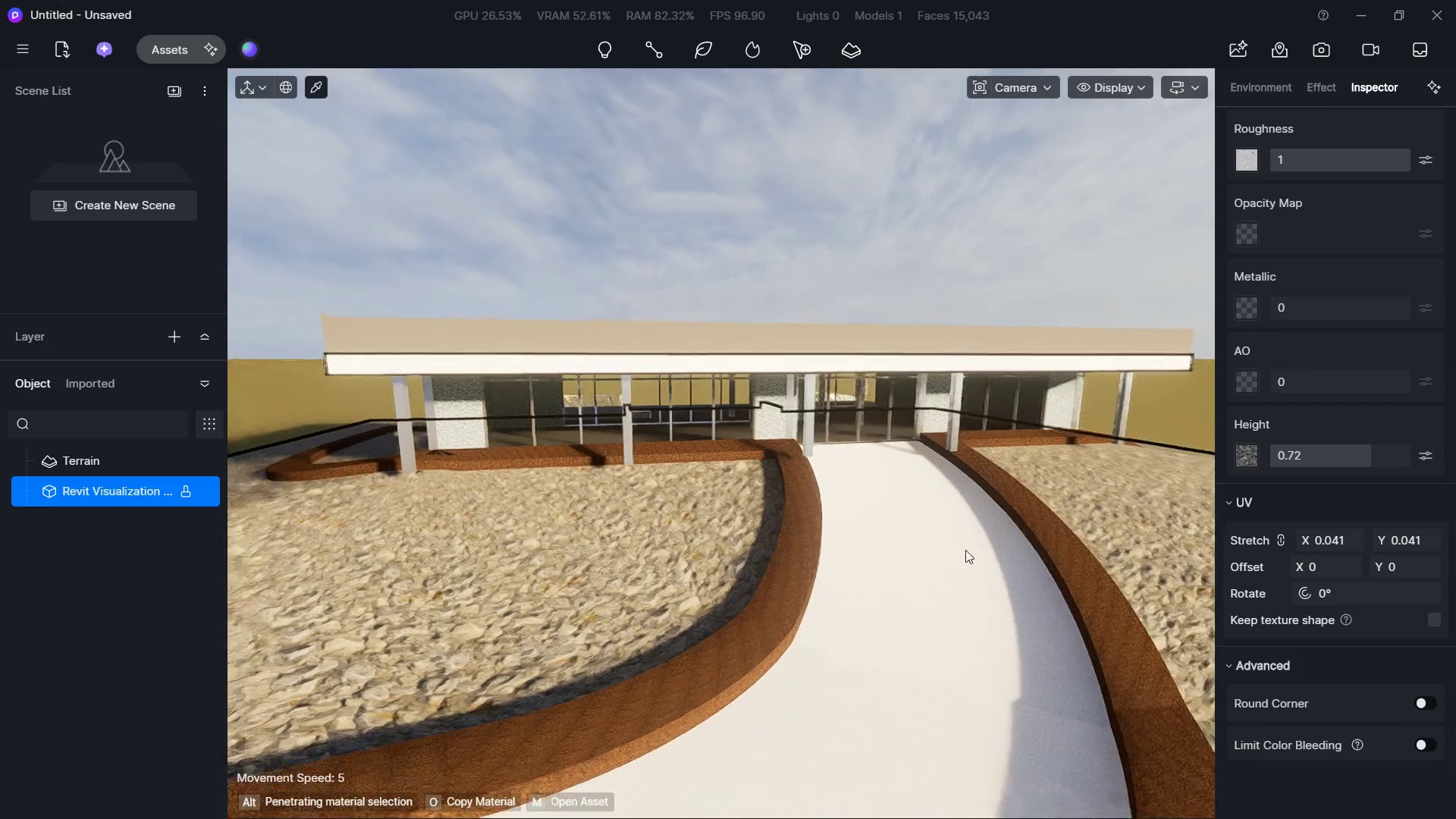 
hold_key(key=W, duration=2.88)
 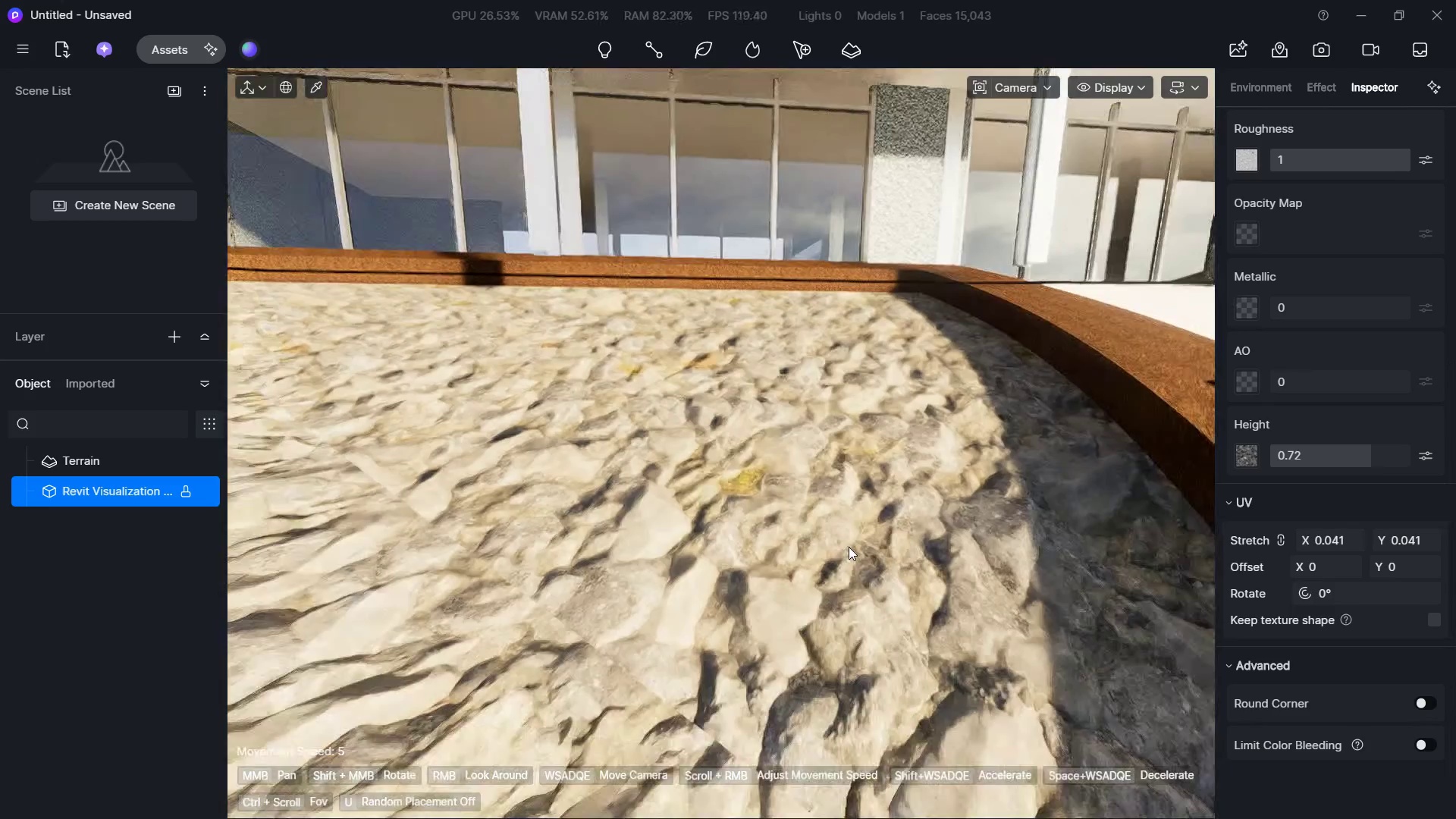 
hold_key(key=D, duration=0.66)
 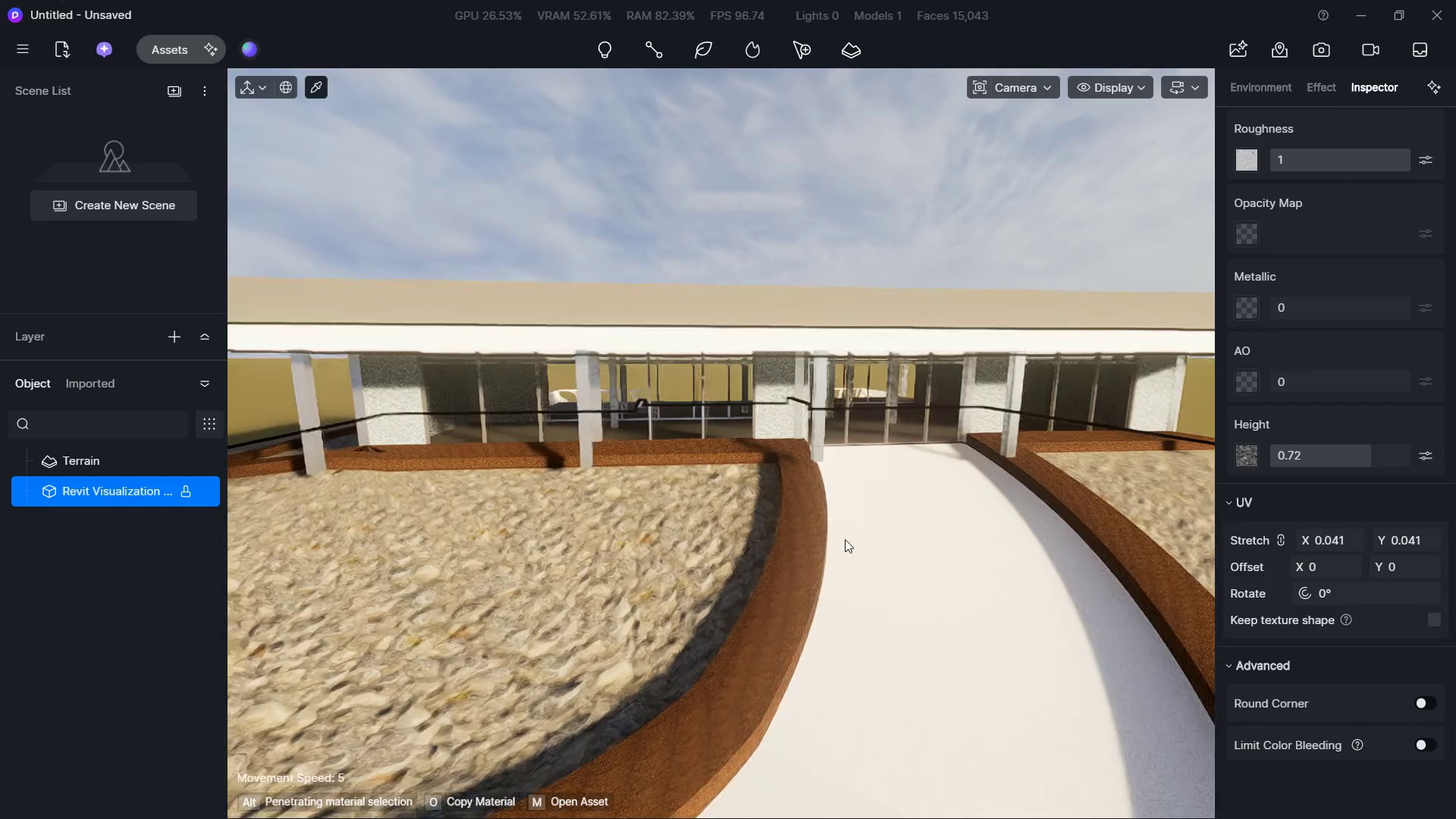 
hold_key(key=A, duration=0.56)
 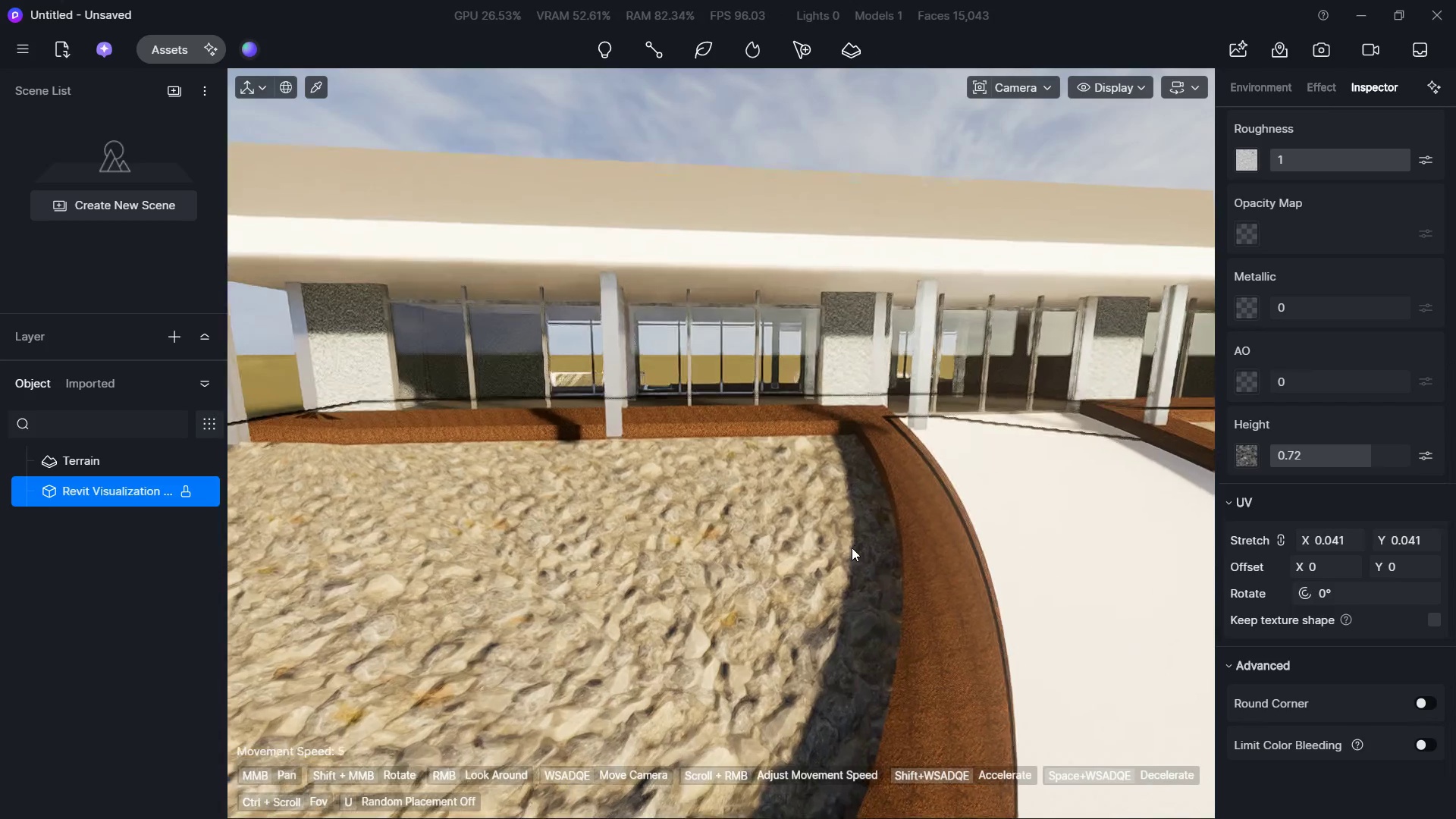 
right_click([845, 539])
 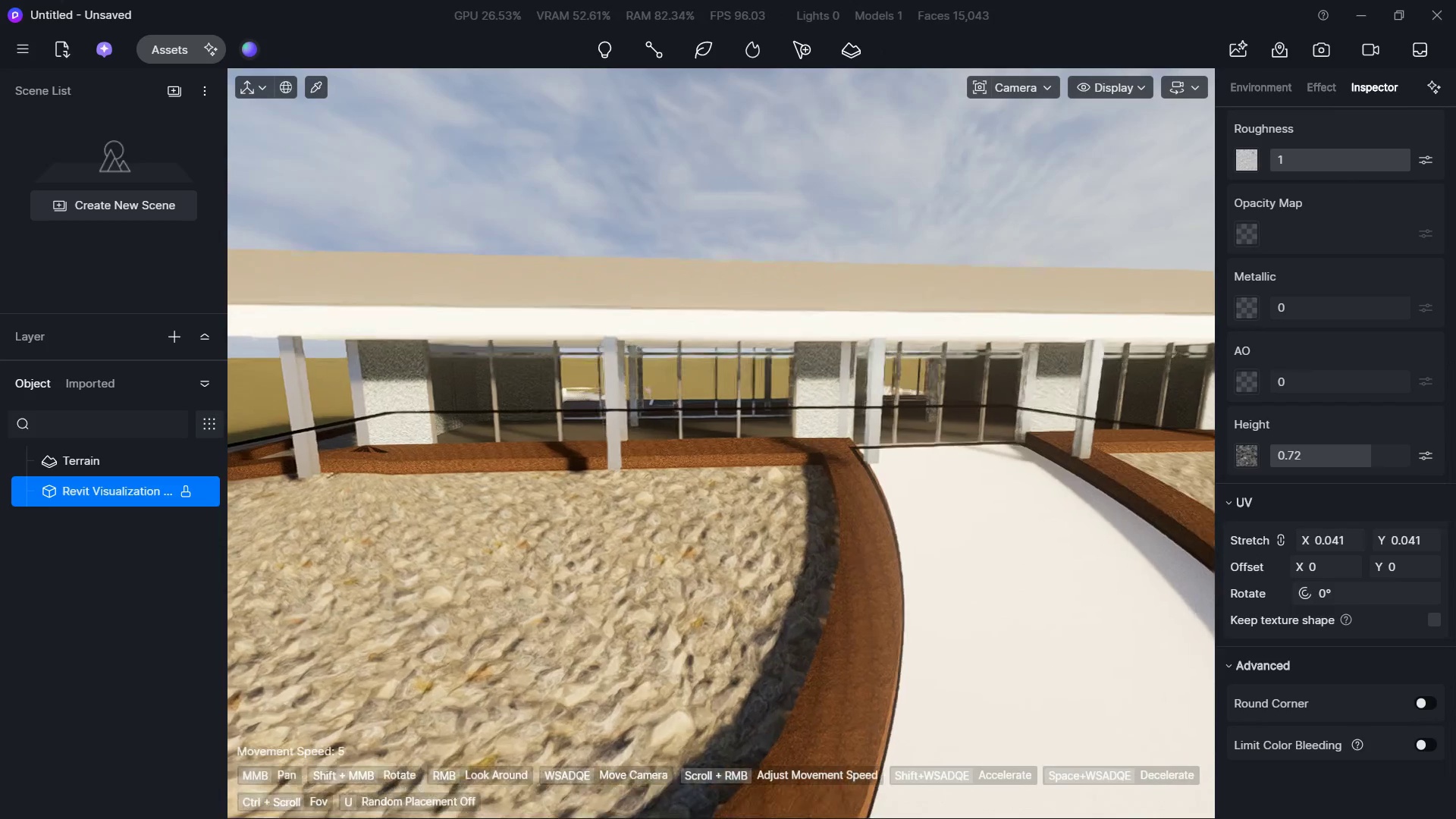 
hold_key(key=E, duration=1.08)
 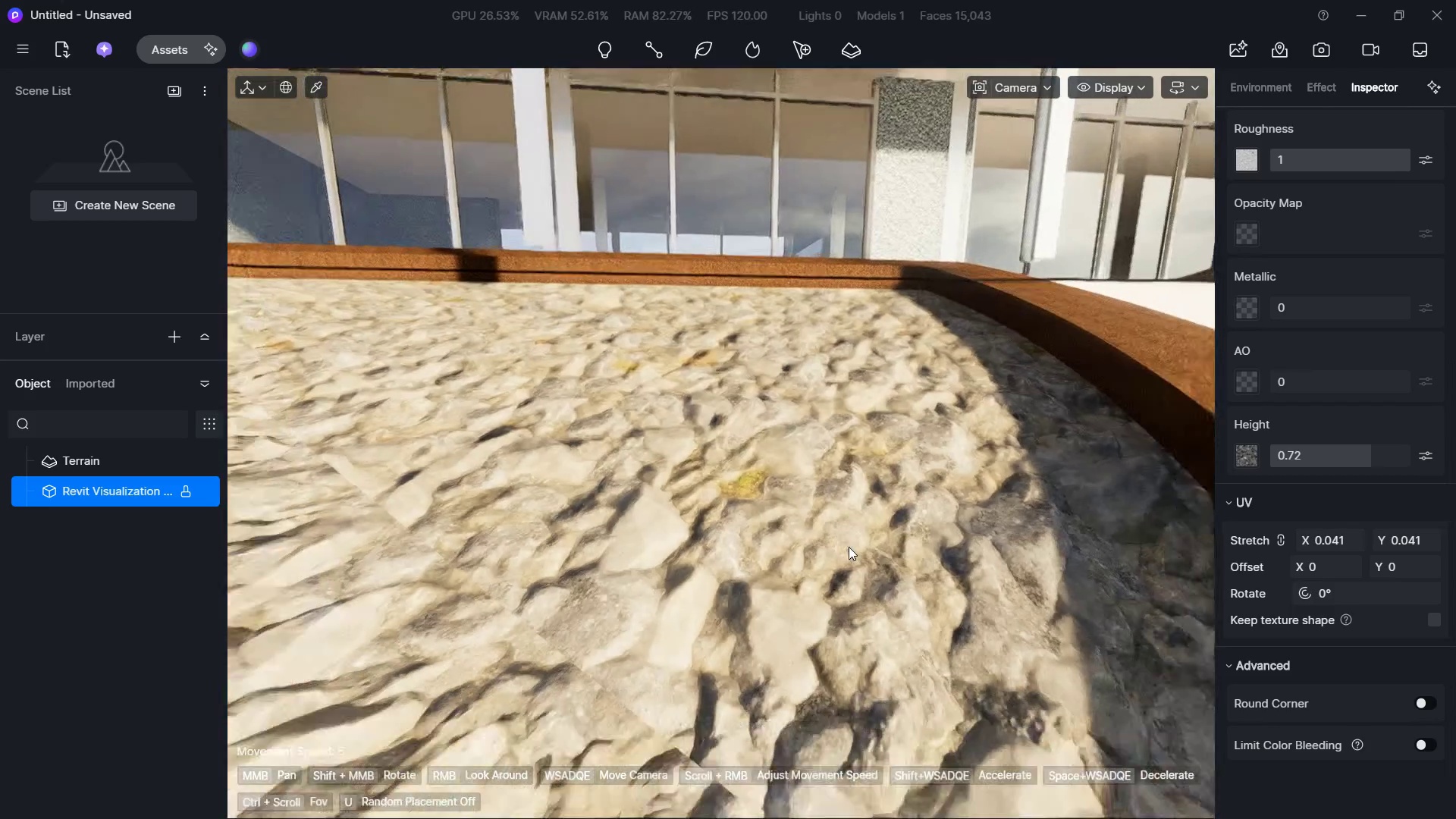 
key(Shift+ShiftLeft)
 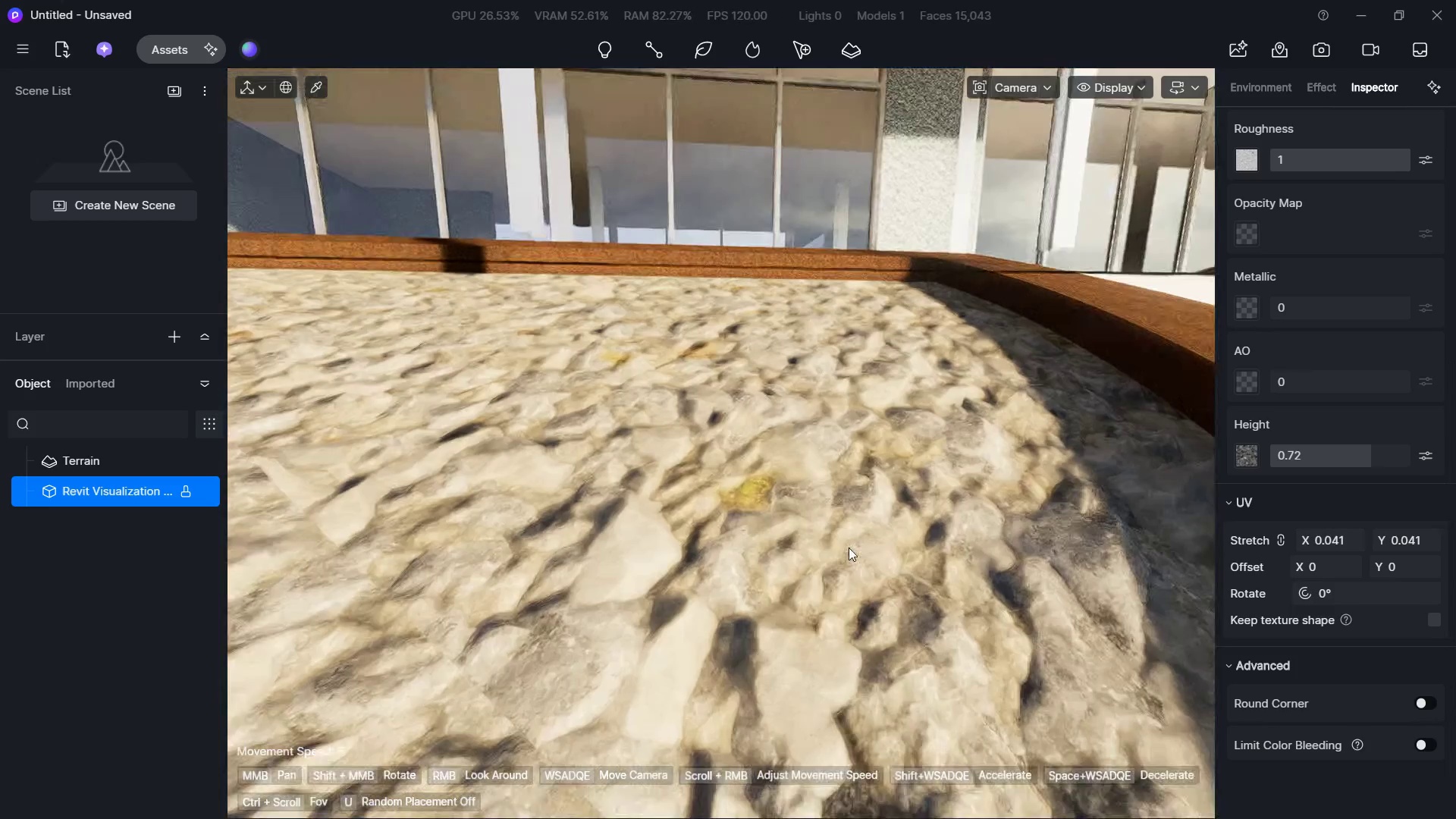 
hold_key(key=S, duration=0.66)
 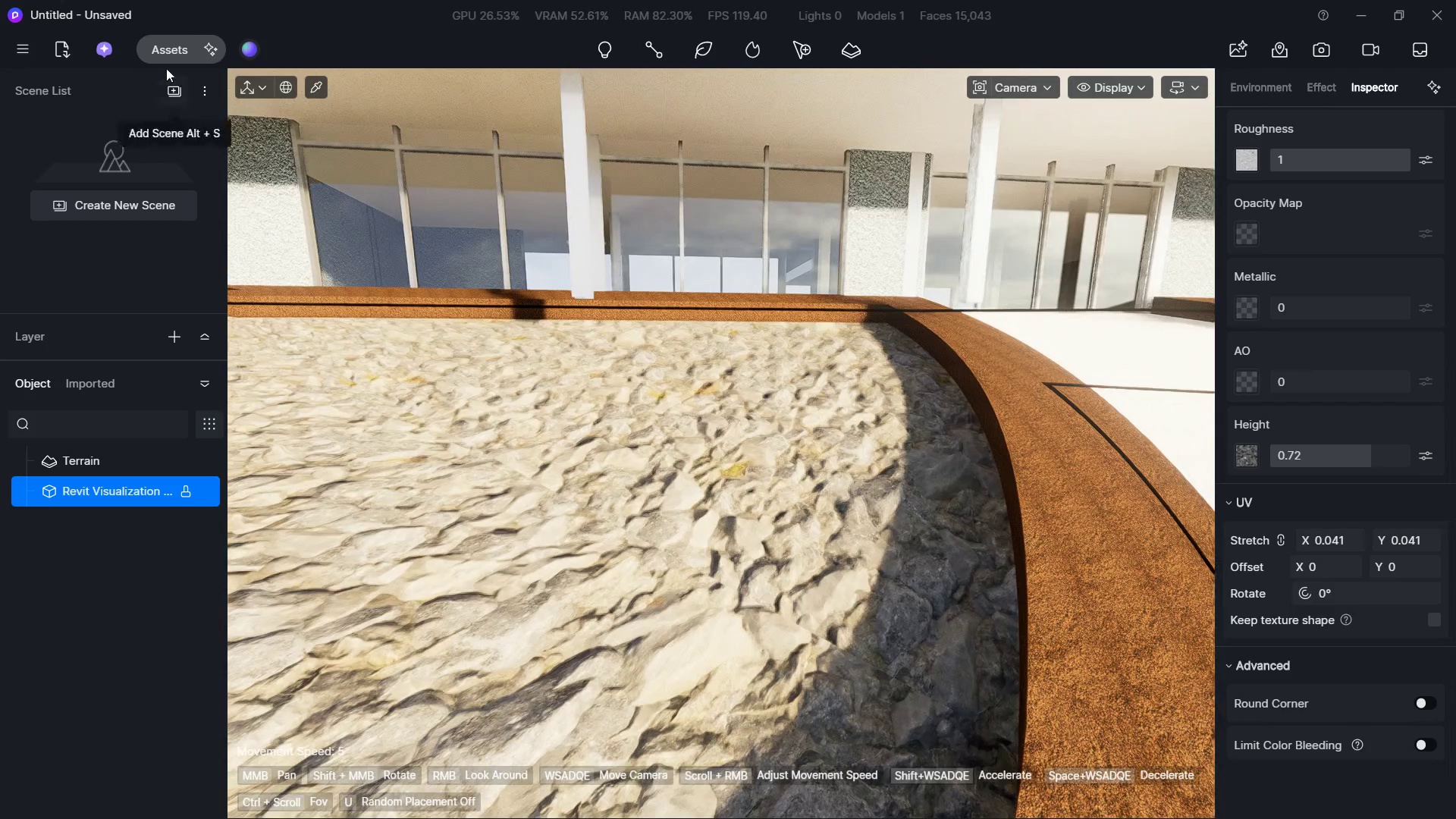 
left_click([171, 46])
 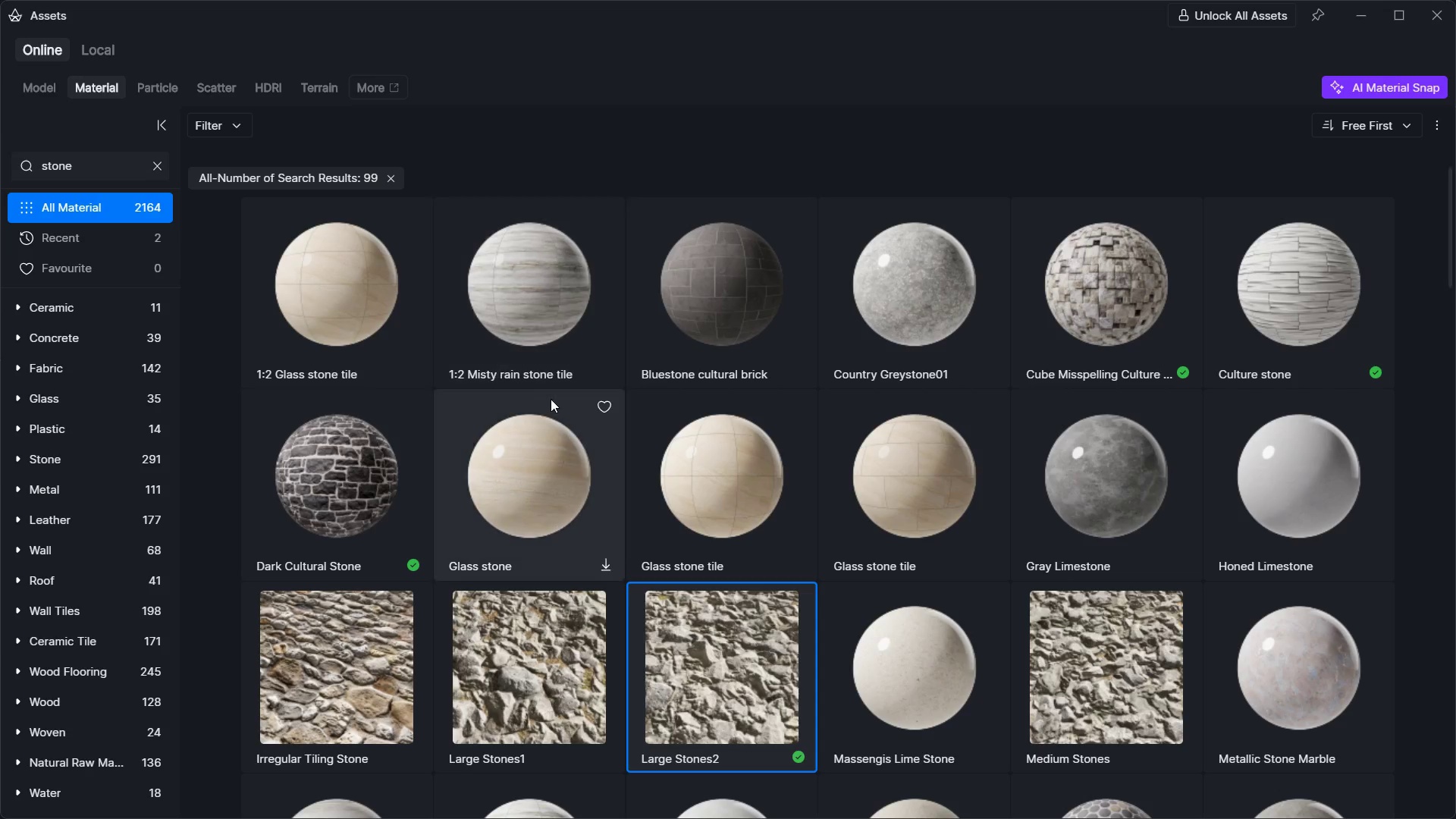 
scroll: coordinate [551, 399], scroll_direction: down, amount: 3.0
 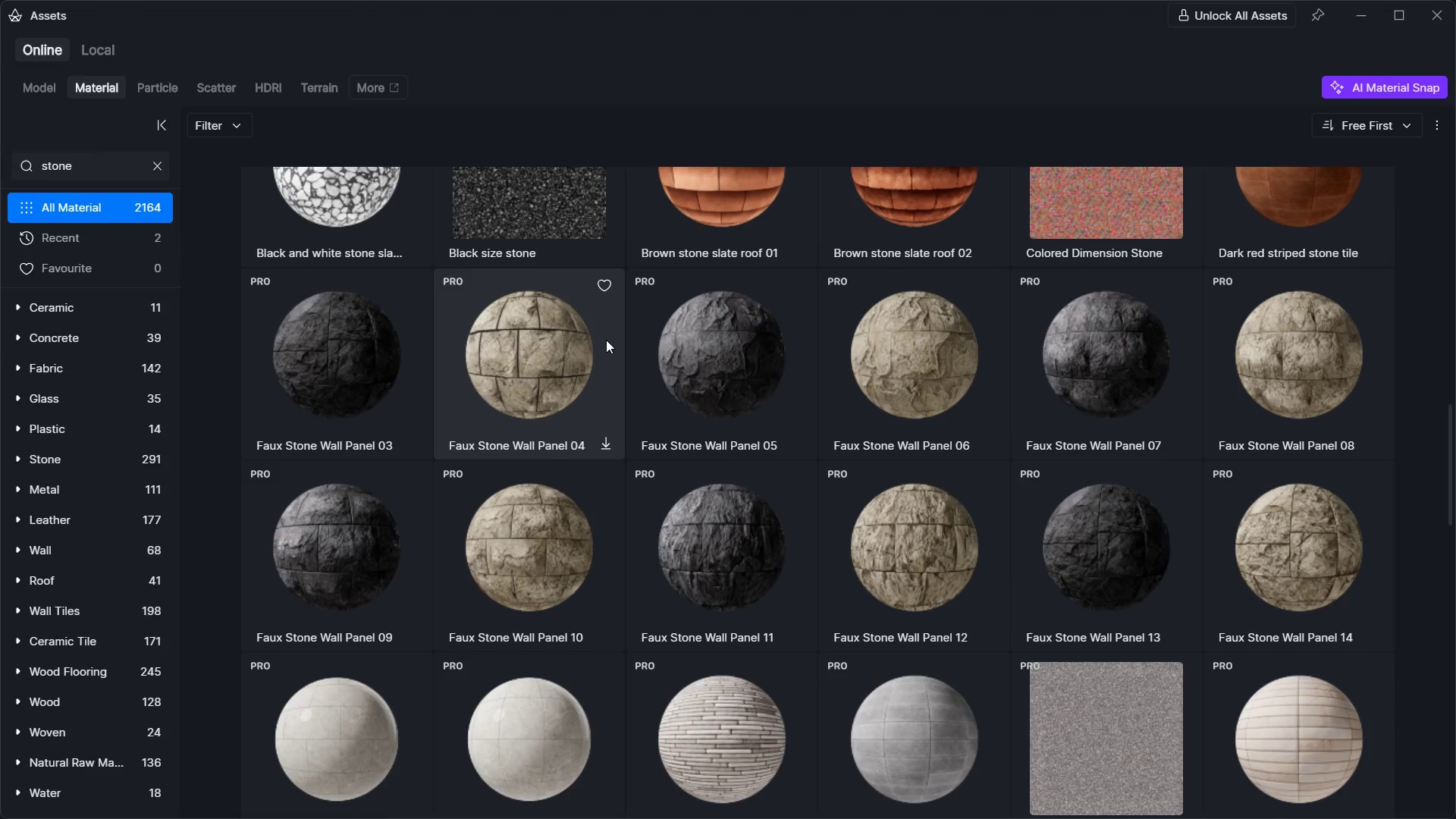 
left_click([1345, 20])
 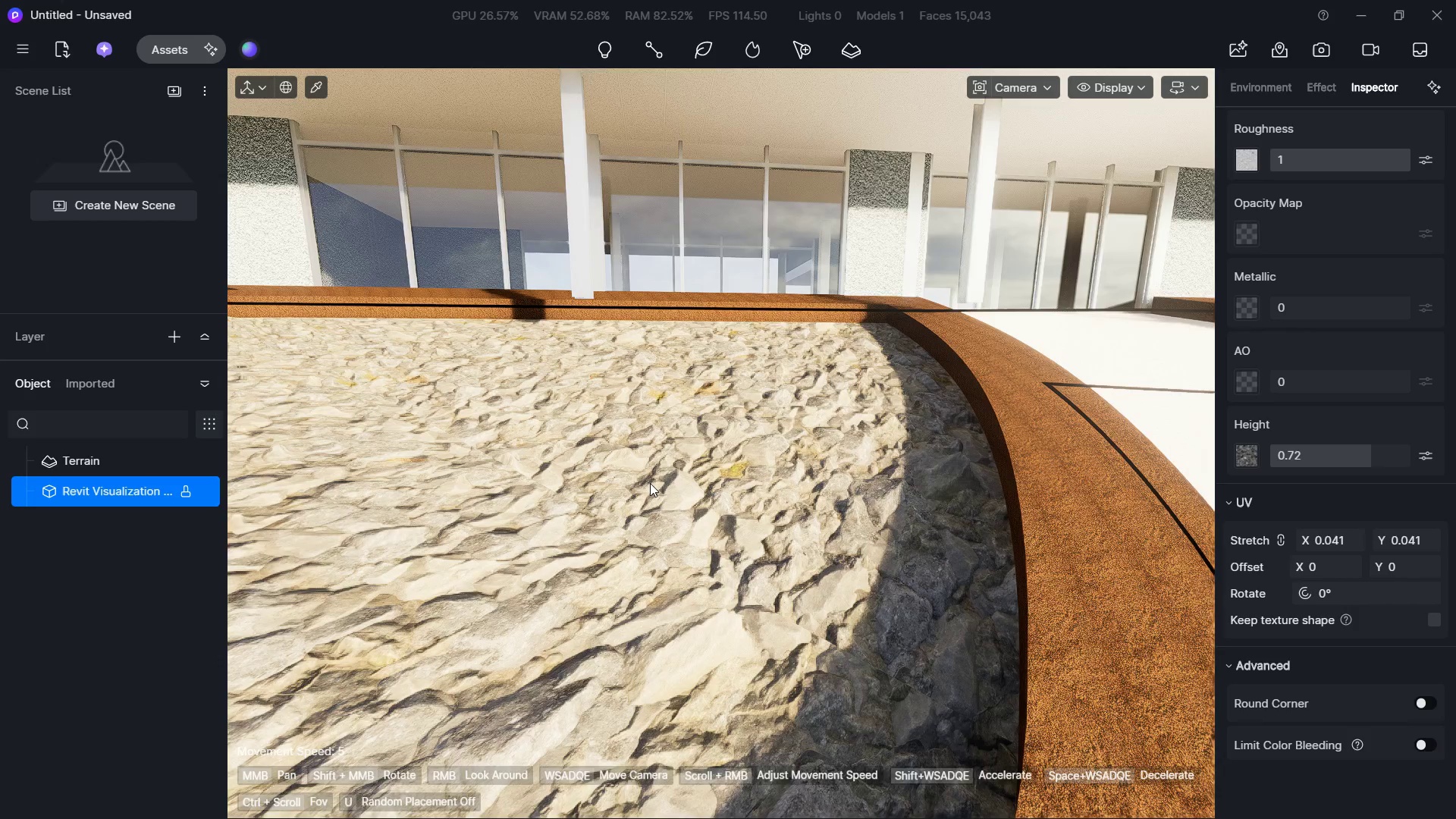 
hold_key(key=S, duration=1.14)
 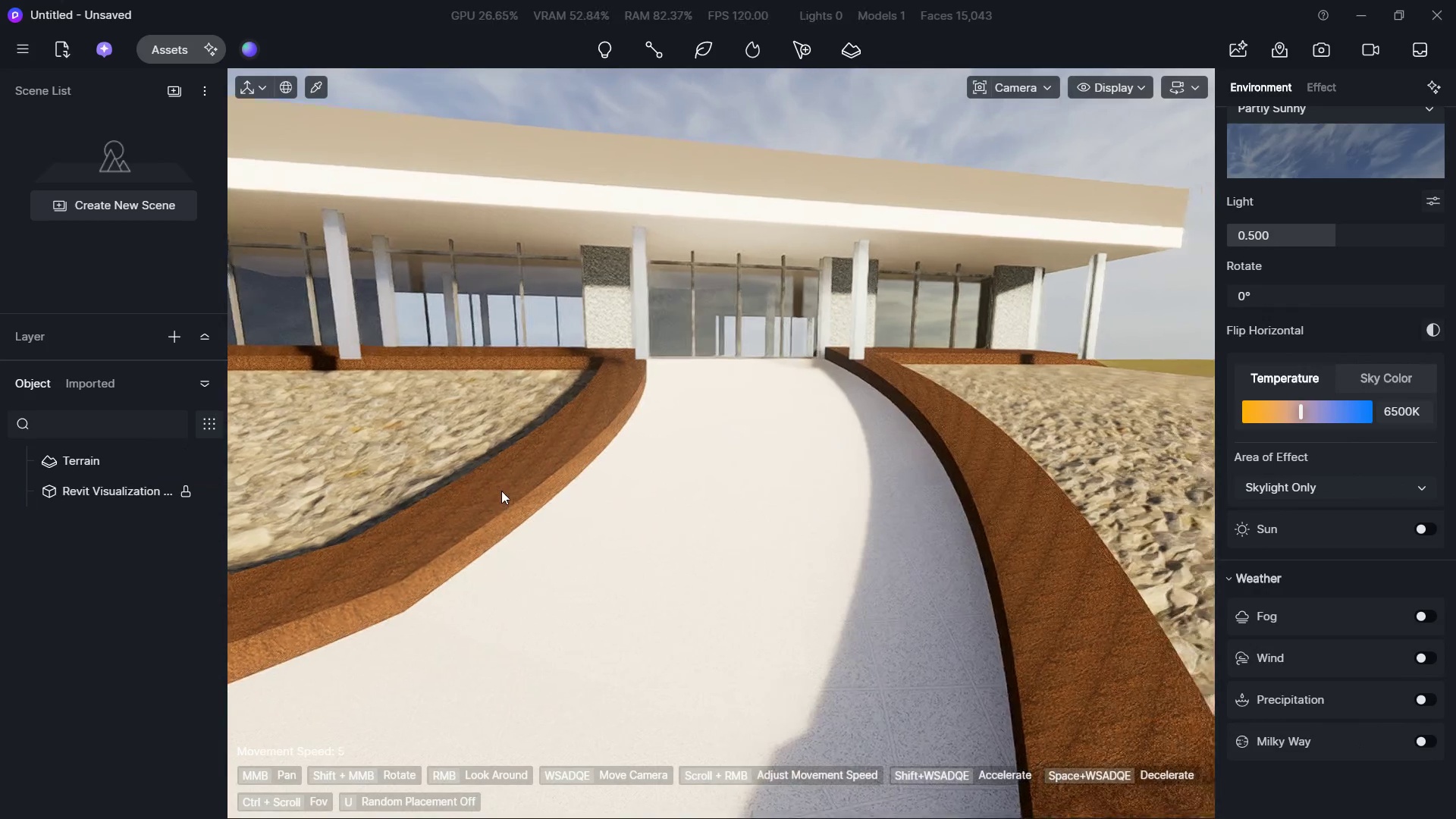 
hold_key(key=D, duration=1.5)
 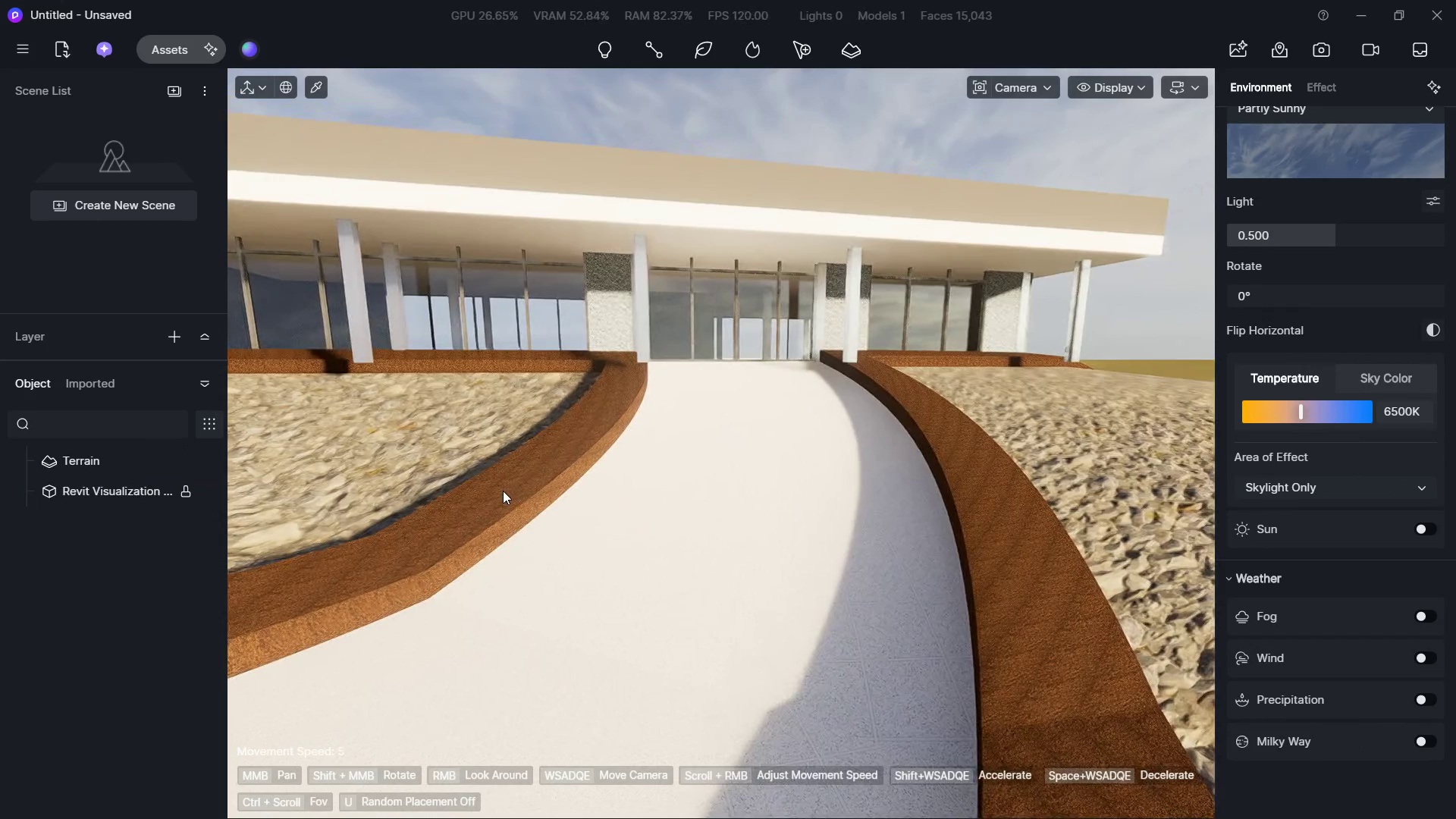 
right_click([468, 504])
 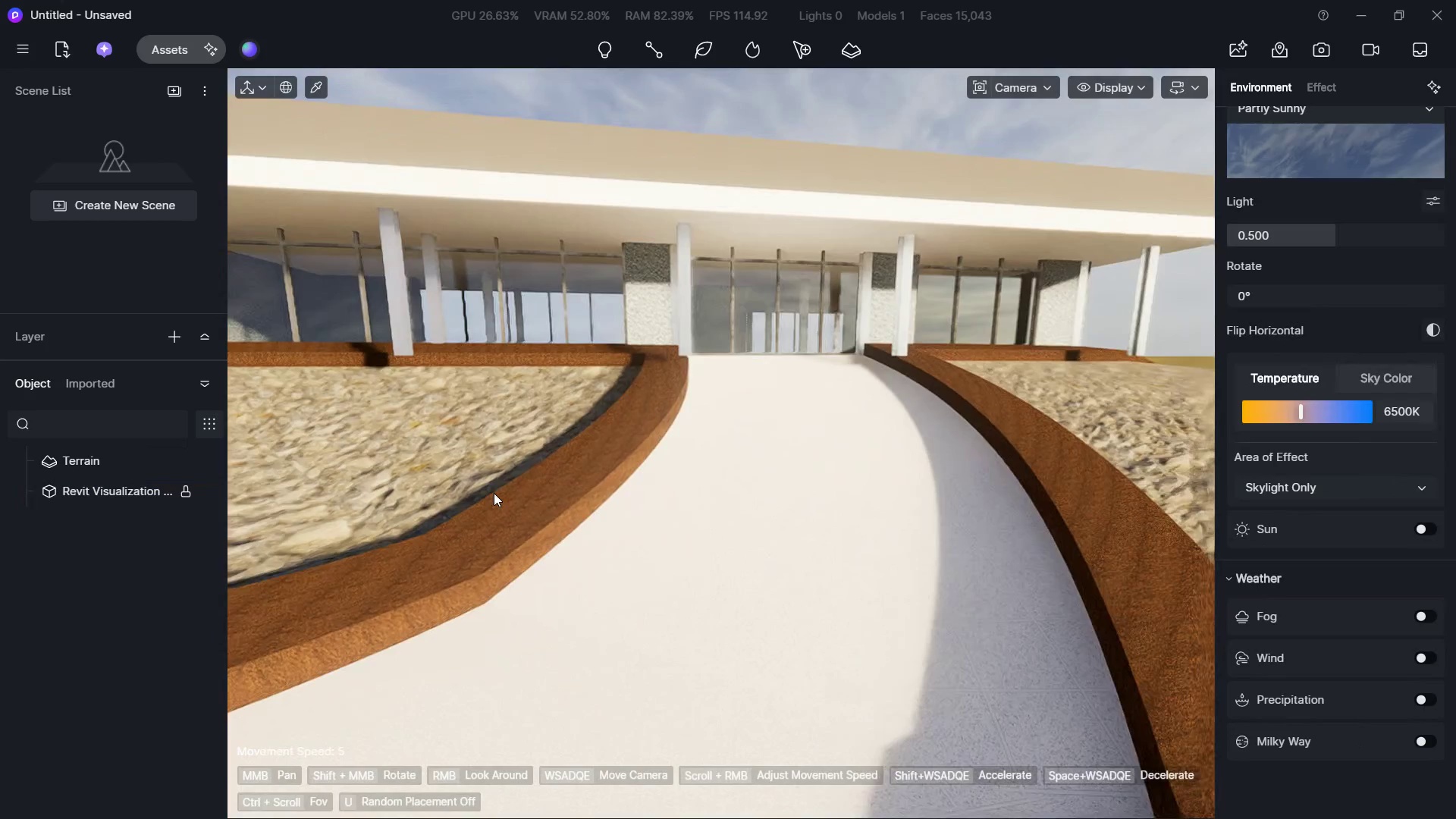 
key(S)
 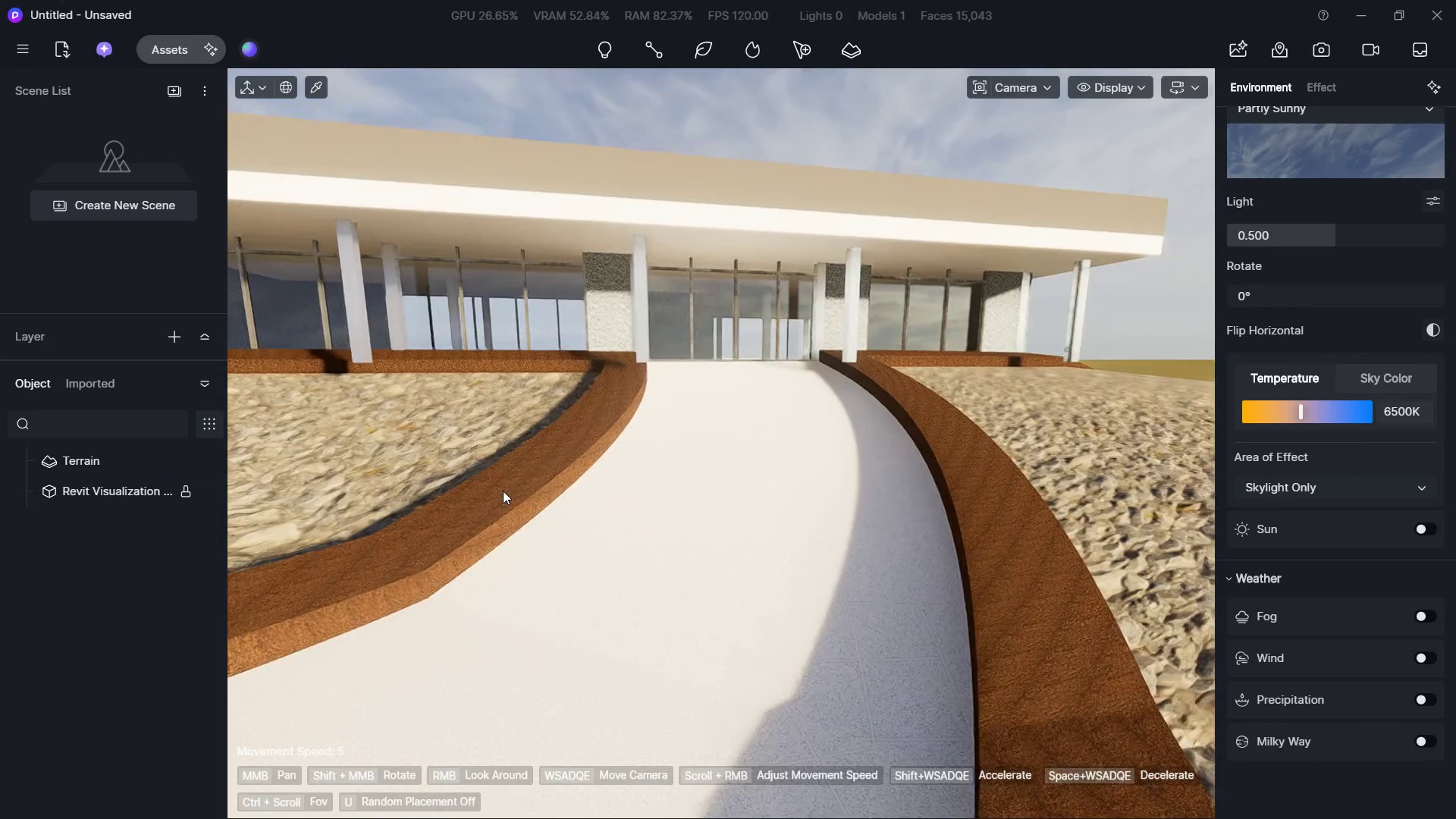 
hold_key(key=A, duration=0.5)
 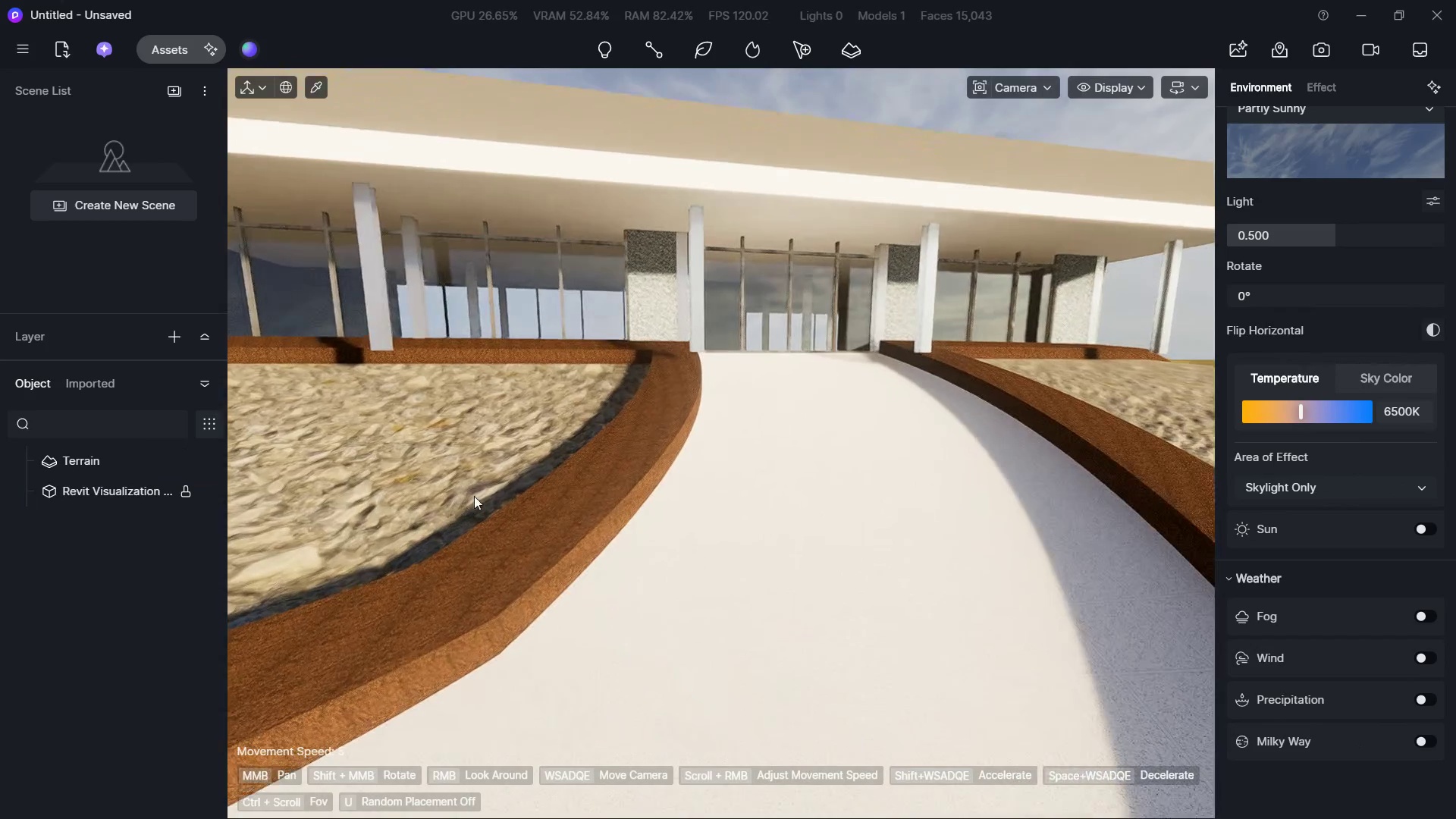 
hold_key(key=W, duration=0.48)
 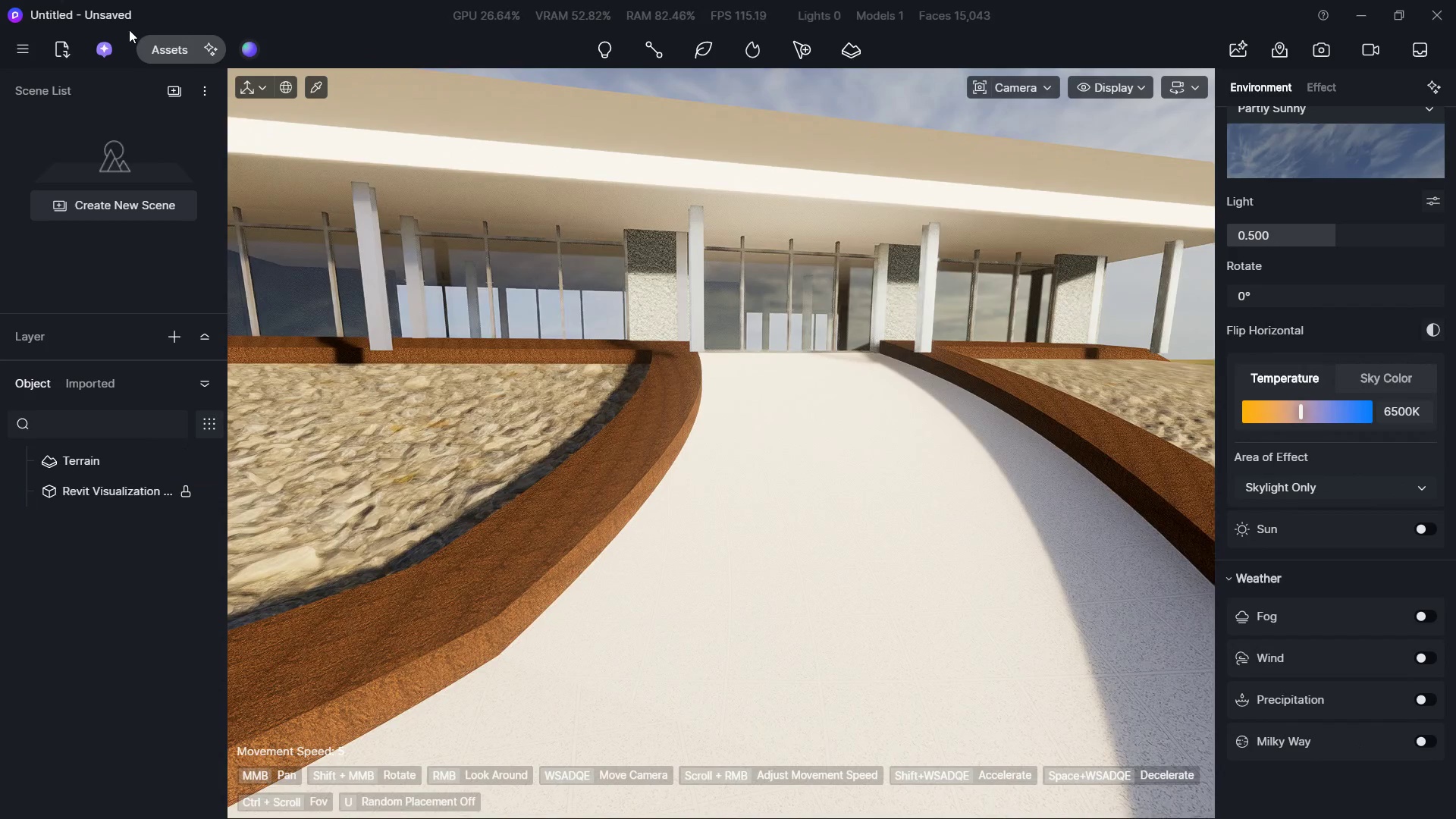 
left_click([164, 57])
 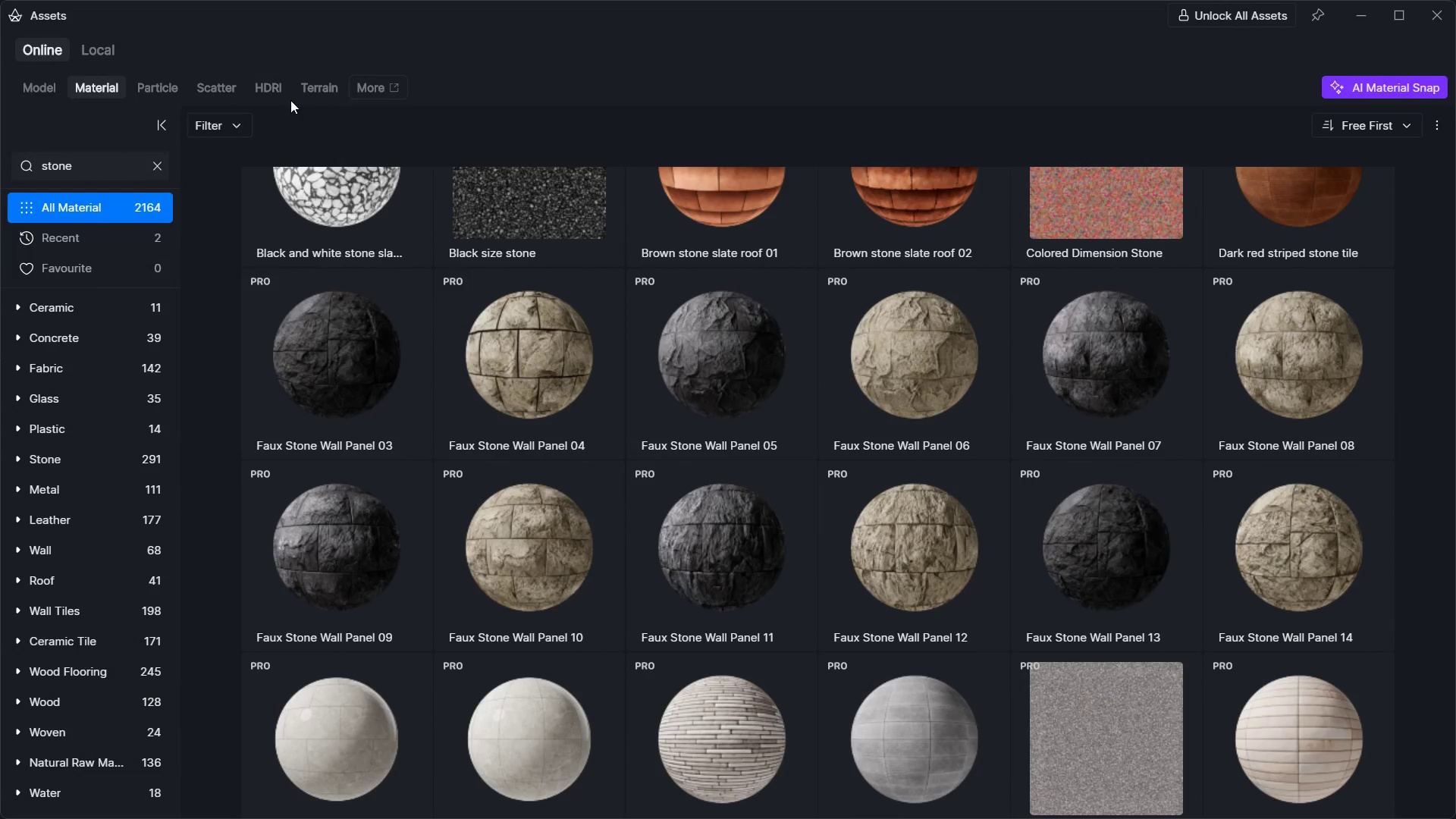 
left_click([320, 91])
 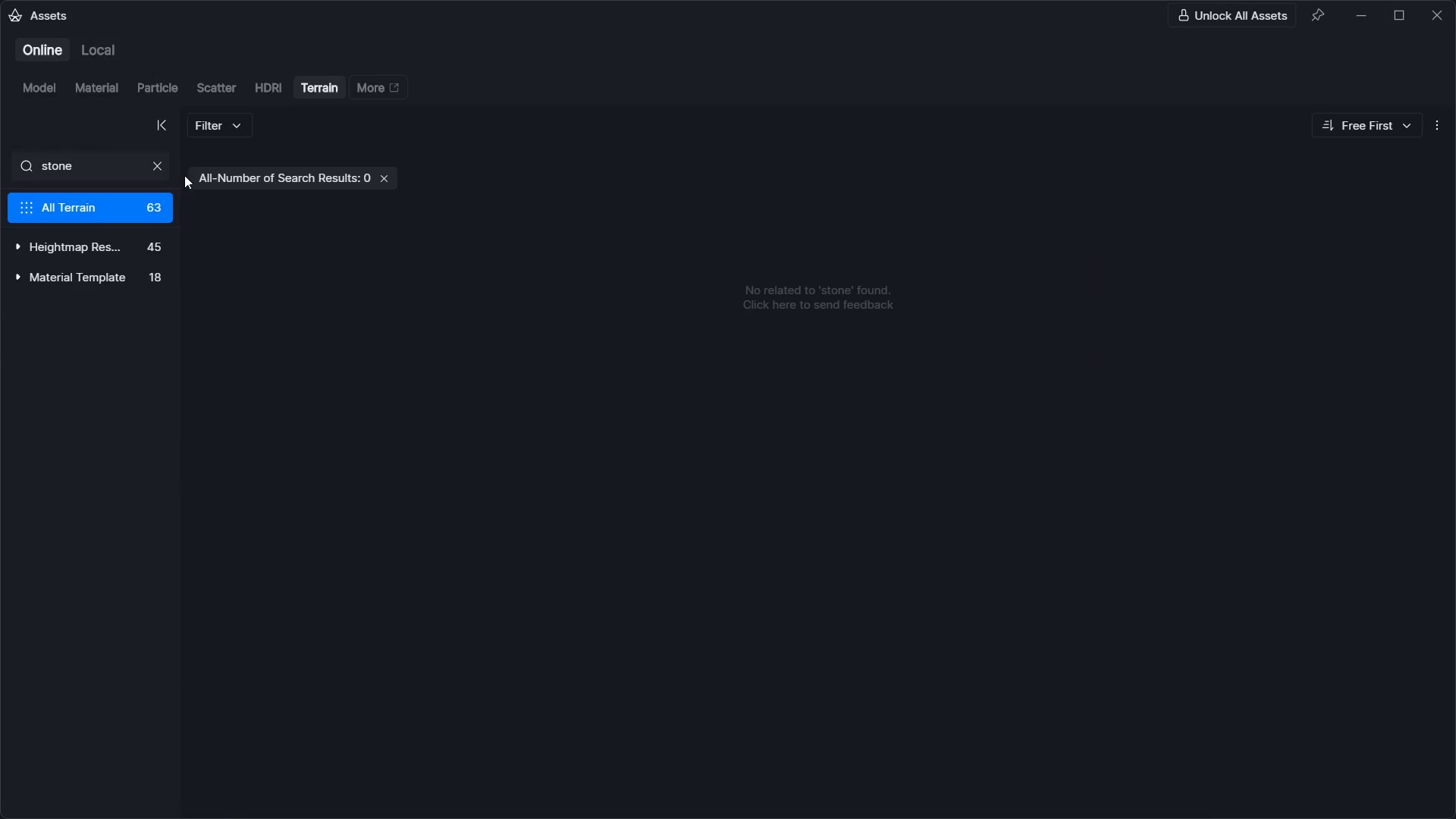 
left_click([155, 158])
 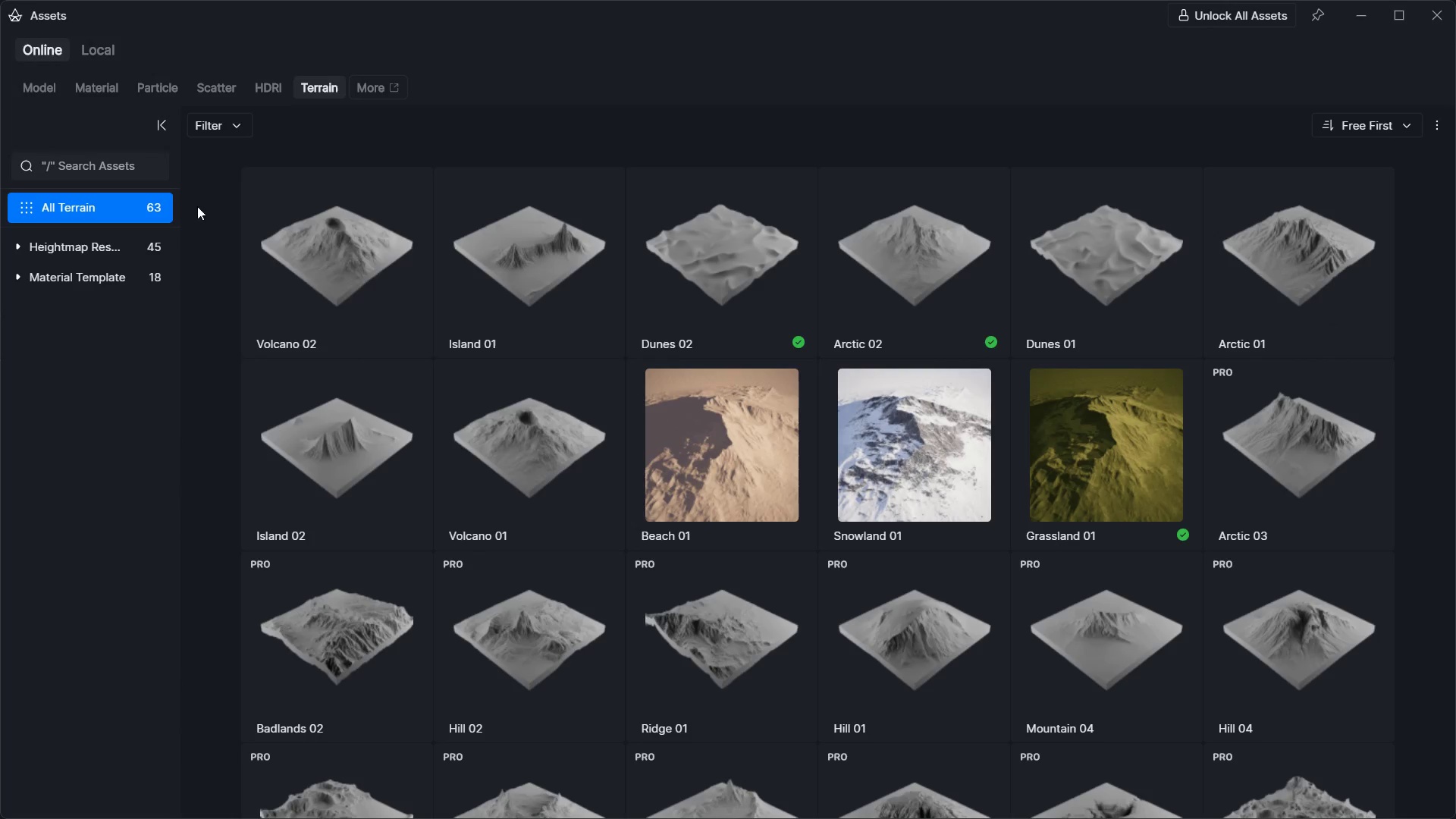 
scroll: coordinate [650, 550], scroll_direction: down, amount: 15.0
 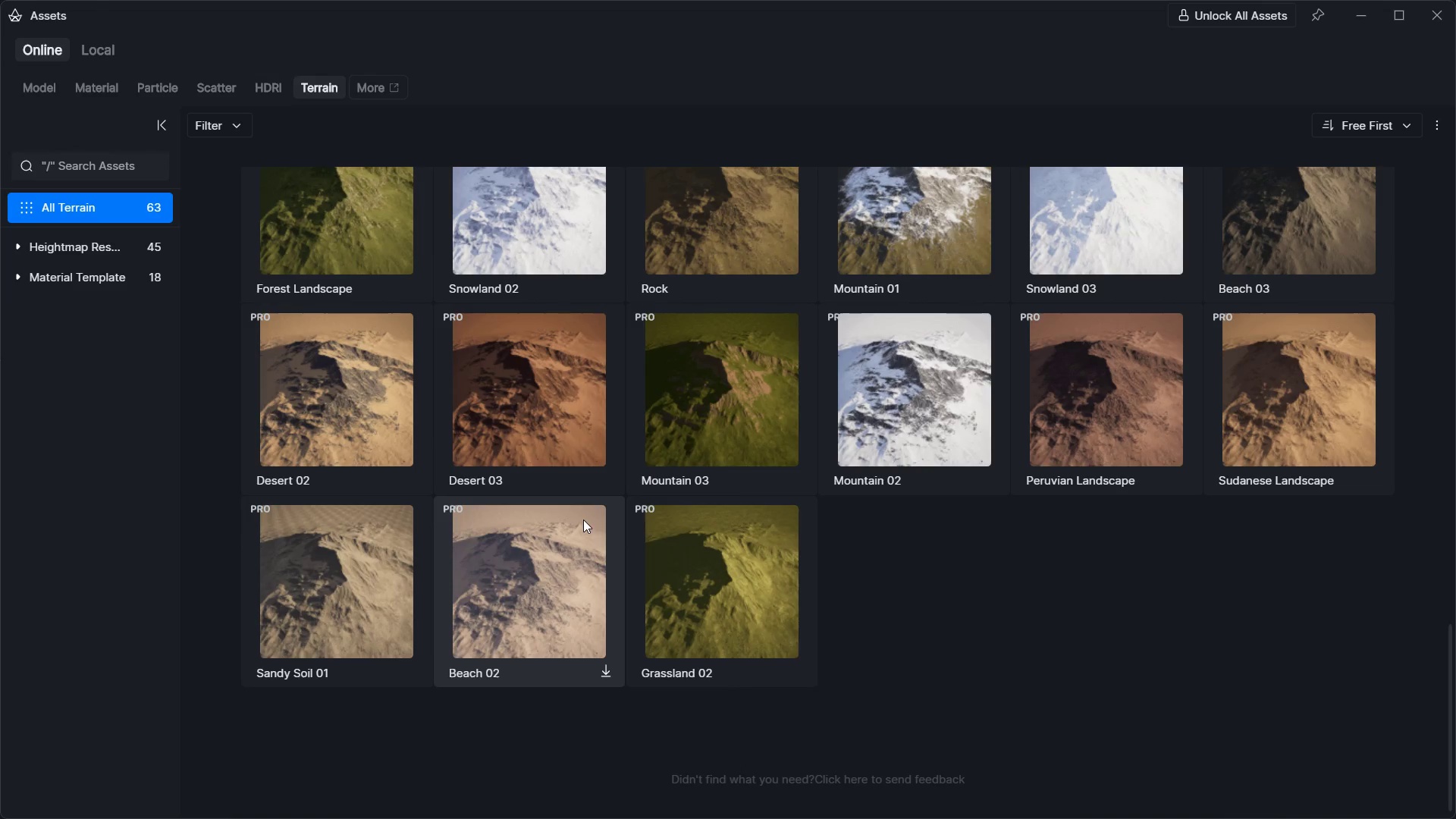 
scroll: coordinate [476, 435], scroll_direction: up, amount: 24.0
 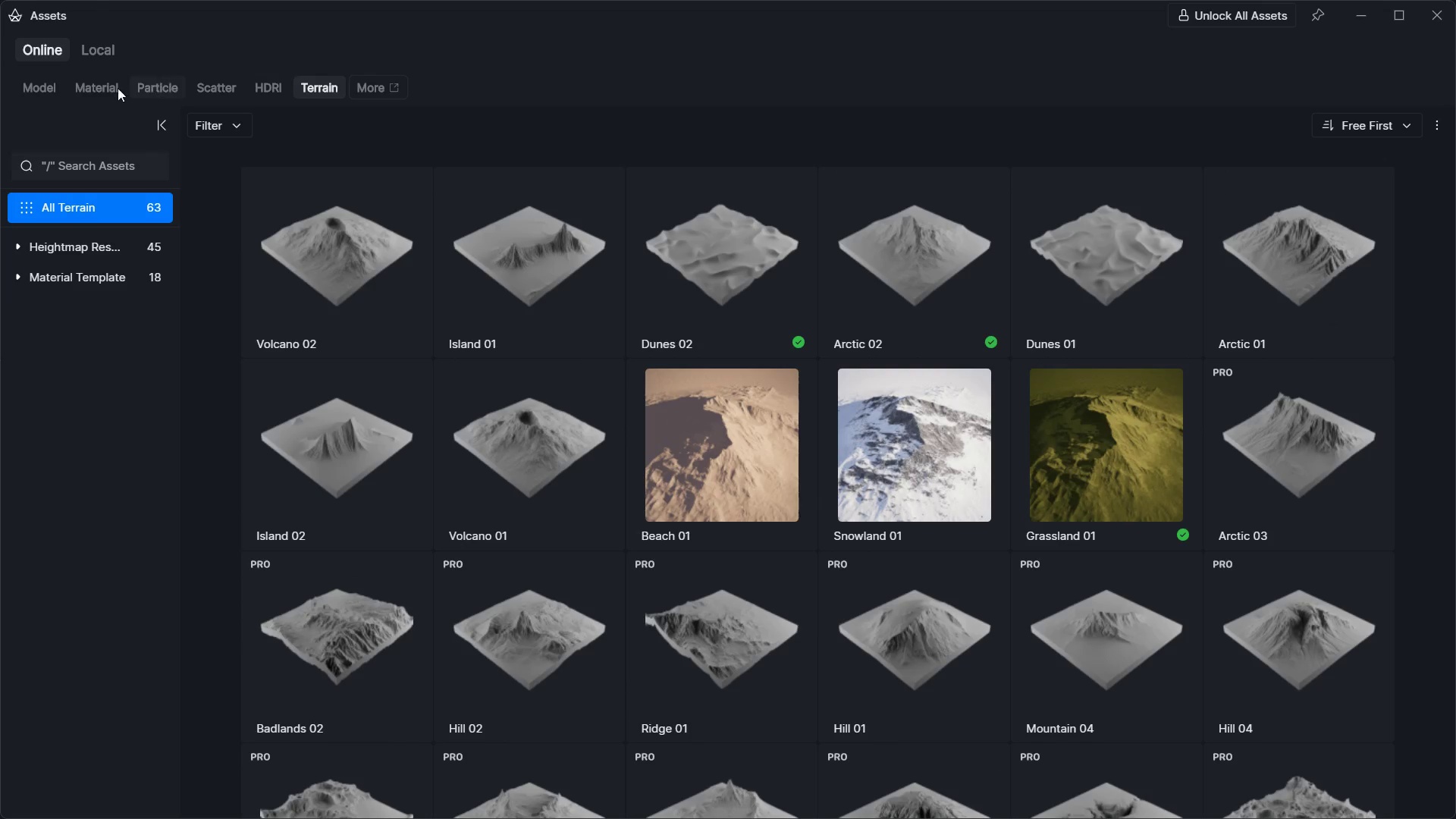 
left_click([59, 89])
 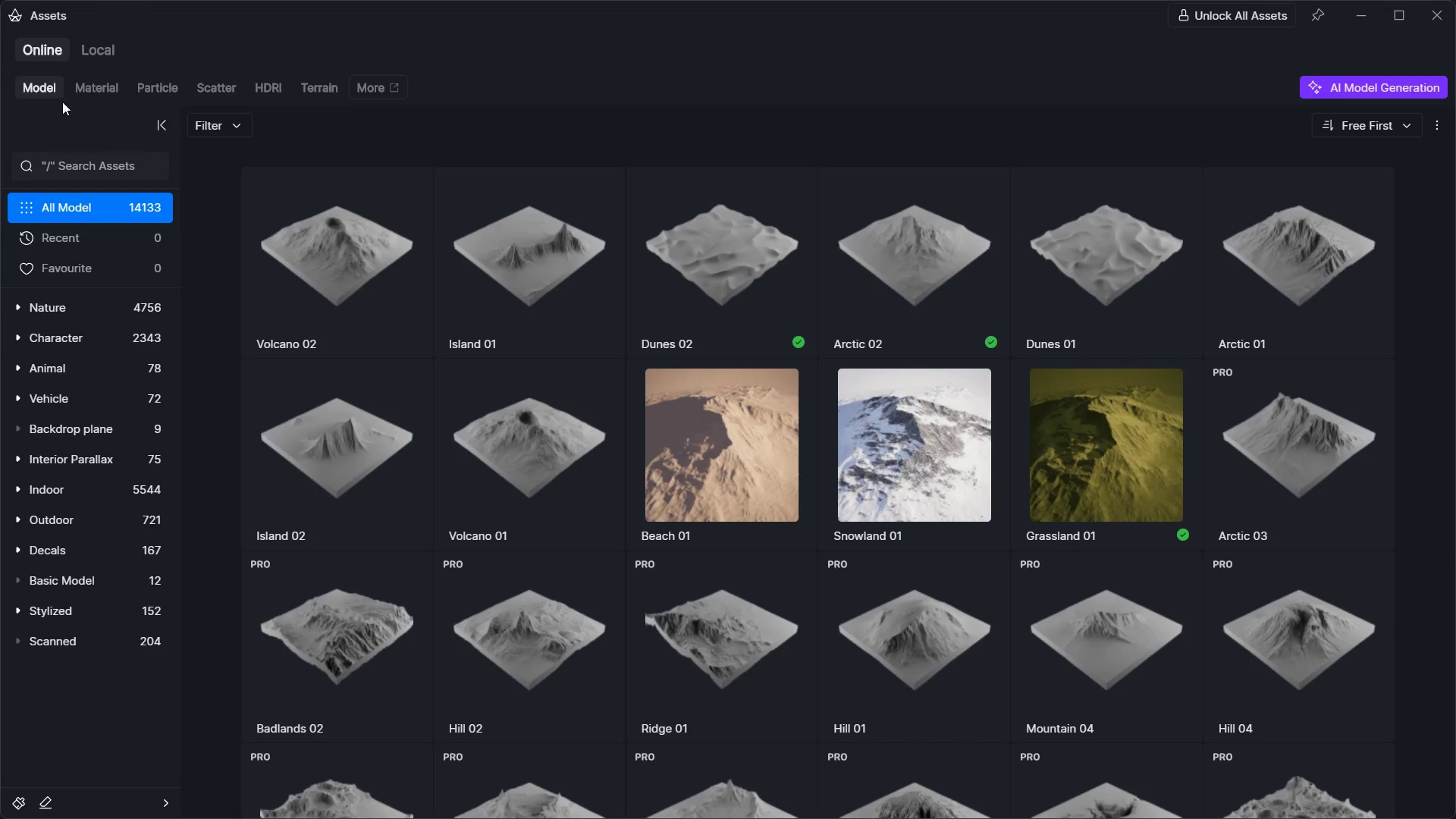 
key(Alt+Tab)
 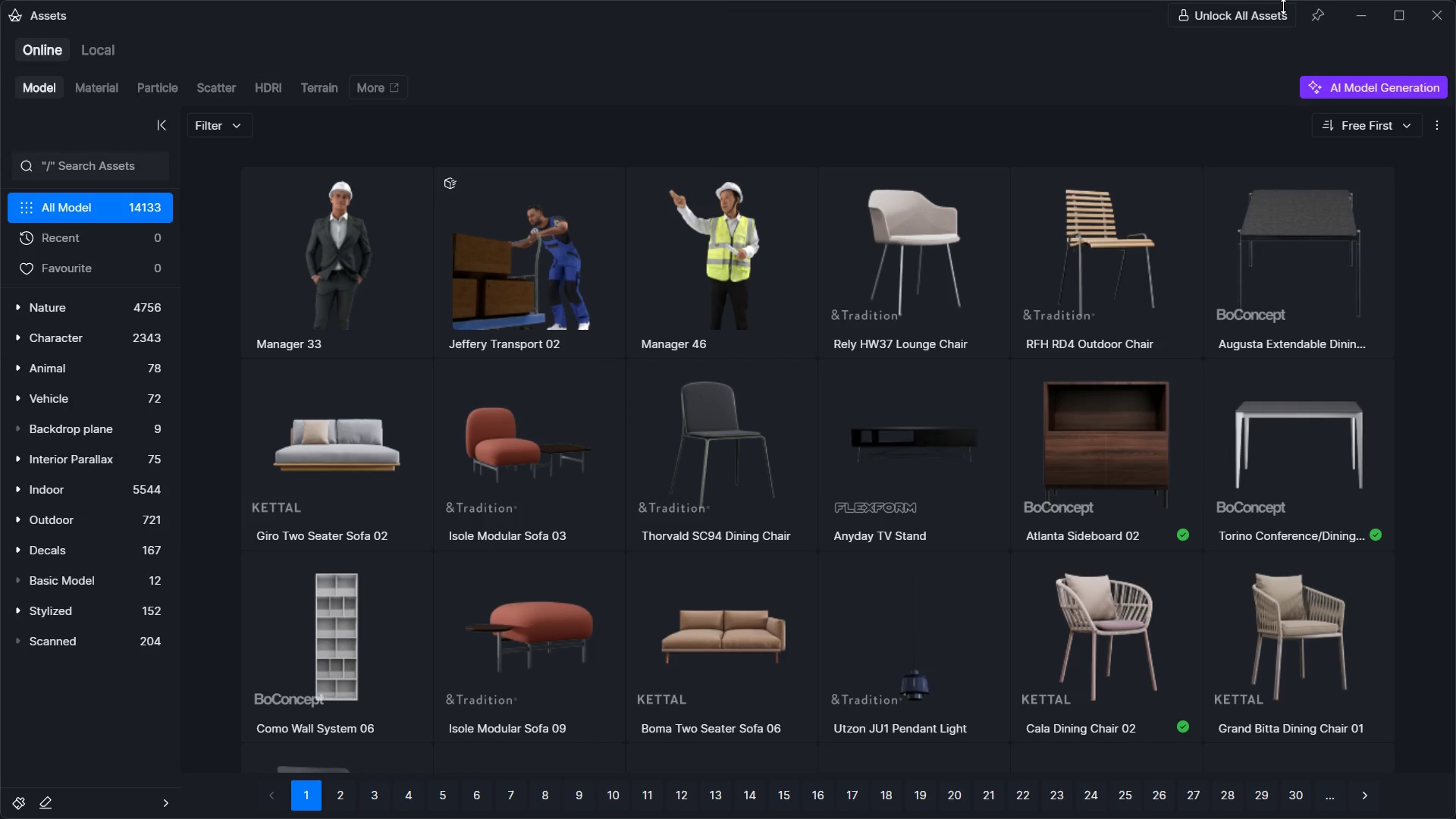 
left_click([1354, 11])
 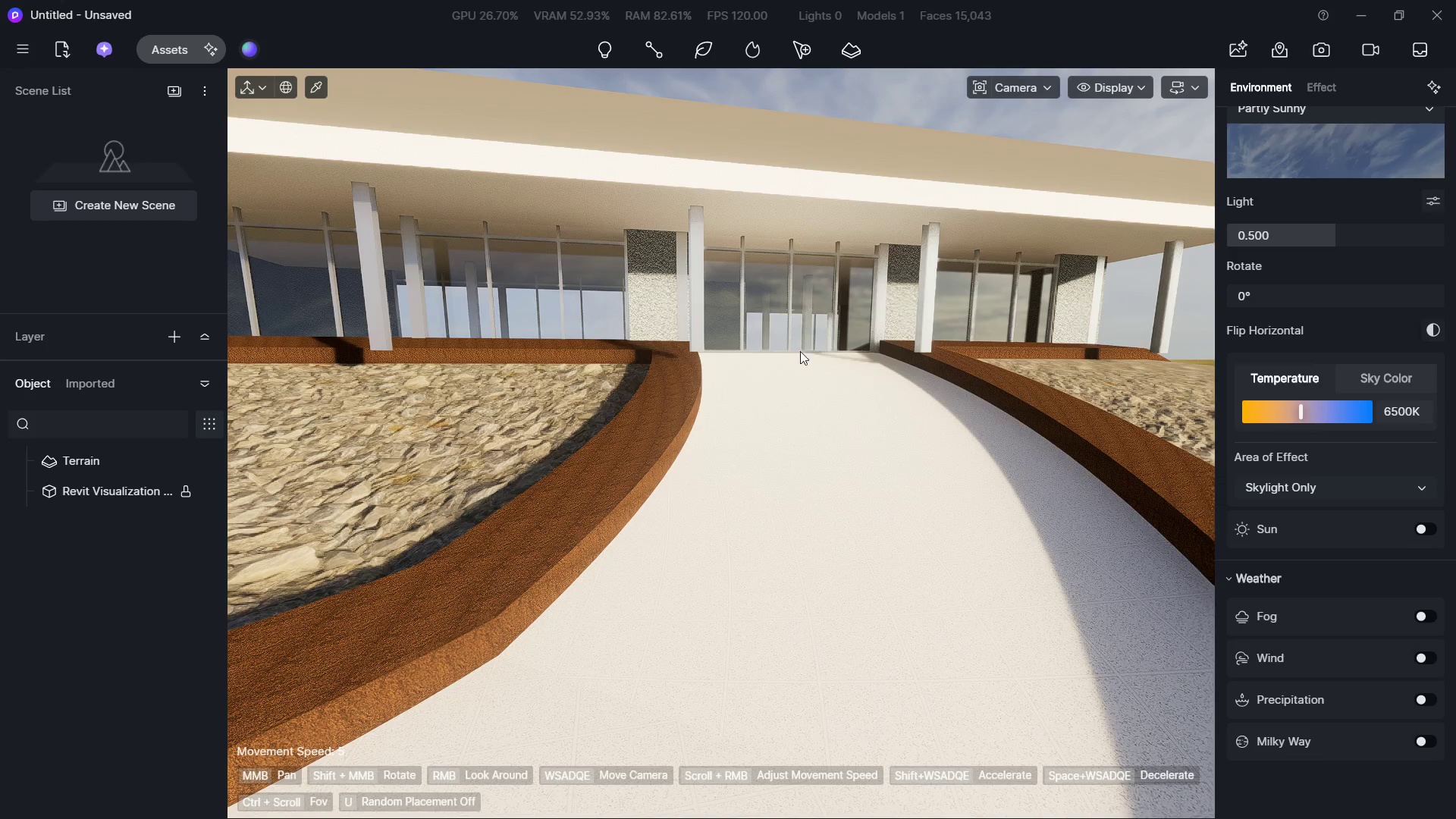 
hold_key(key=W, duration=0.88)
 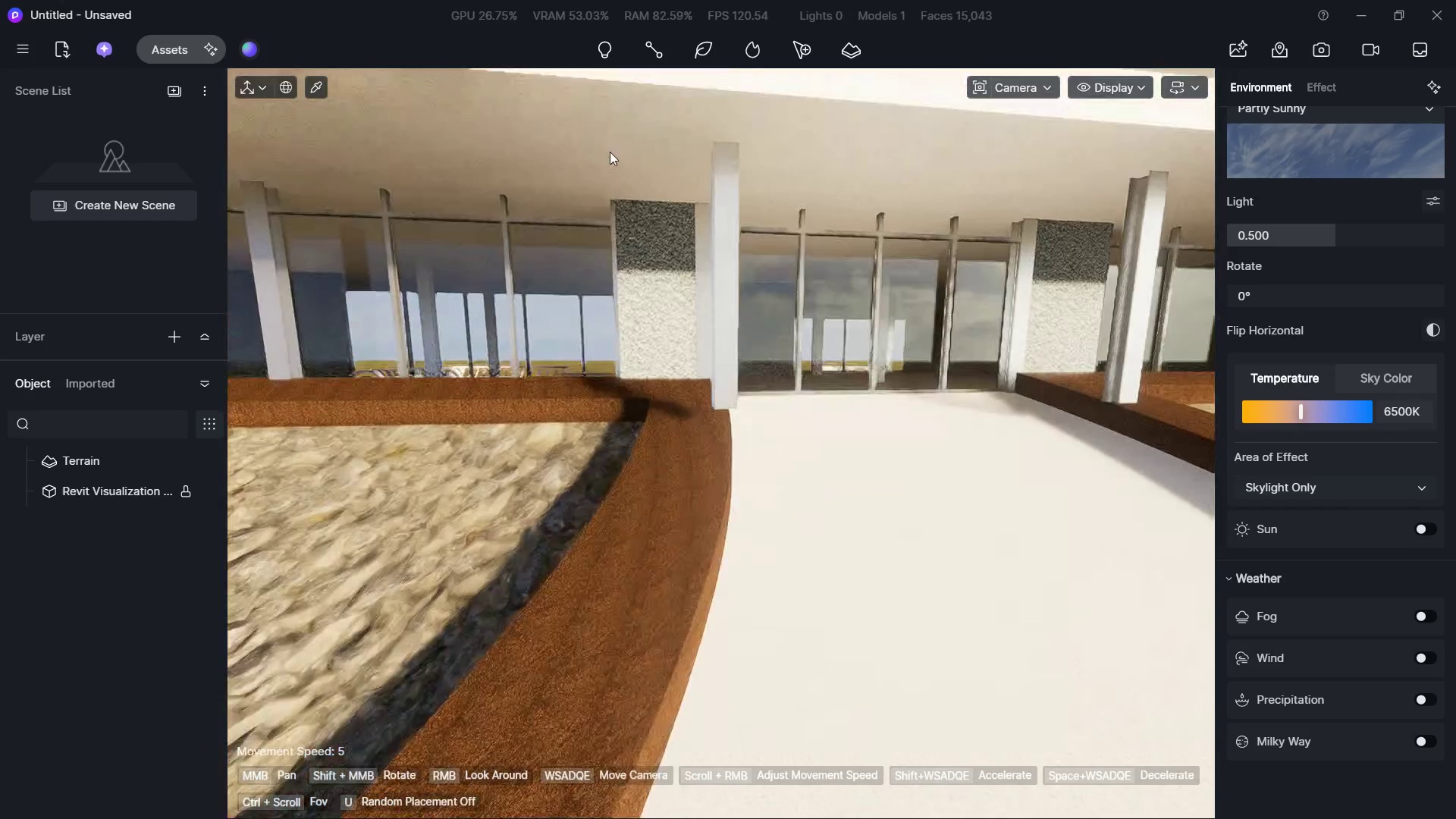 
hold_key(key=ShiftLeft, duration=1.47)
 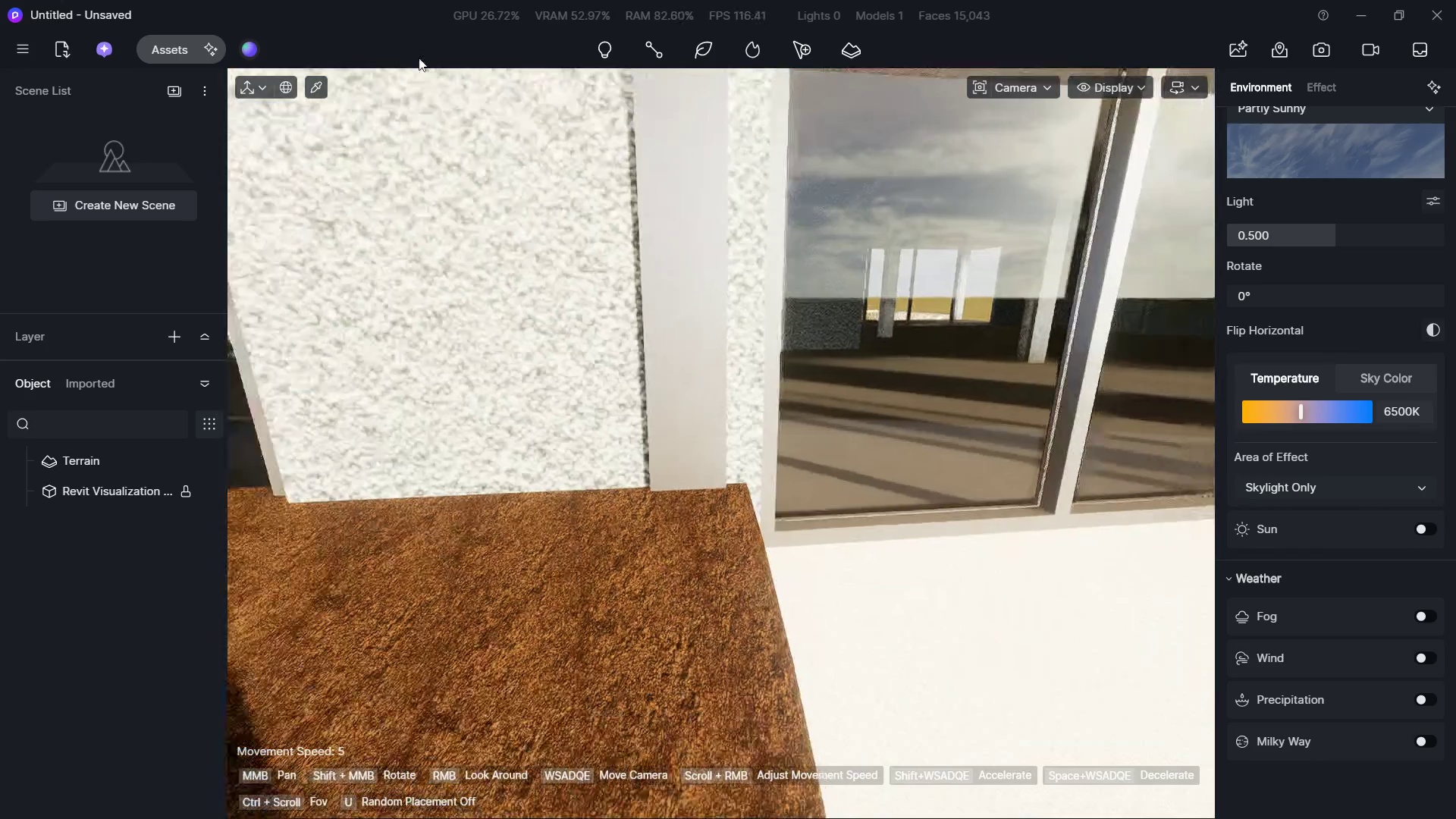 
hold_key(key=Q, duration=0.58)
 